 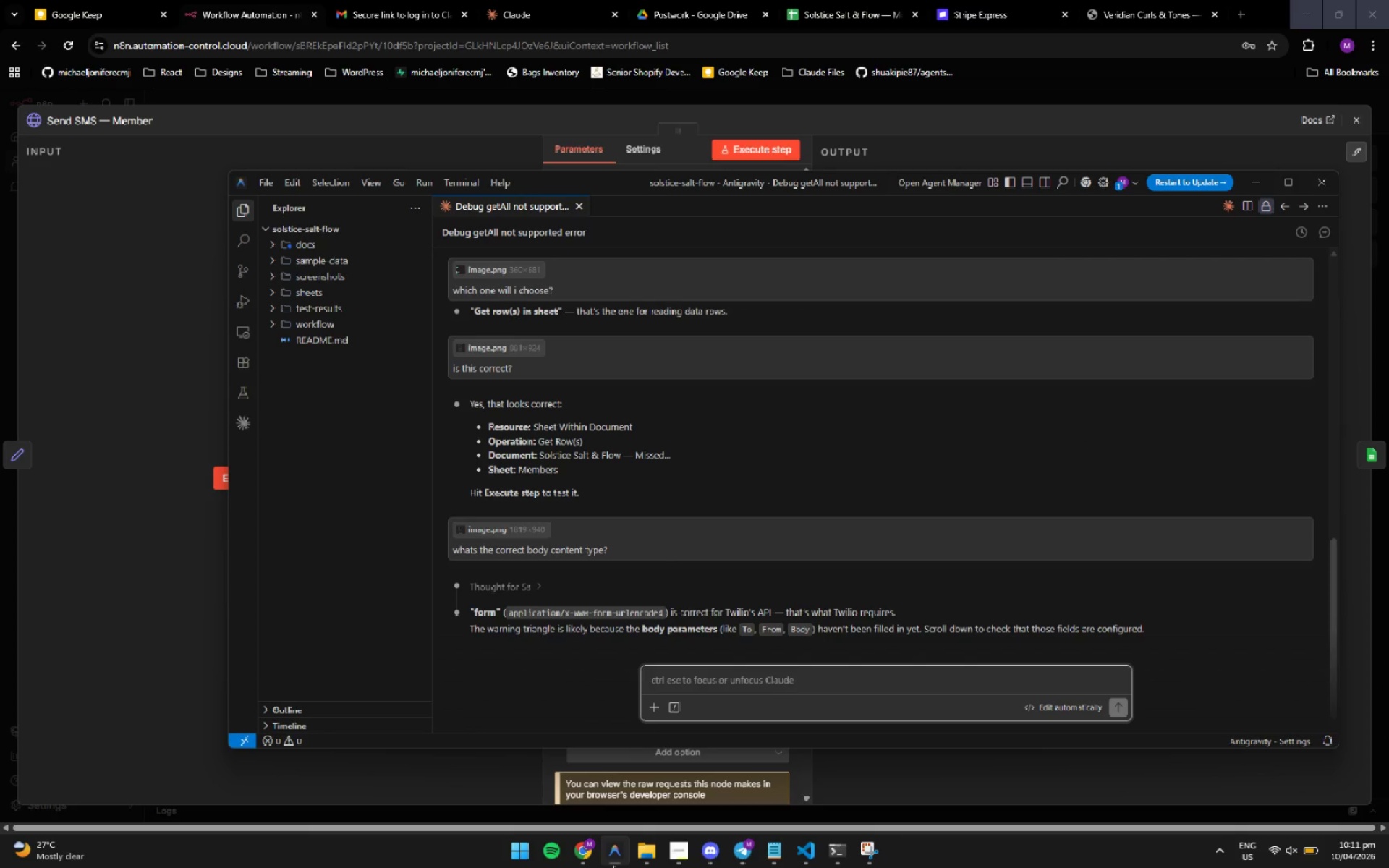 
left_click([613, 866])
 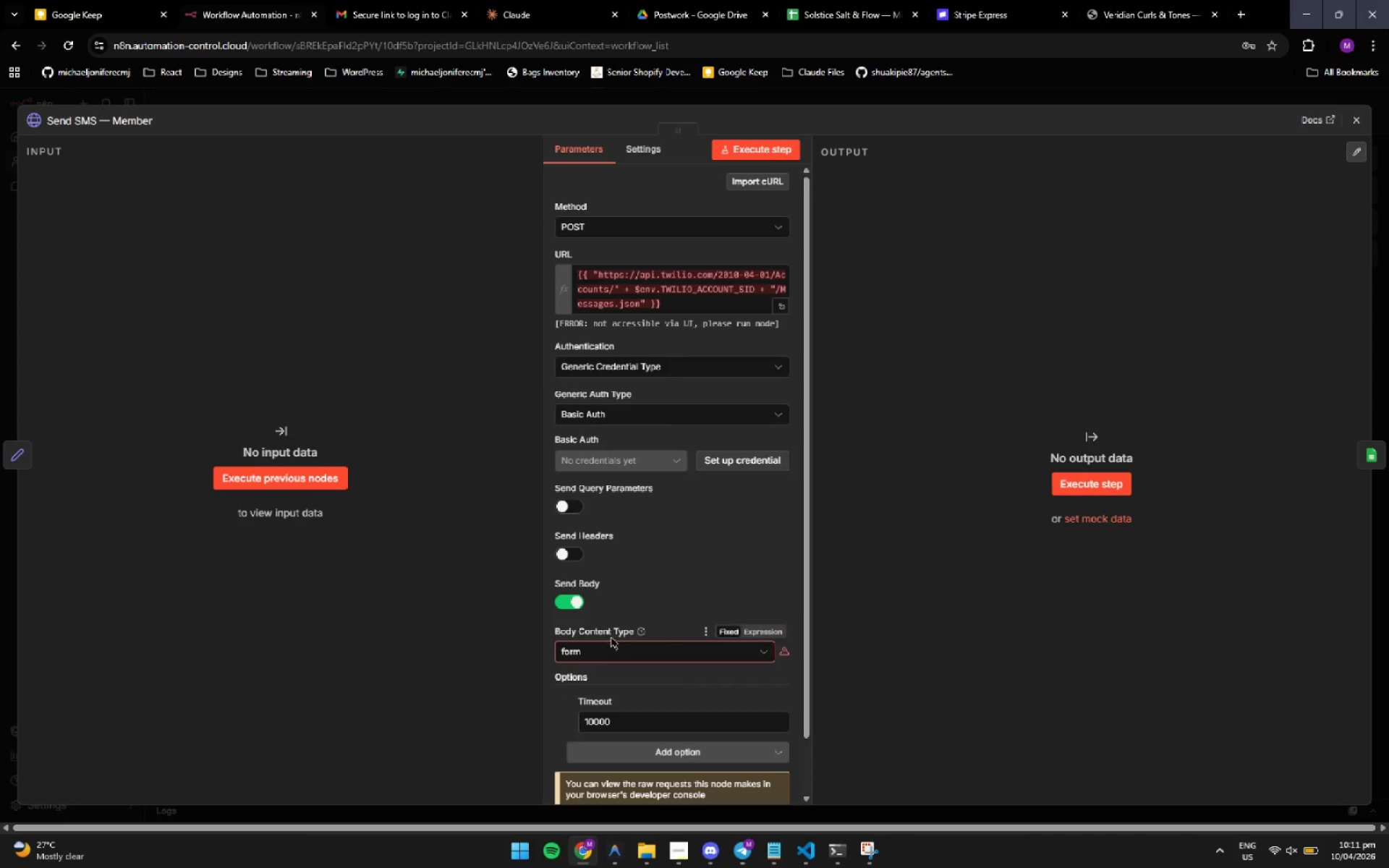 
left_click([611, 637])
 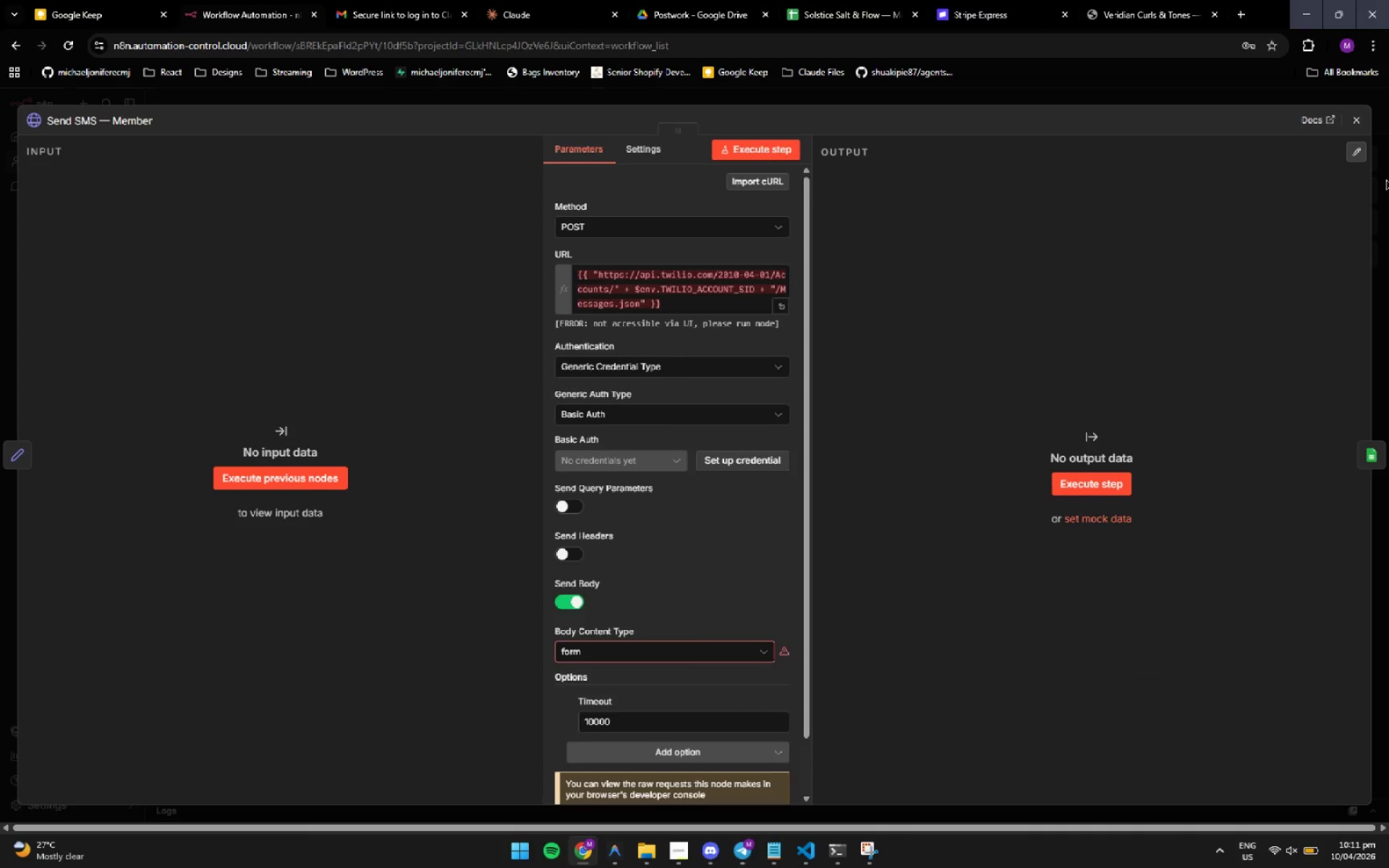 
left_click([1359, 119])
 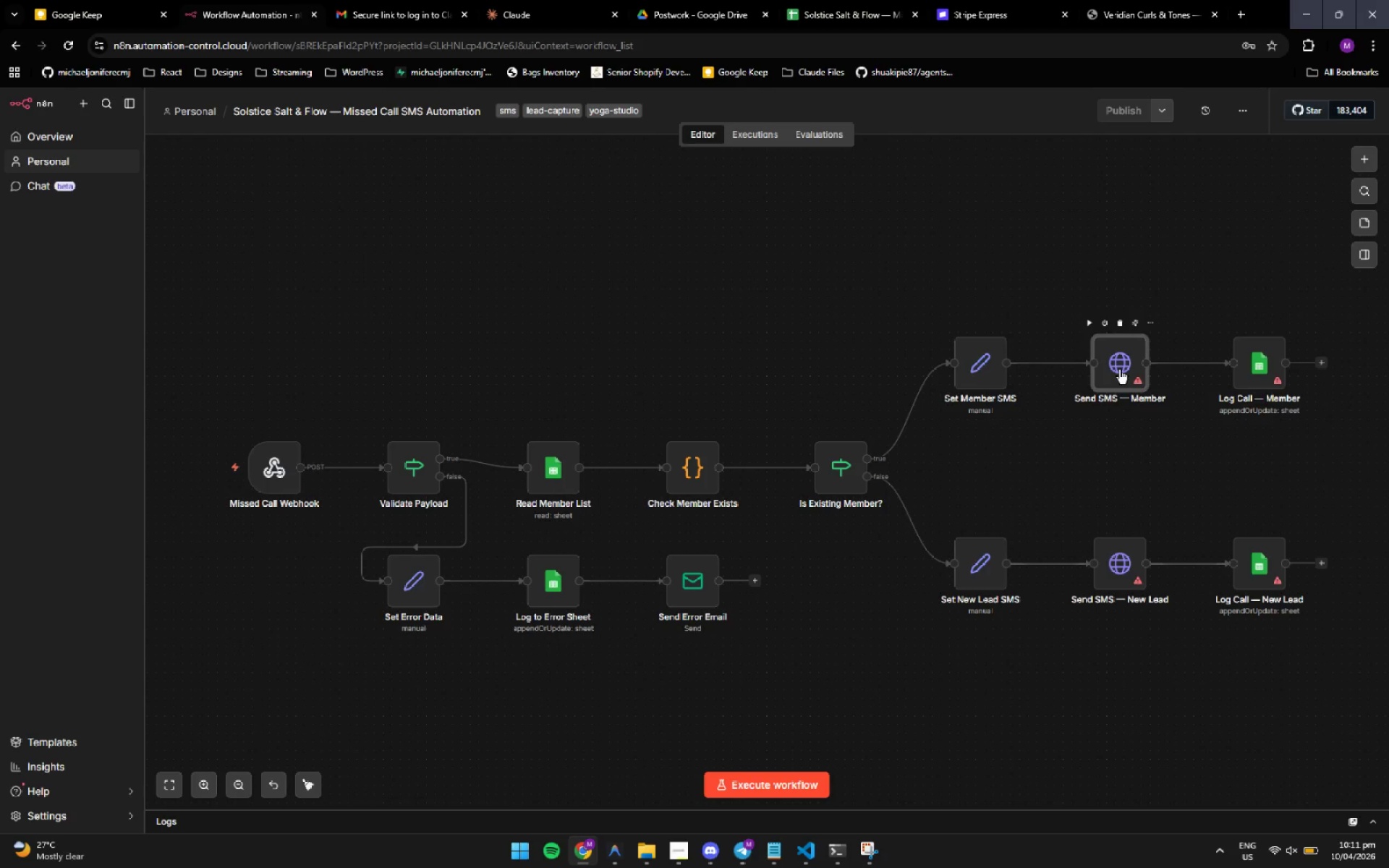 
mouse_move([1123, 375])
 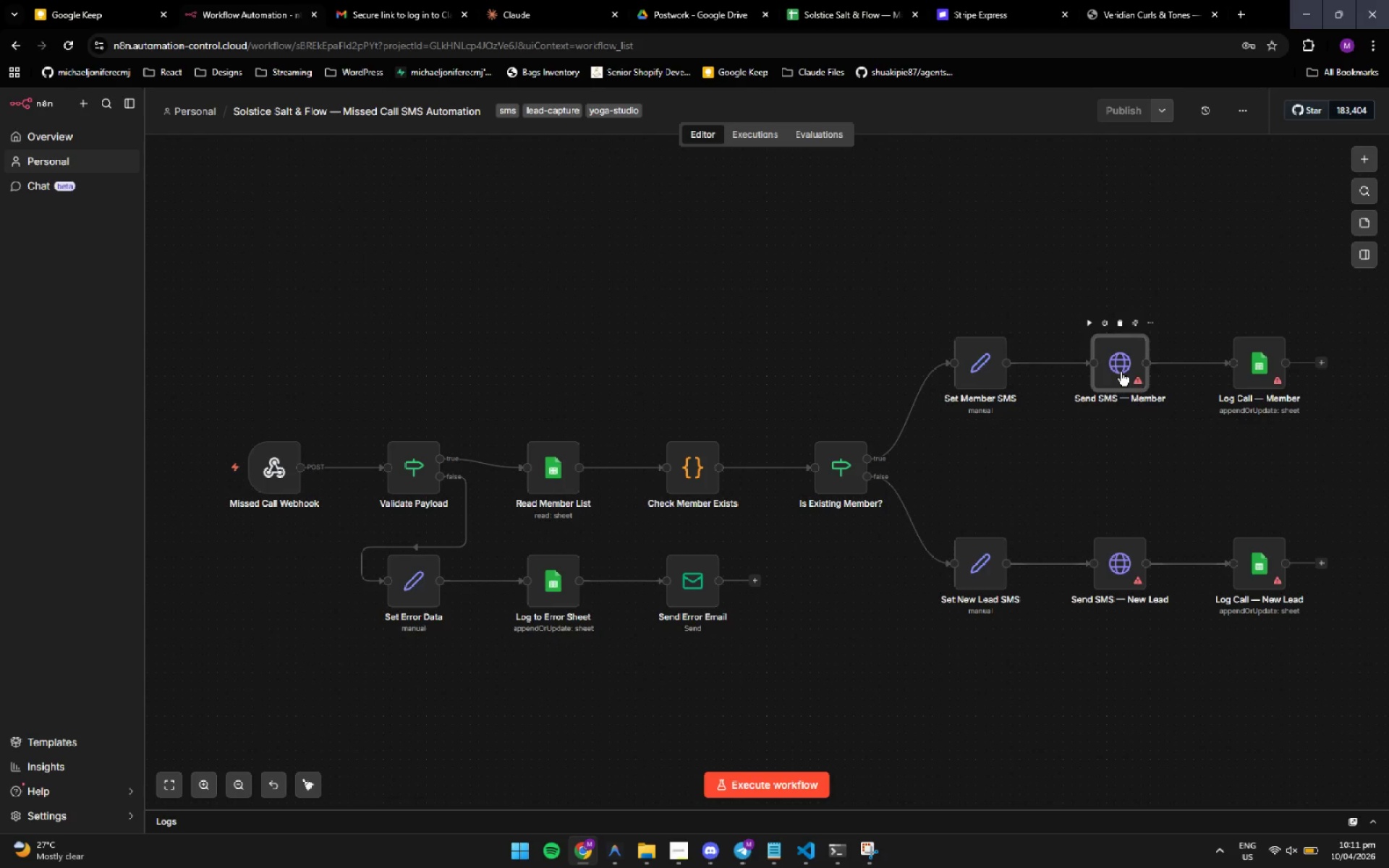 
double_click([1121, 372])
 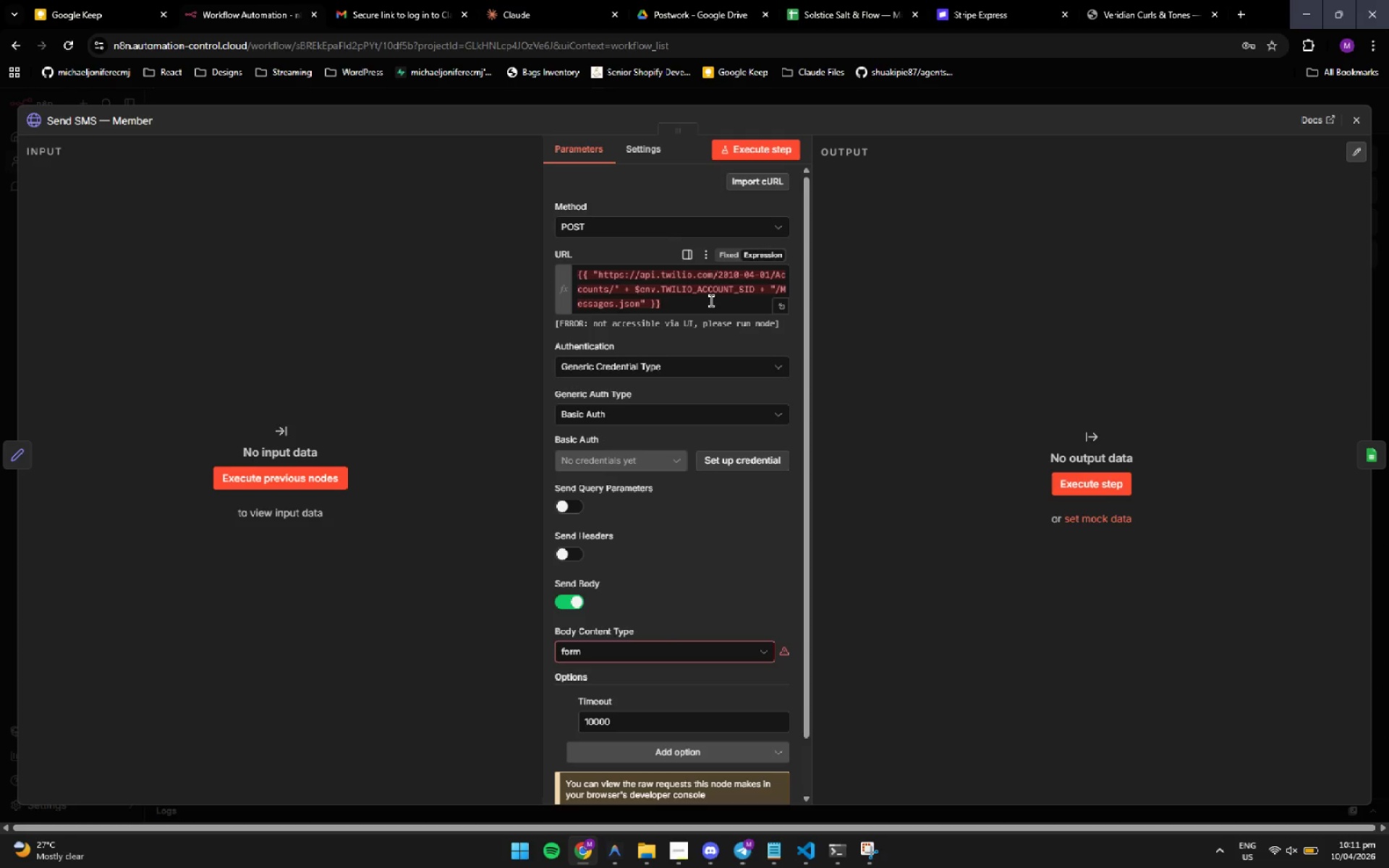 
wait(12.49)
 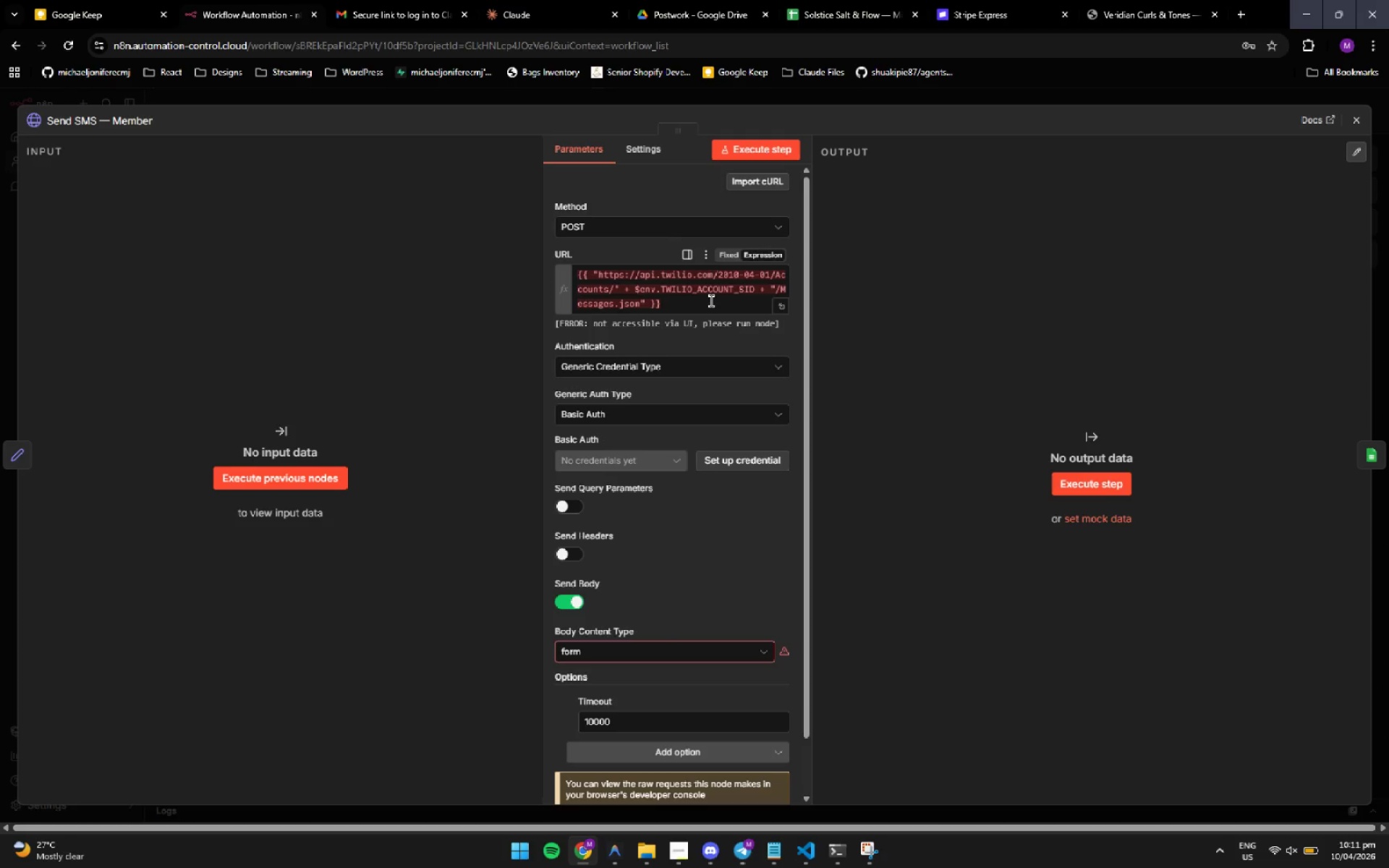 
mouse_move([762, 373])
 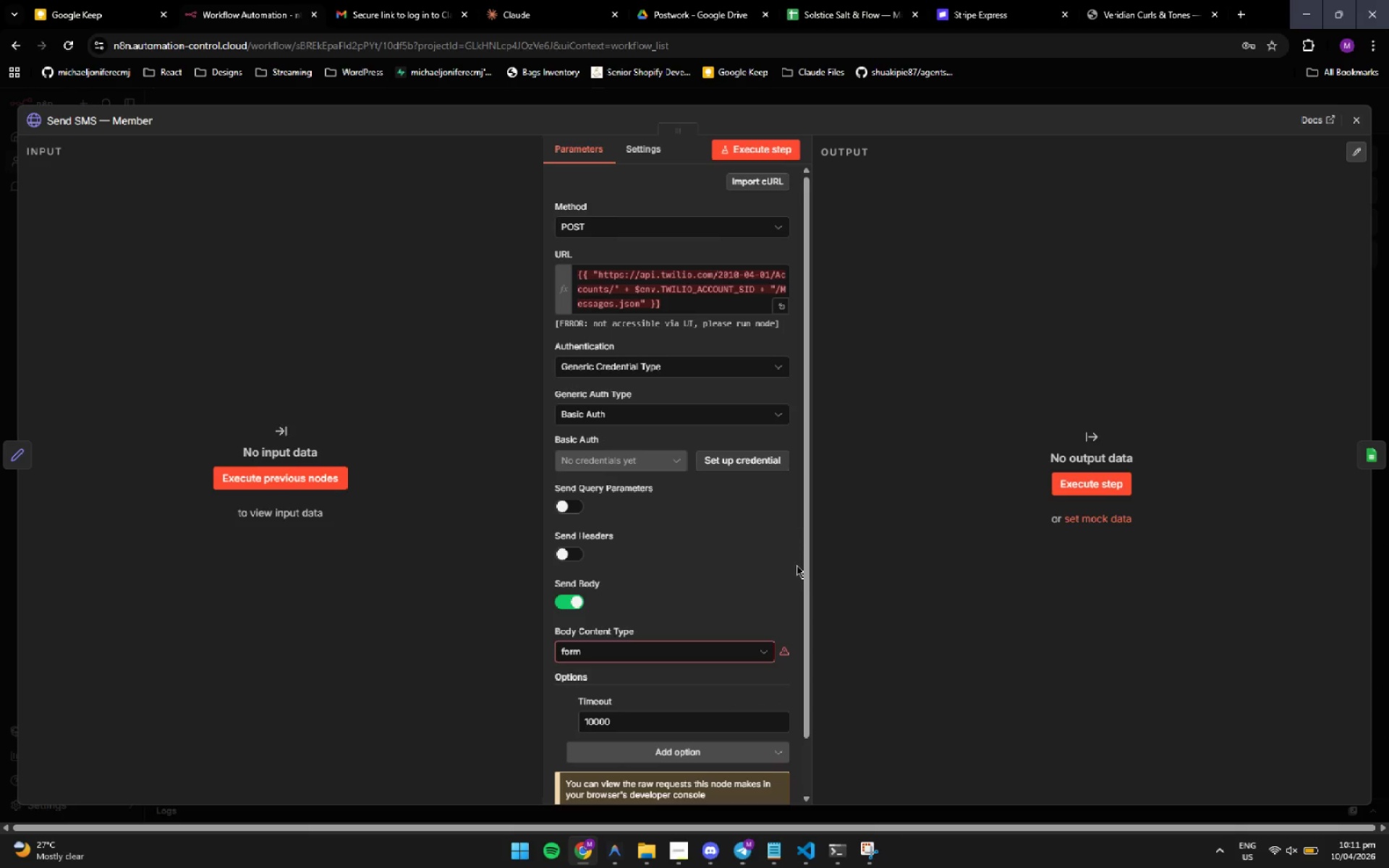 
mouse_move([771, 655])
 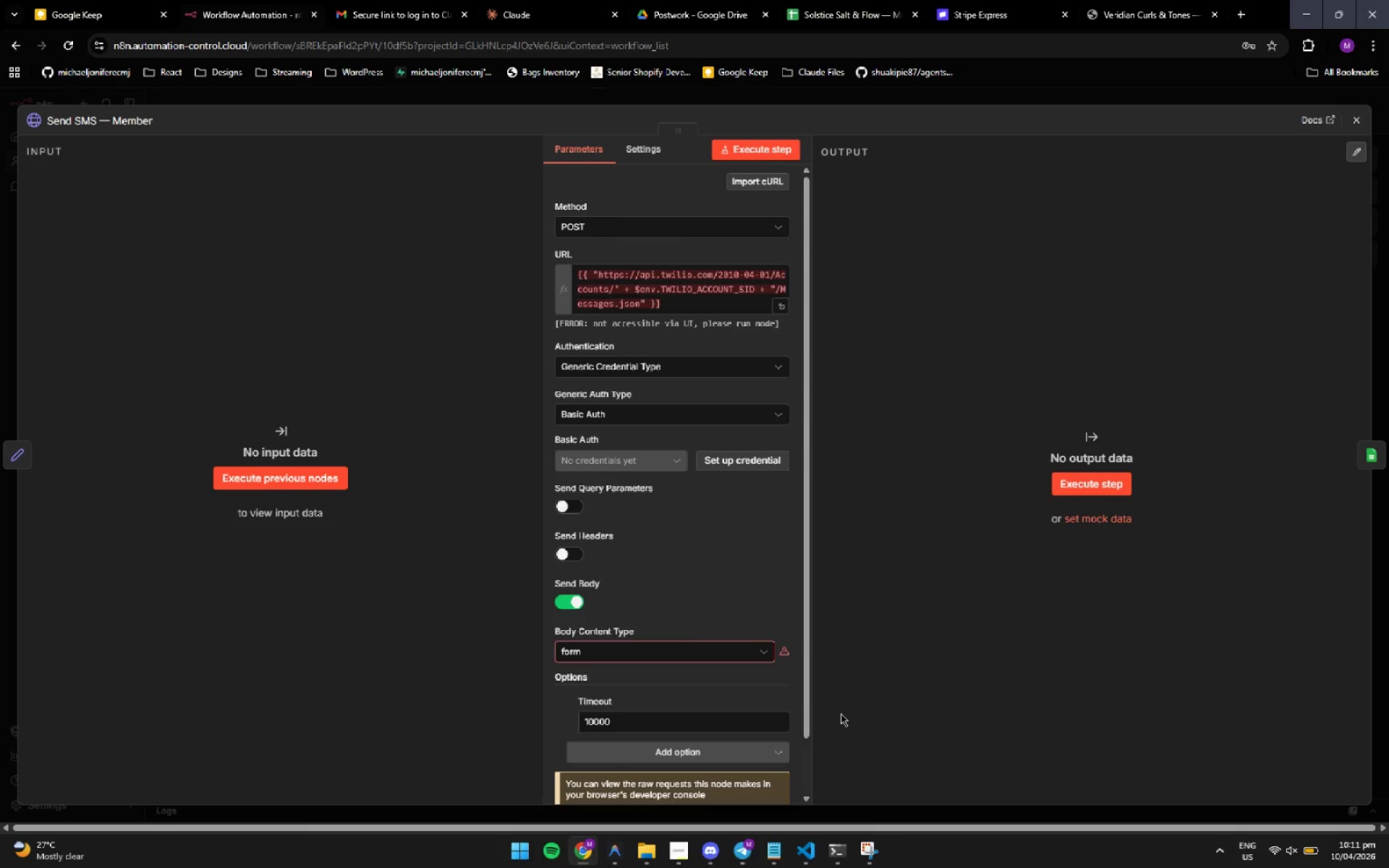 
right_click([864, 851])
 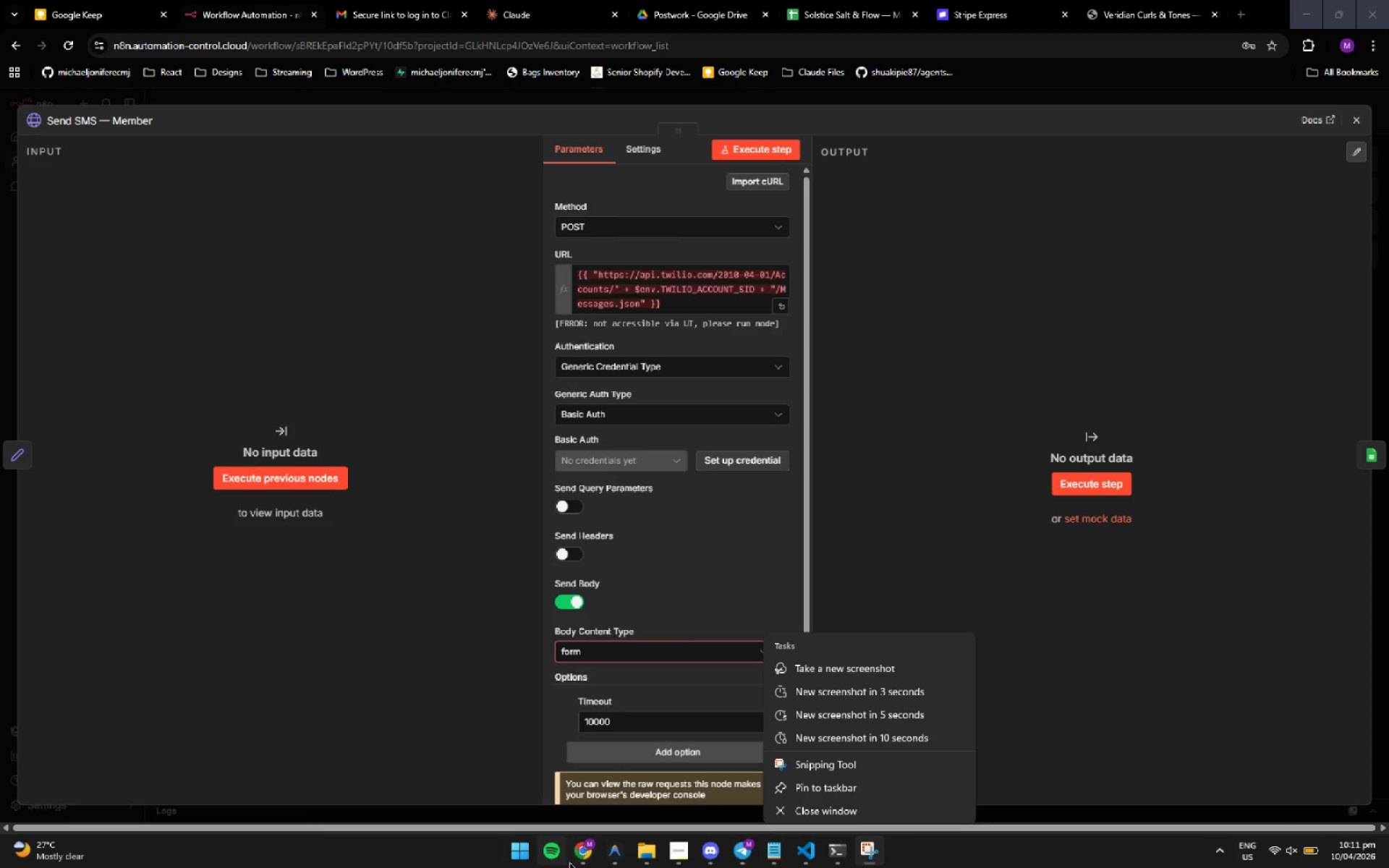 
left_click([618, 848])
 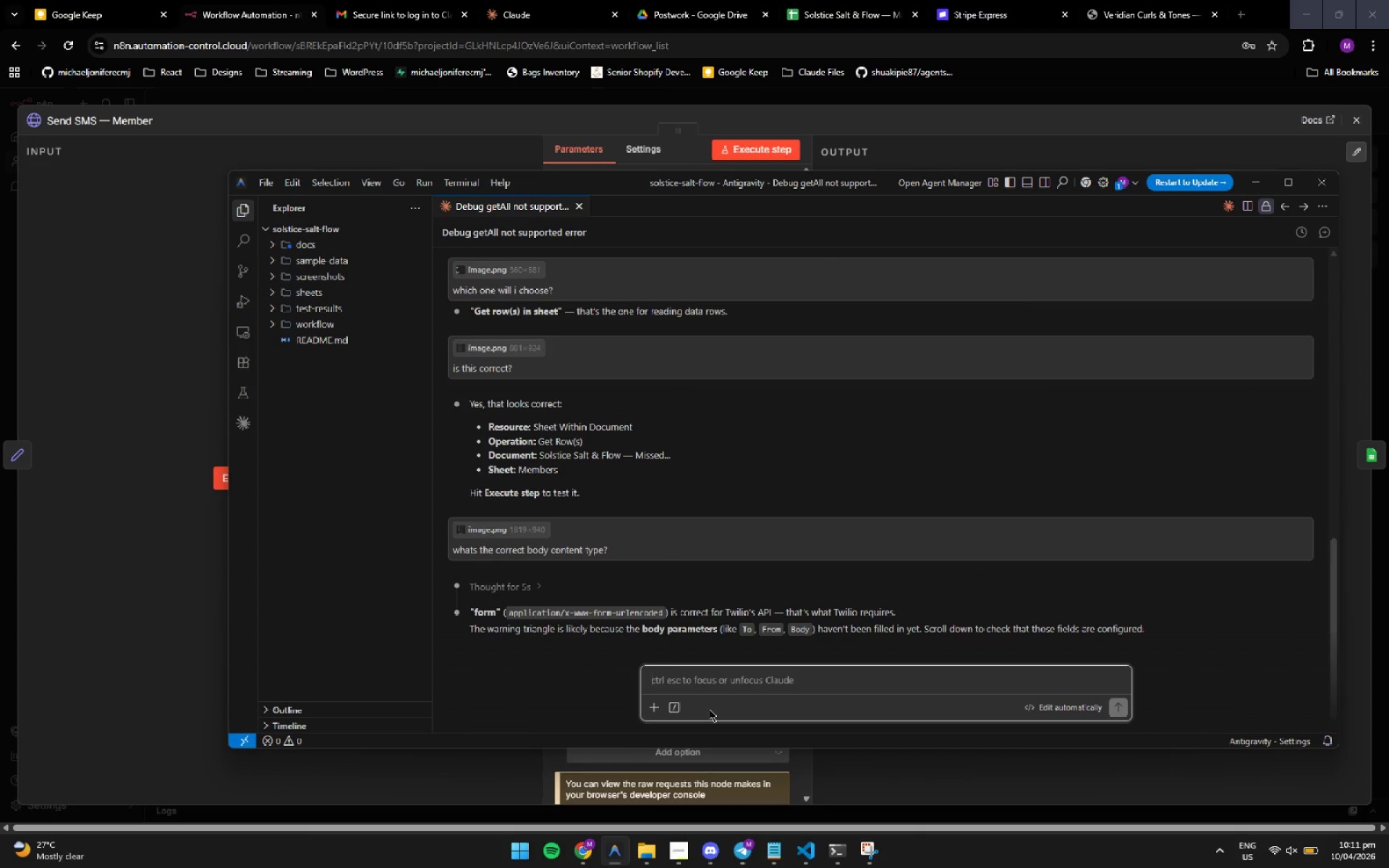 
type(its telling me credentials are nto set )
 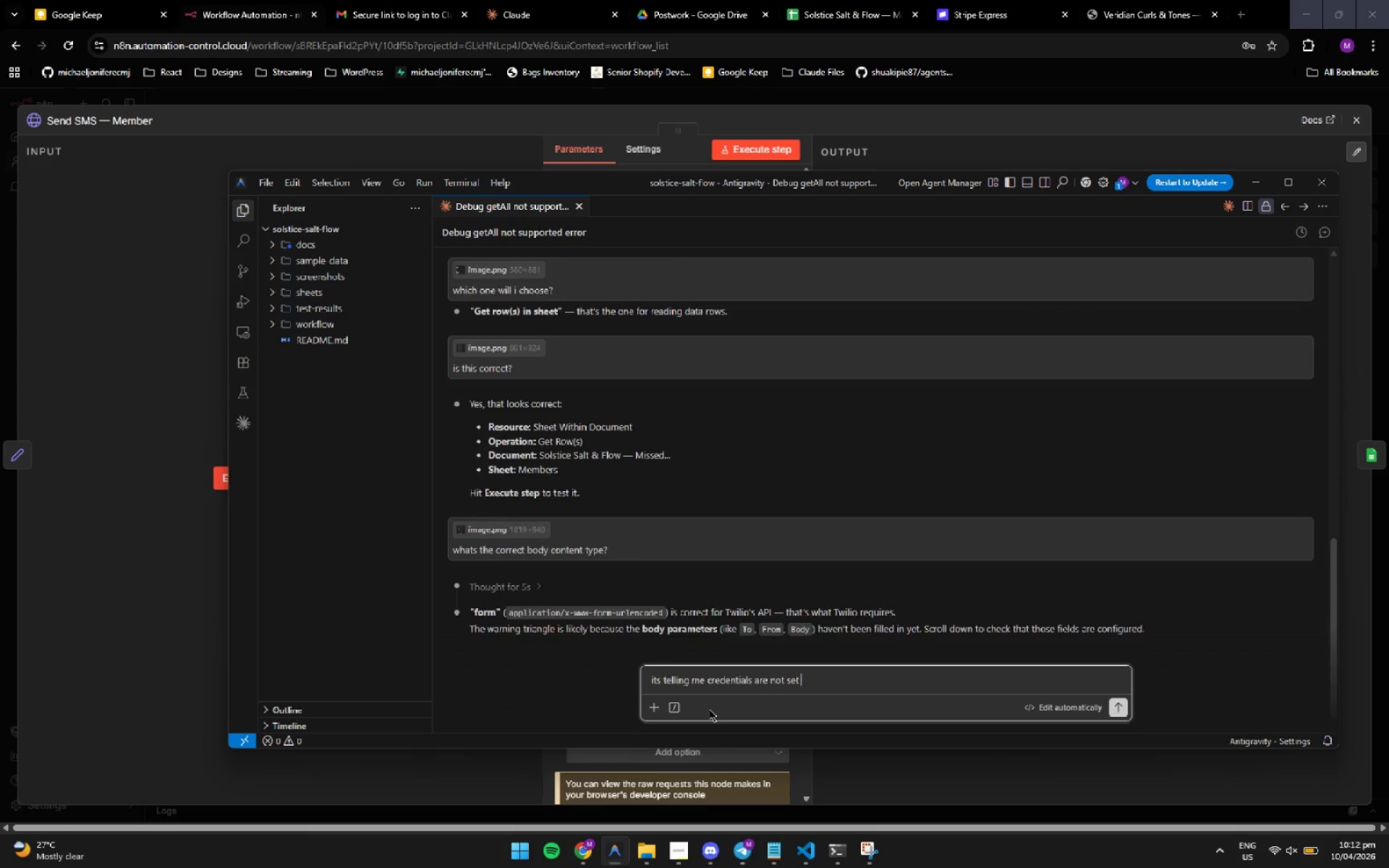 
key(Enter)
 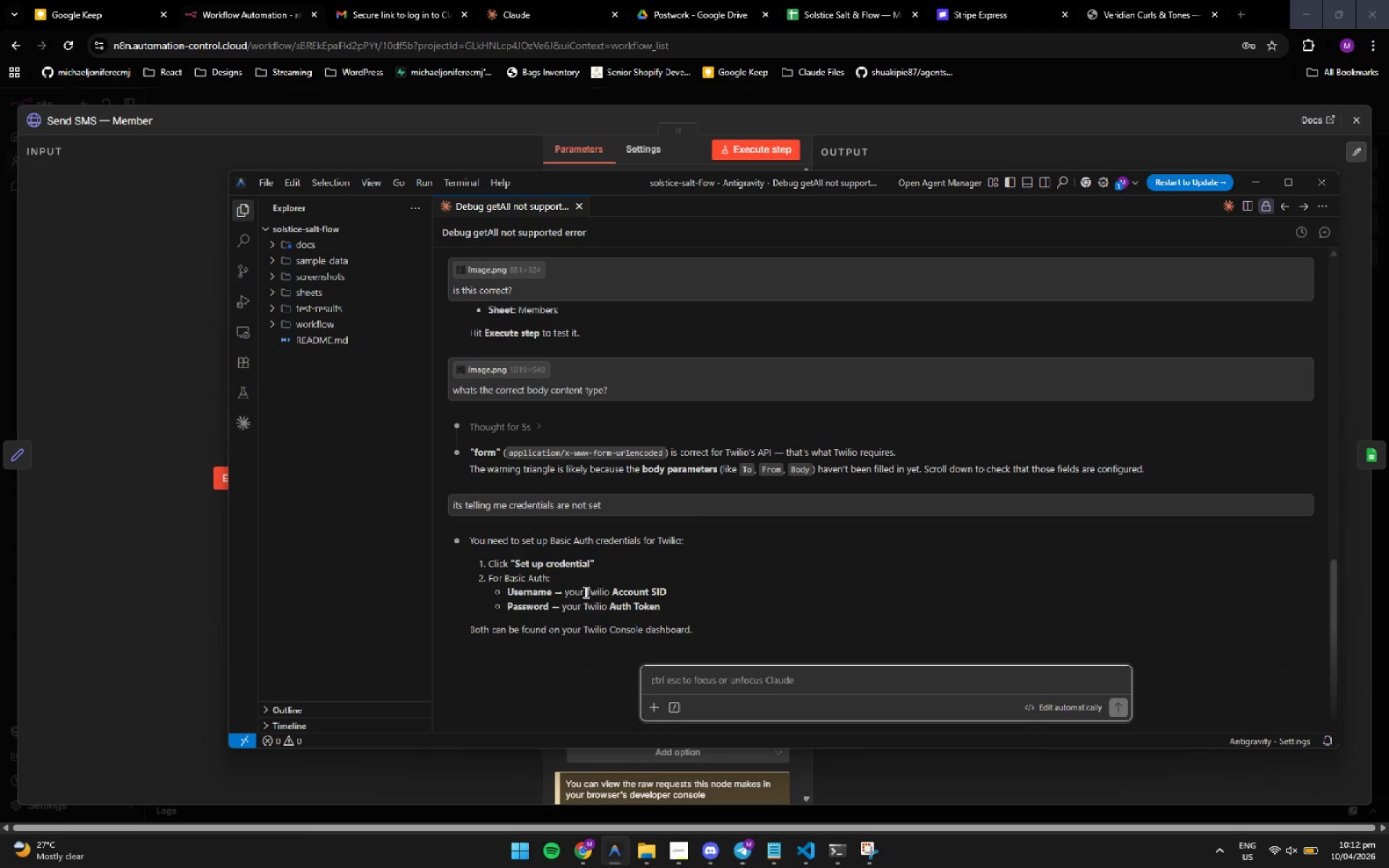 
wait(13.3)
 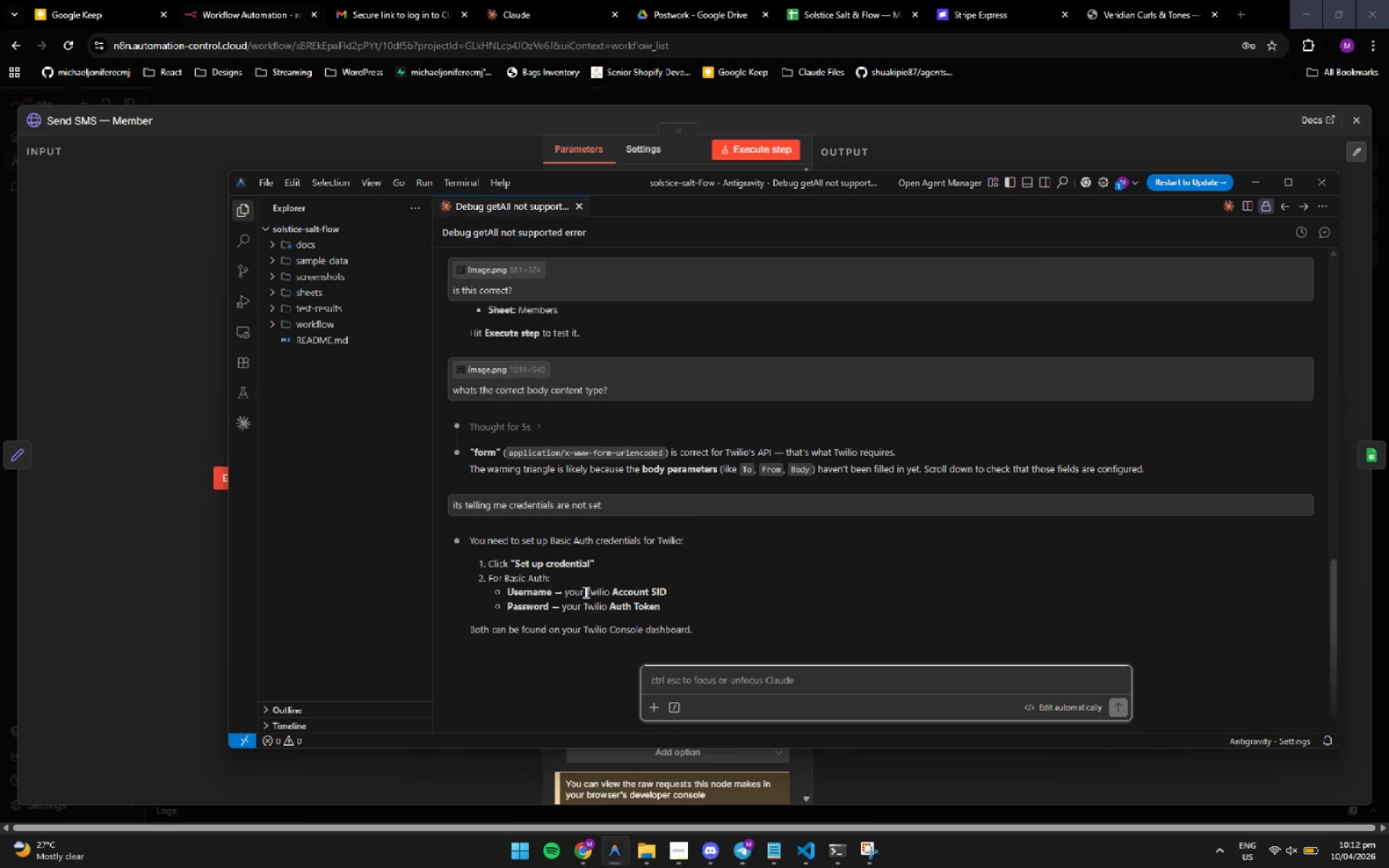 
left_click([556, 760])
 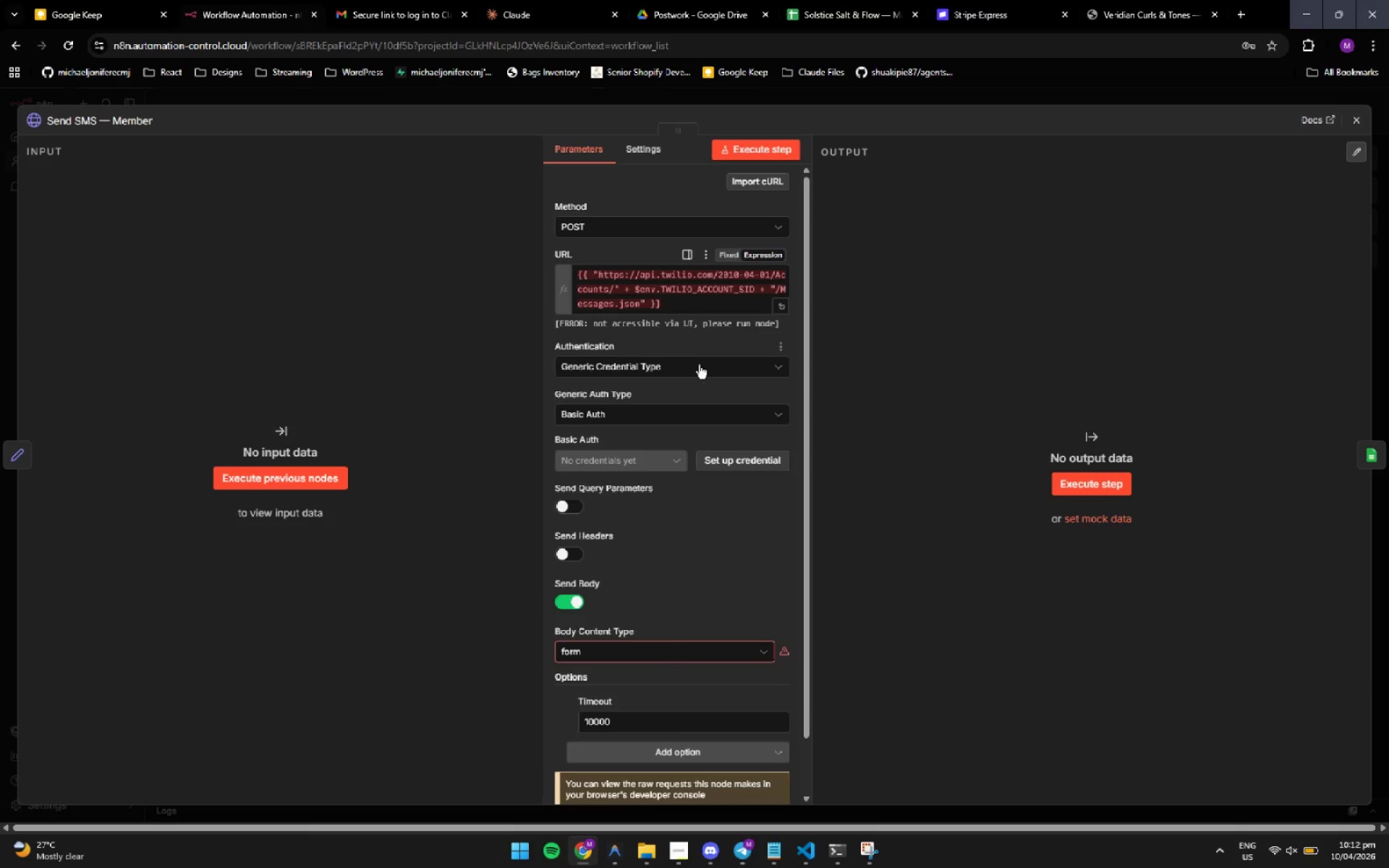 
mouse_move([689, 423])
 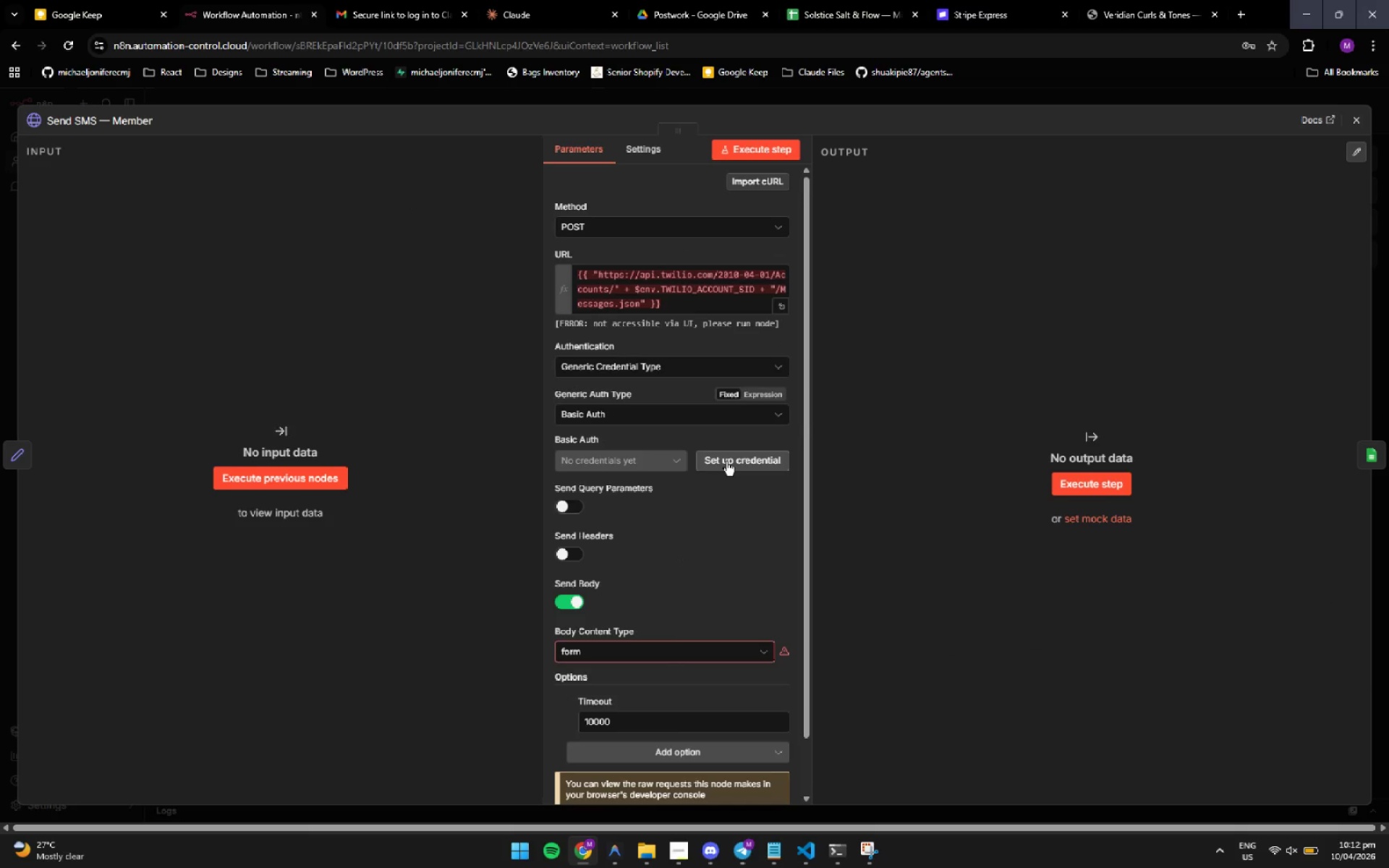 
left_click([726, 461])
 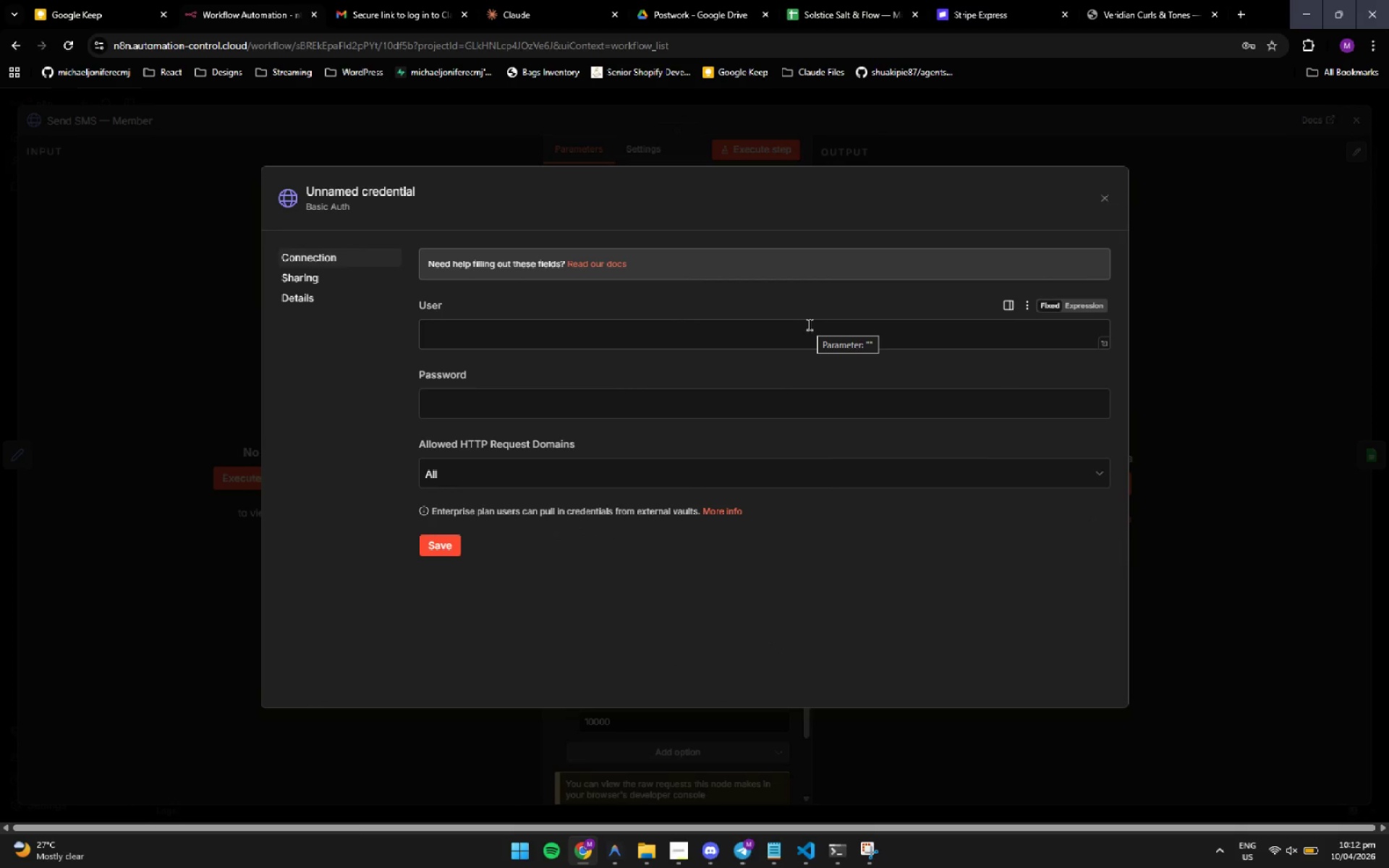 
left_click([810, 325])
 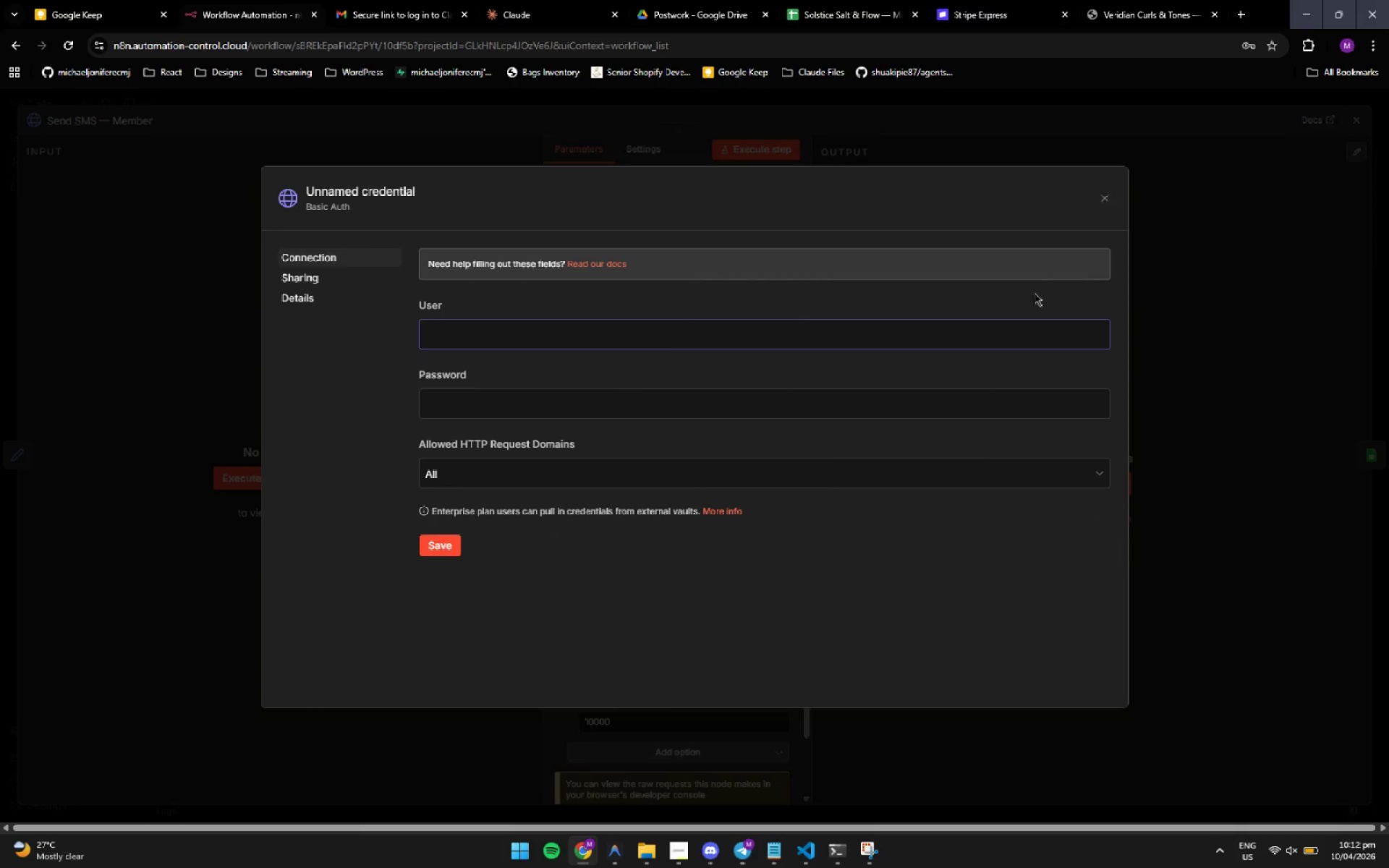 
left_click([624, 855])
 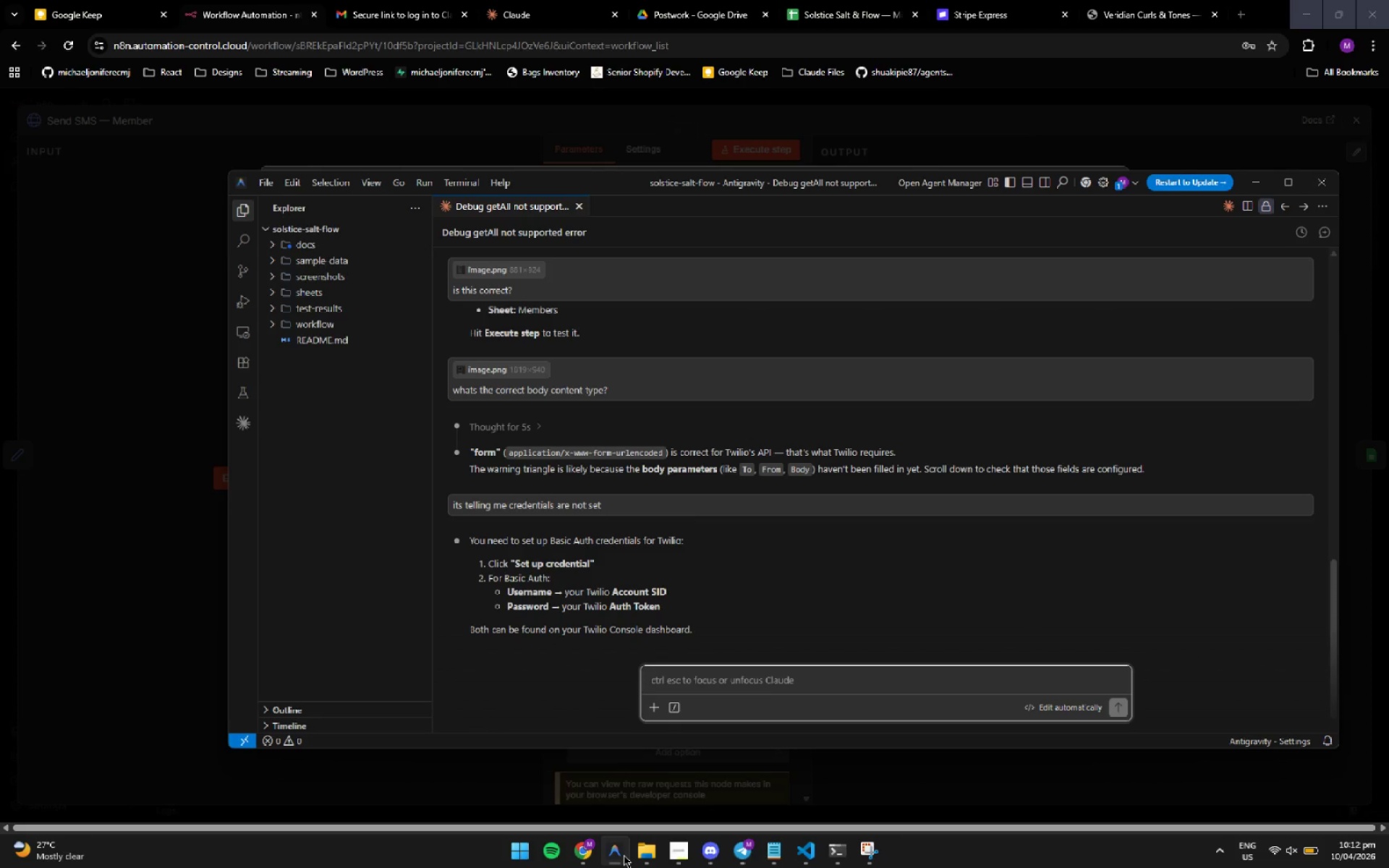 
wait(5.12)
 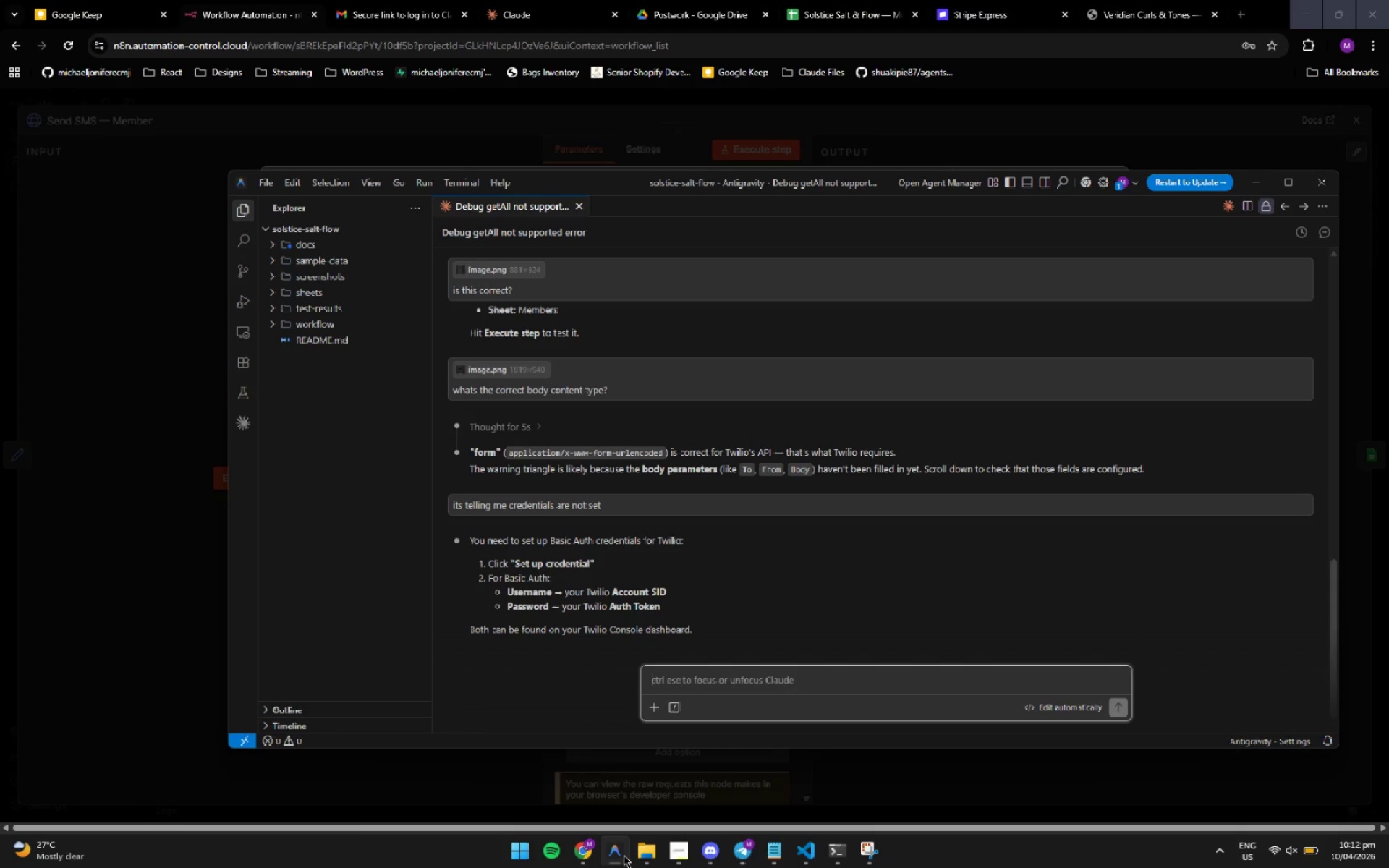 
type(do we need a t)
key(Backspace)
type(paid account for tiw)
key(Backspace)
key(Backspace)
type(wilio or not? )
 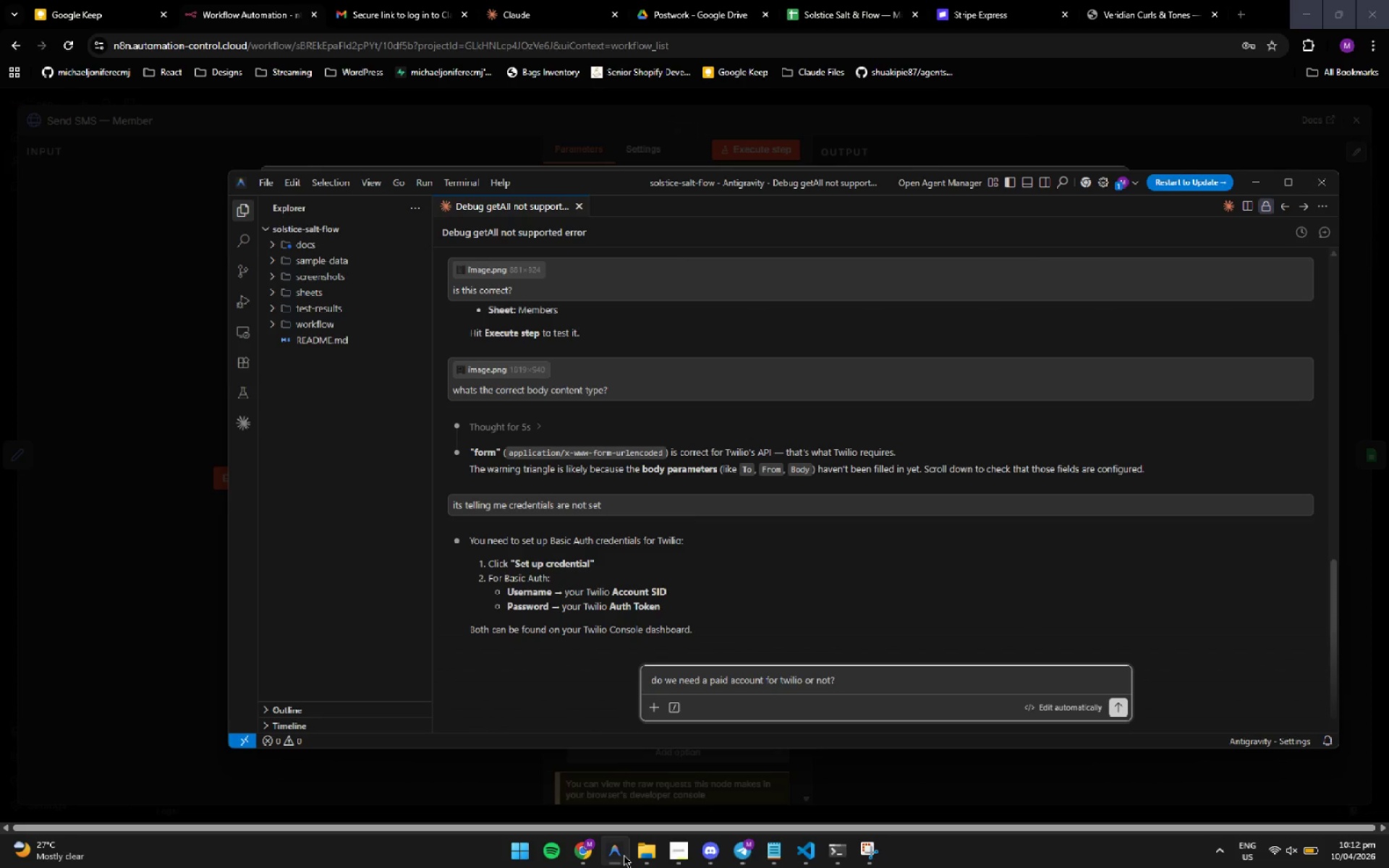 
key(Enter)
 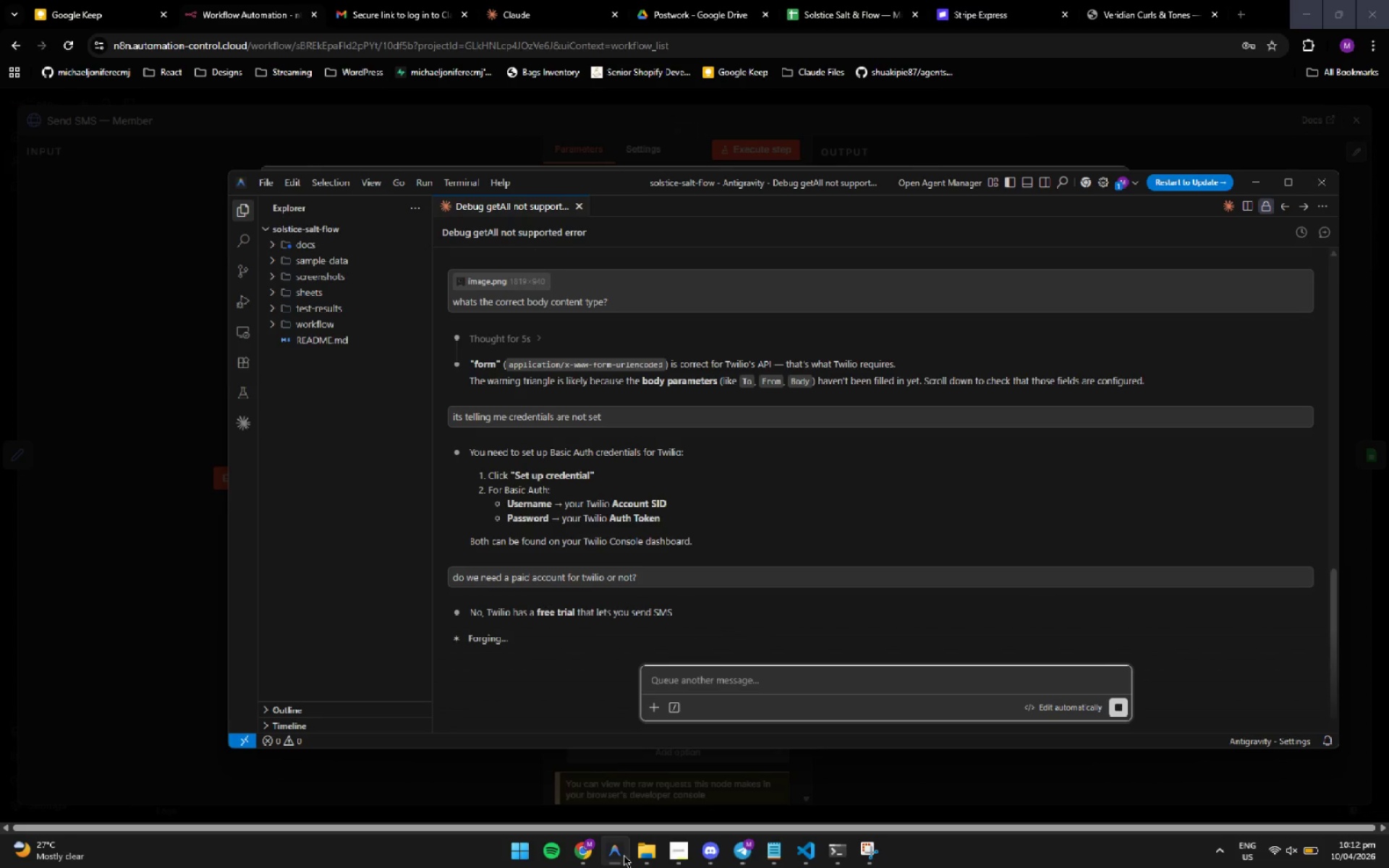 
wait(8.26)
 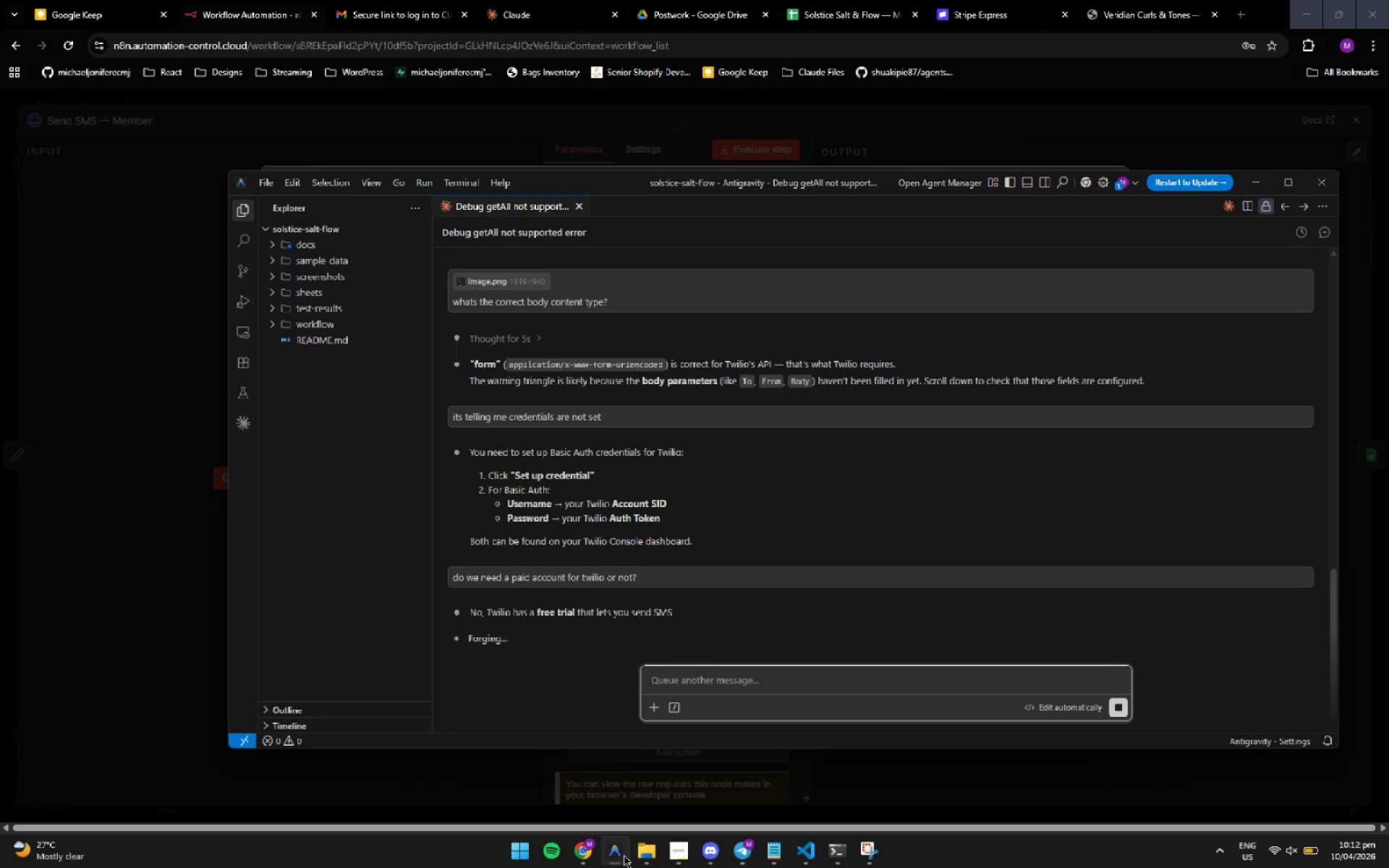 
left_click_drag(start_coordinate=[624, 855], to_coordinate=[811, 541])
 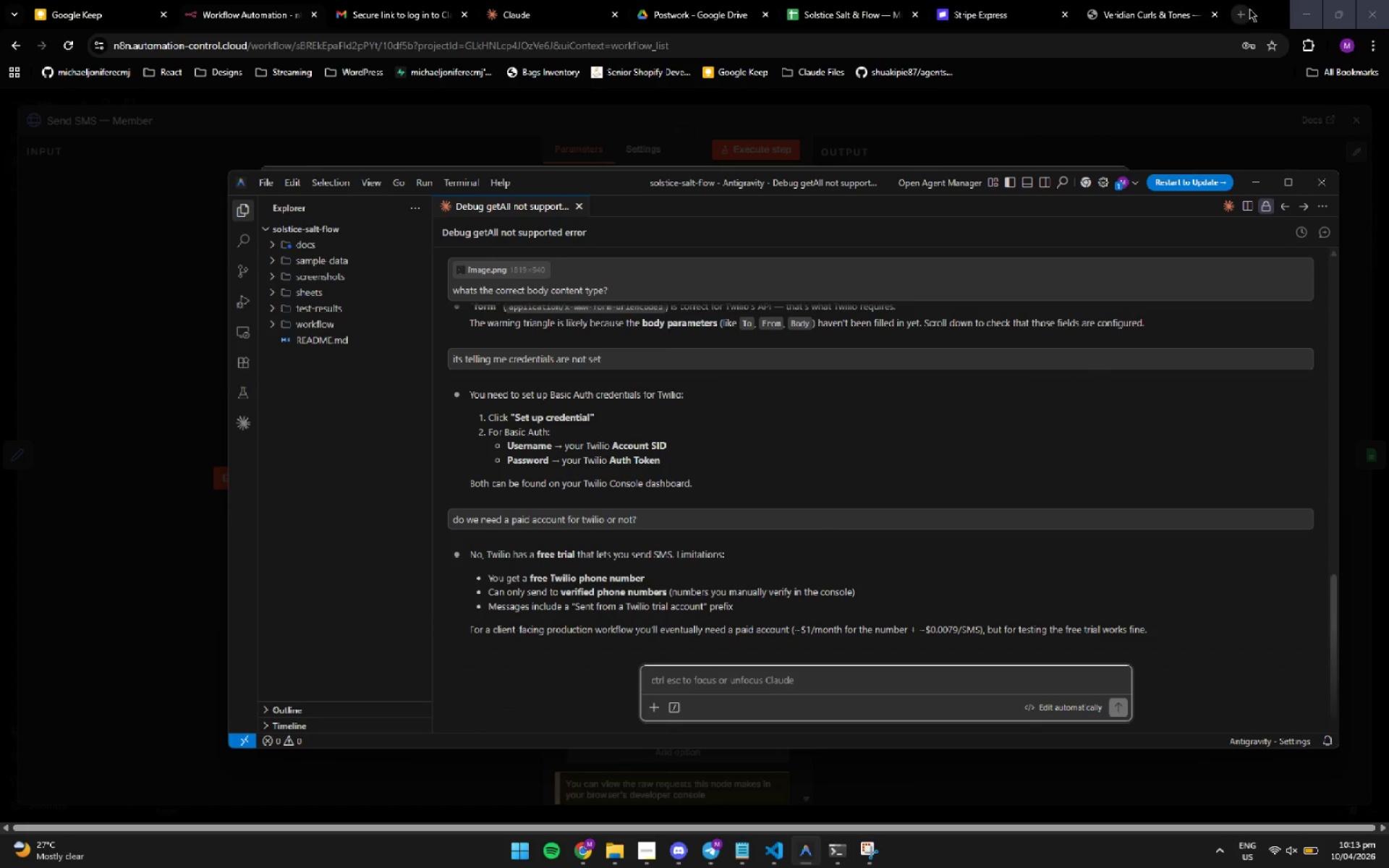 
left_click([1250, 8])
 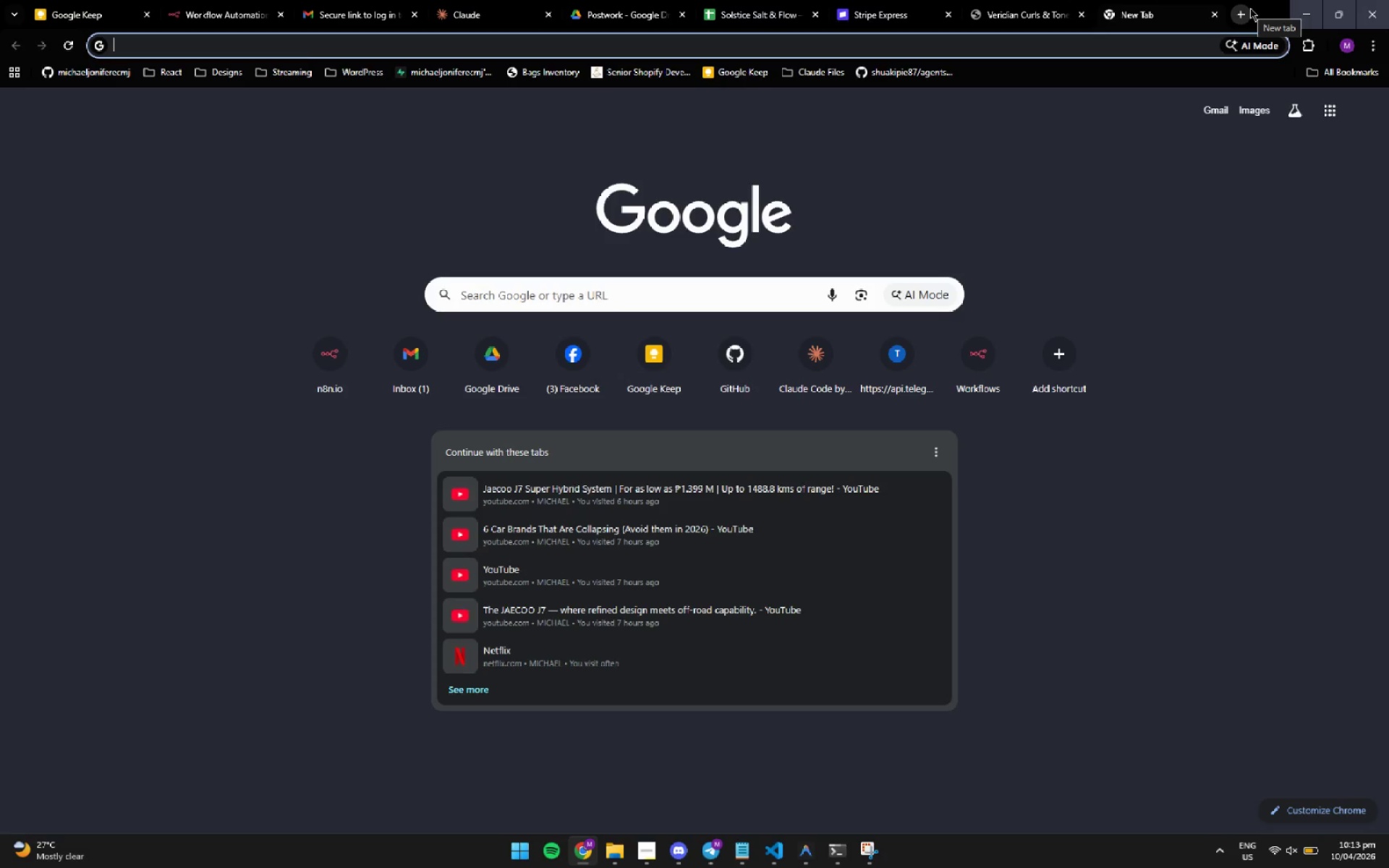 
type(twilio)
 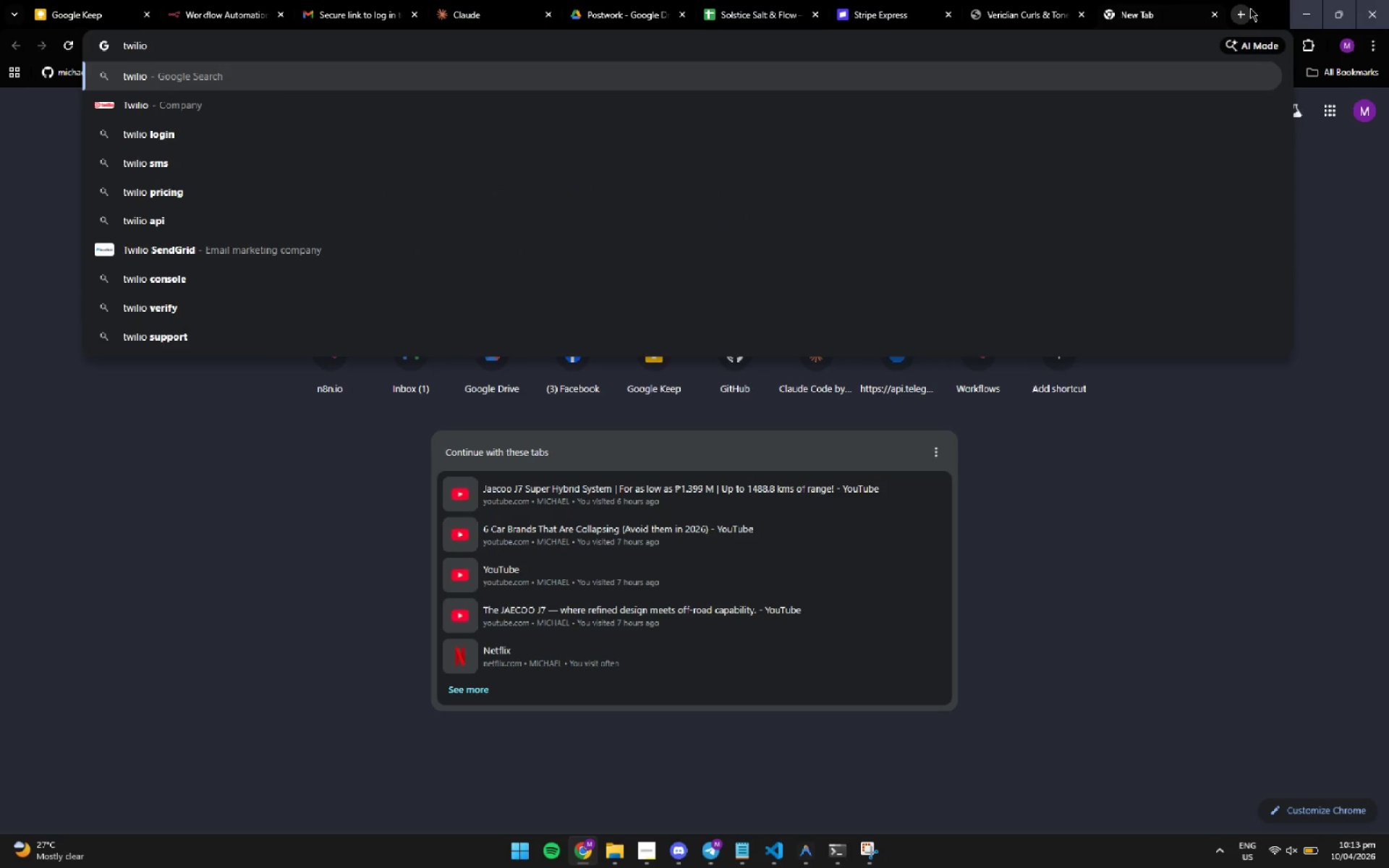 
key(Enter)
 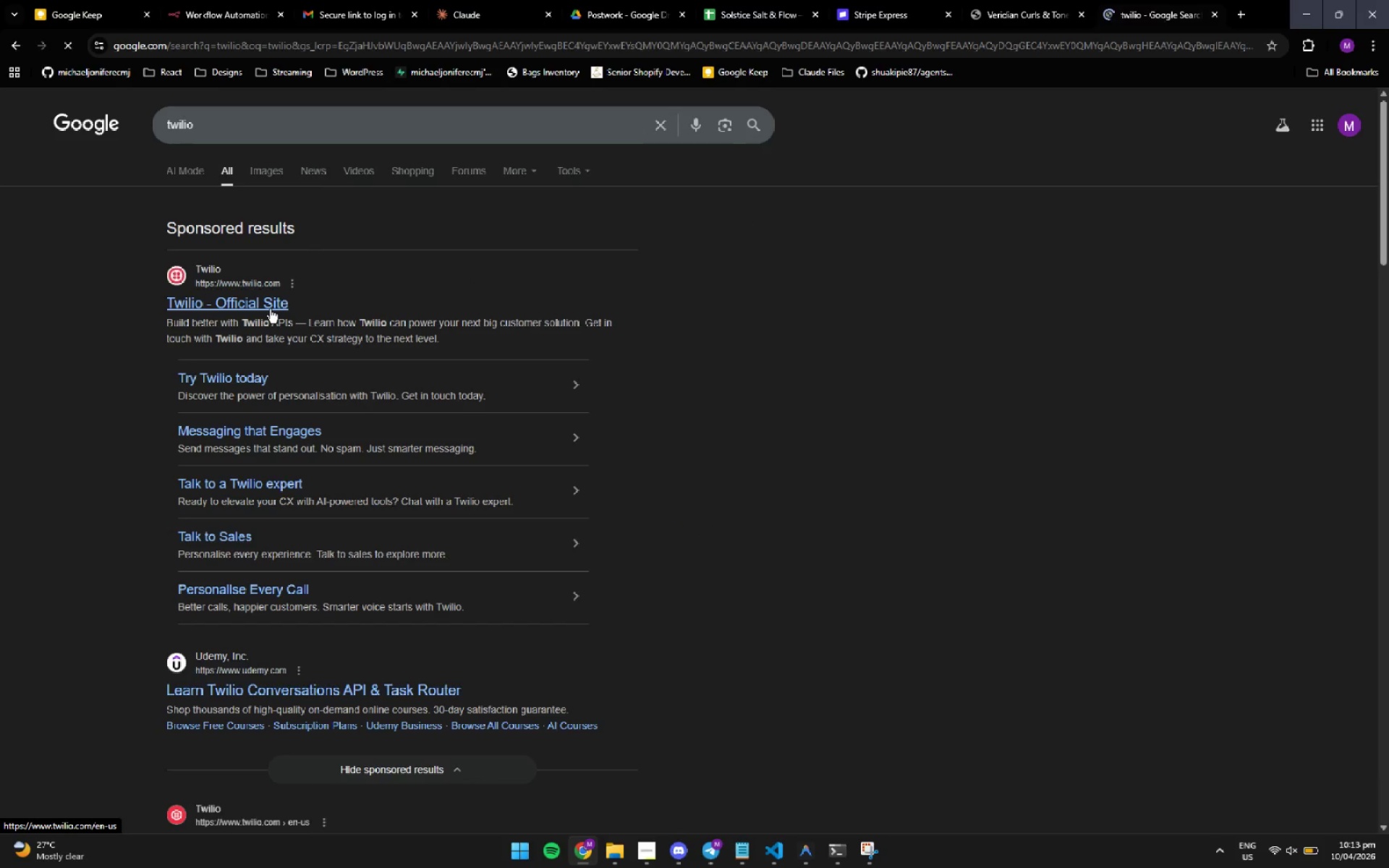 
left_click([270, 309])
 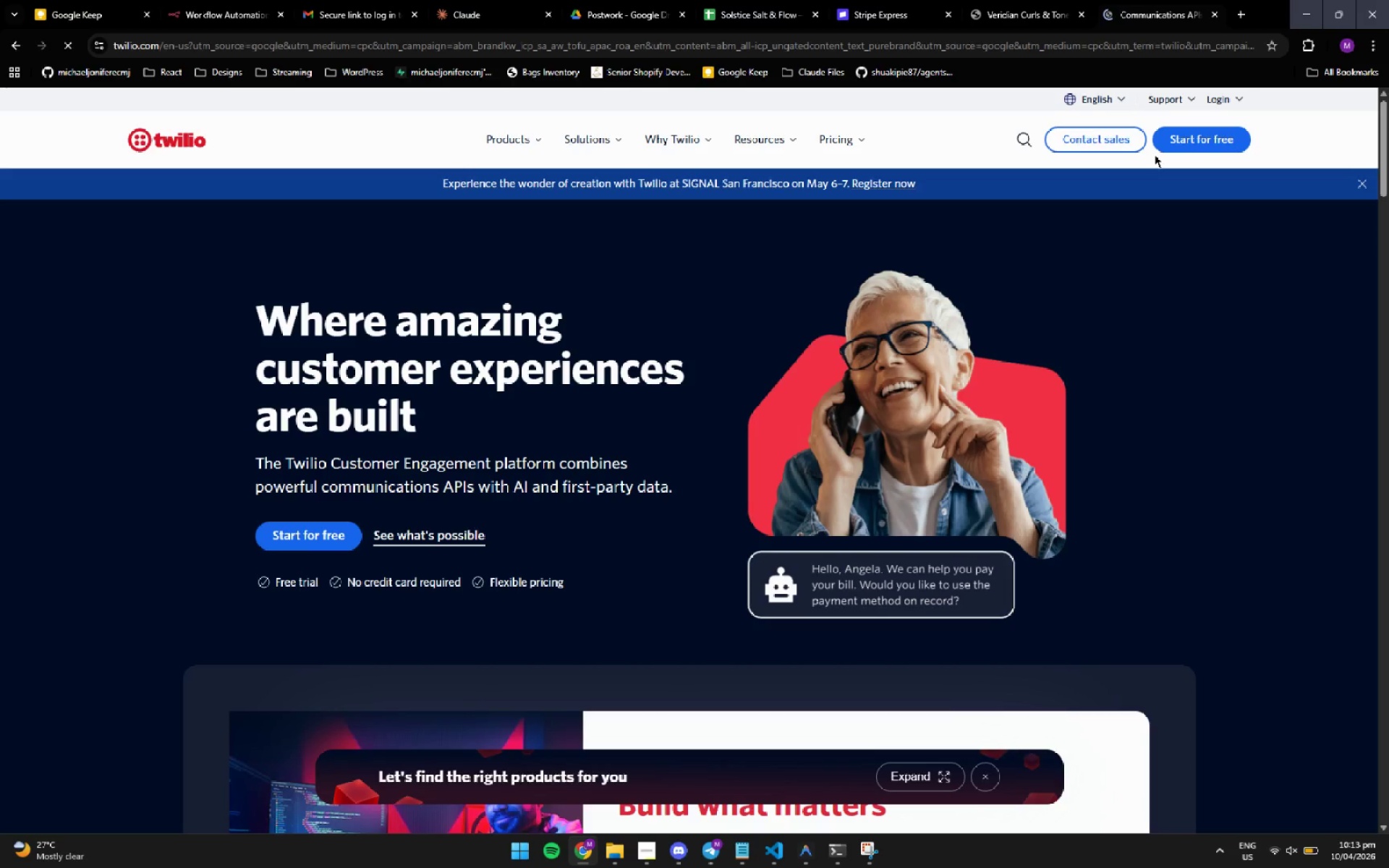 
left_click([1186, 132])
 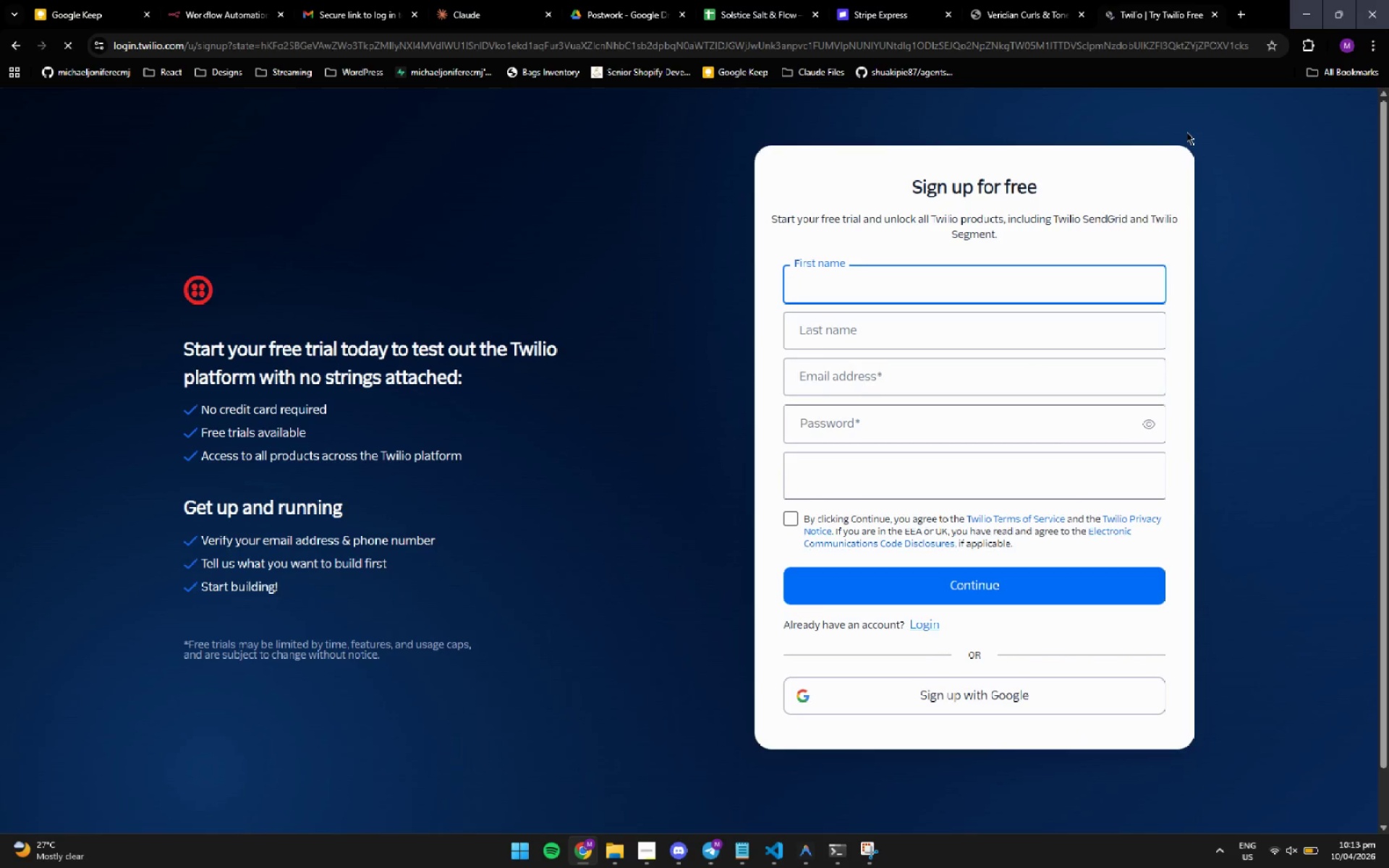 
type([redacted])
 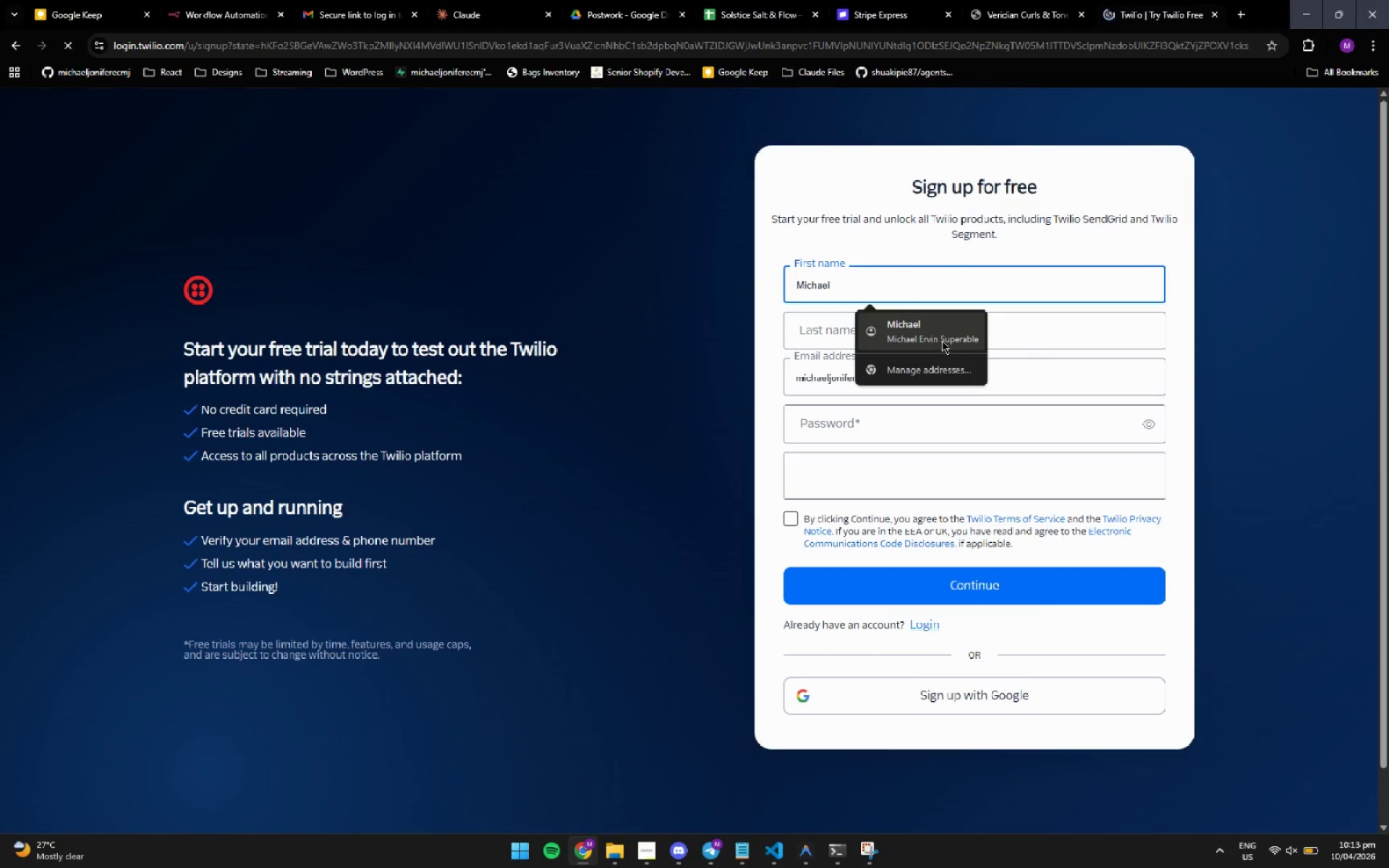 
left_click([938, 330])
 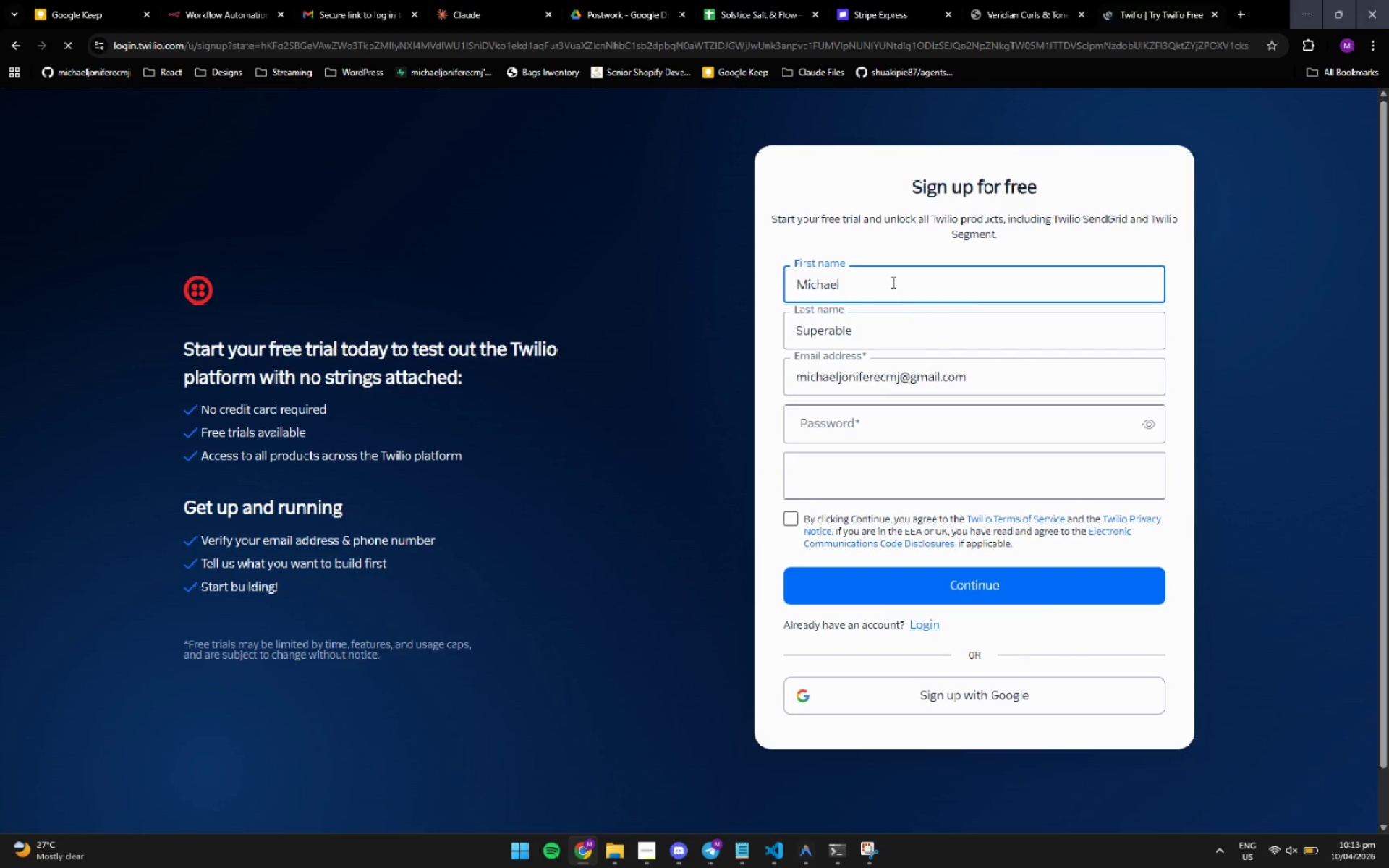 
type([redacted])
 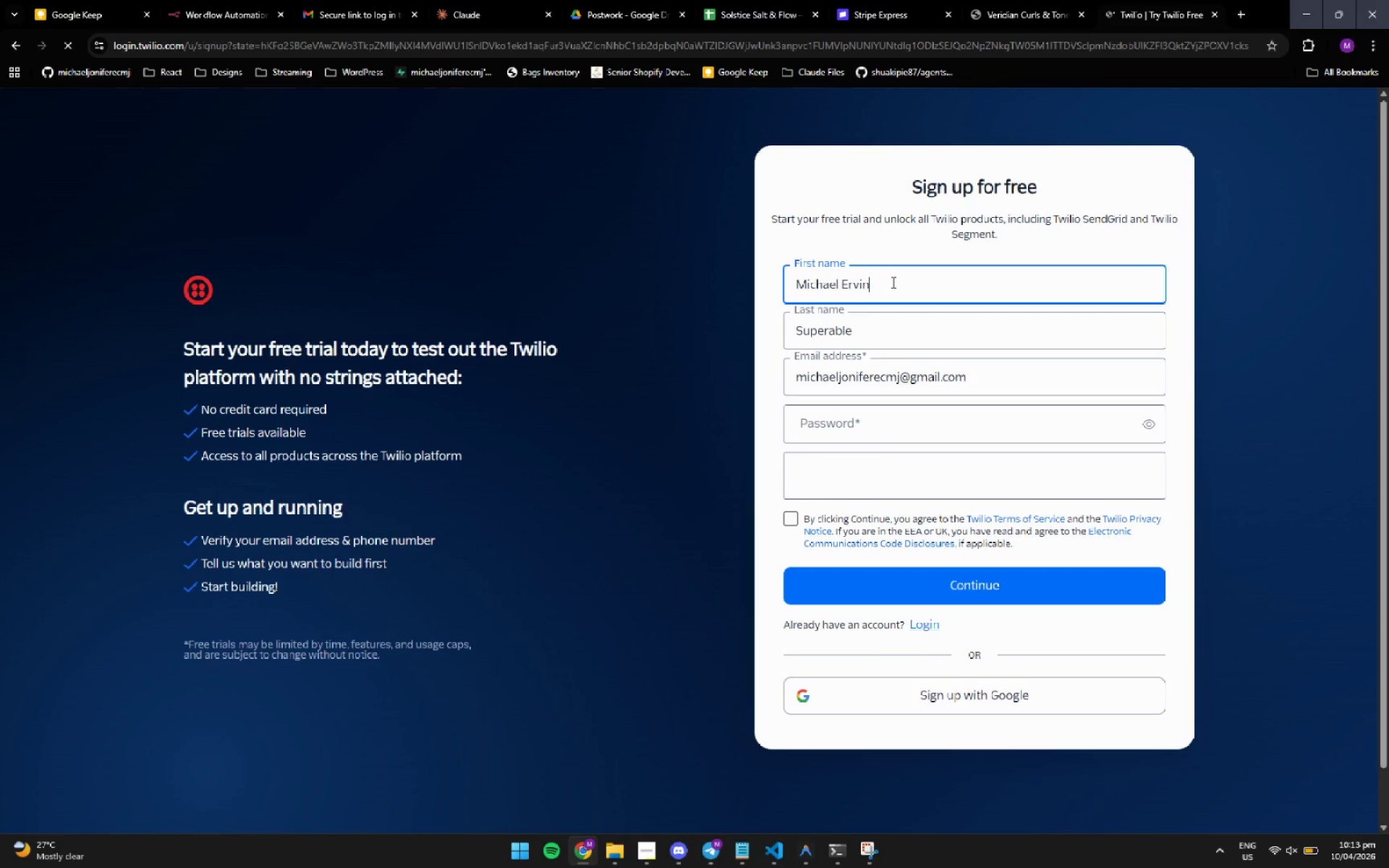 
left_click([864, 434])
 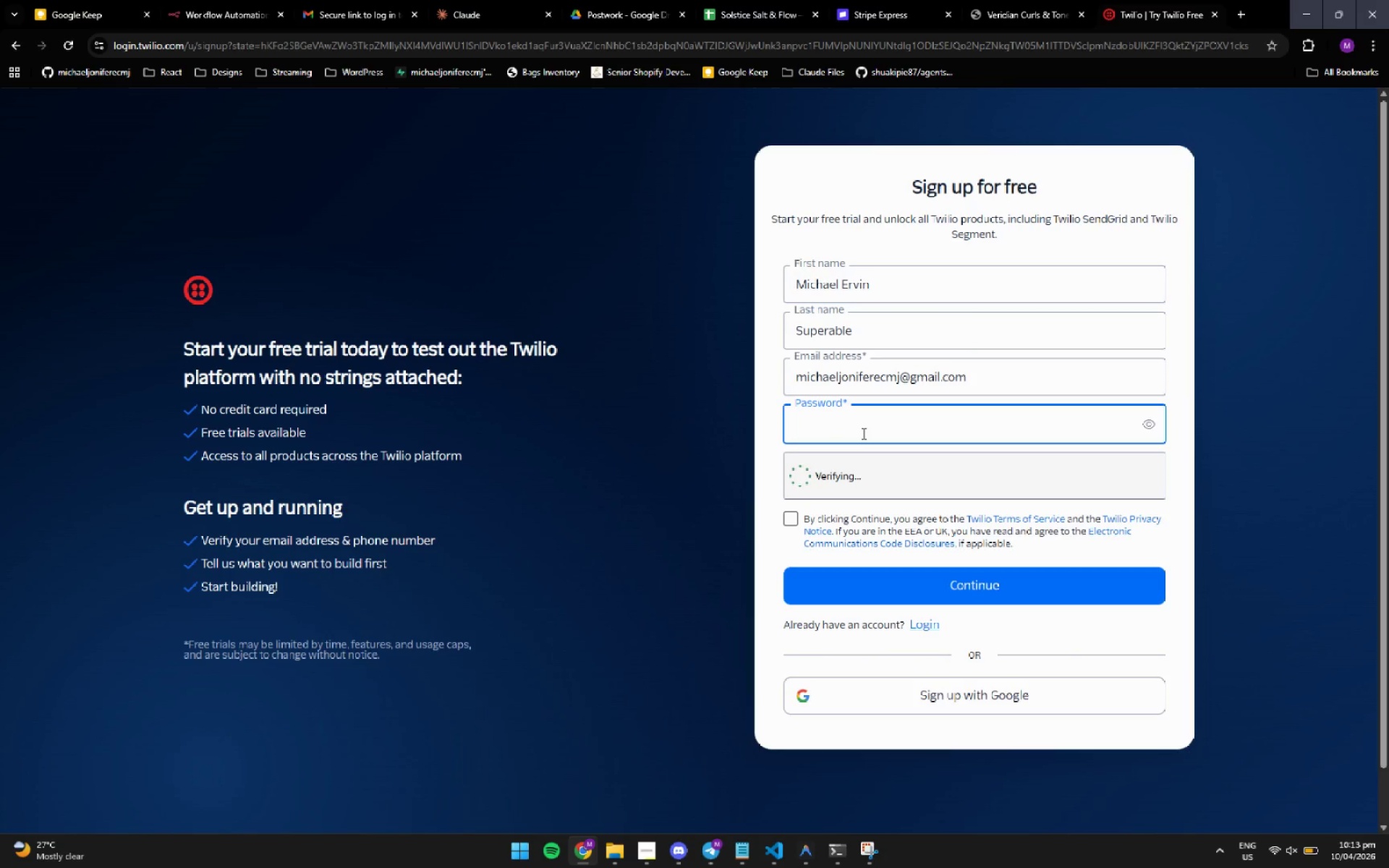 
type([redacted])
 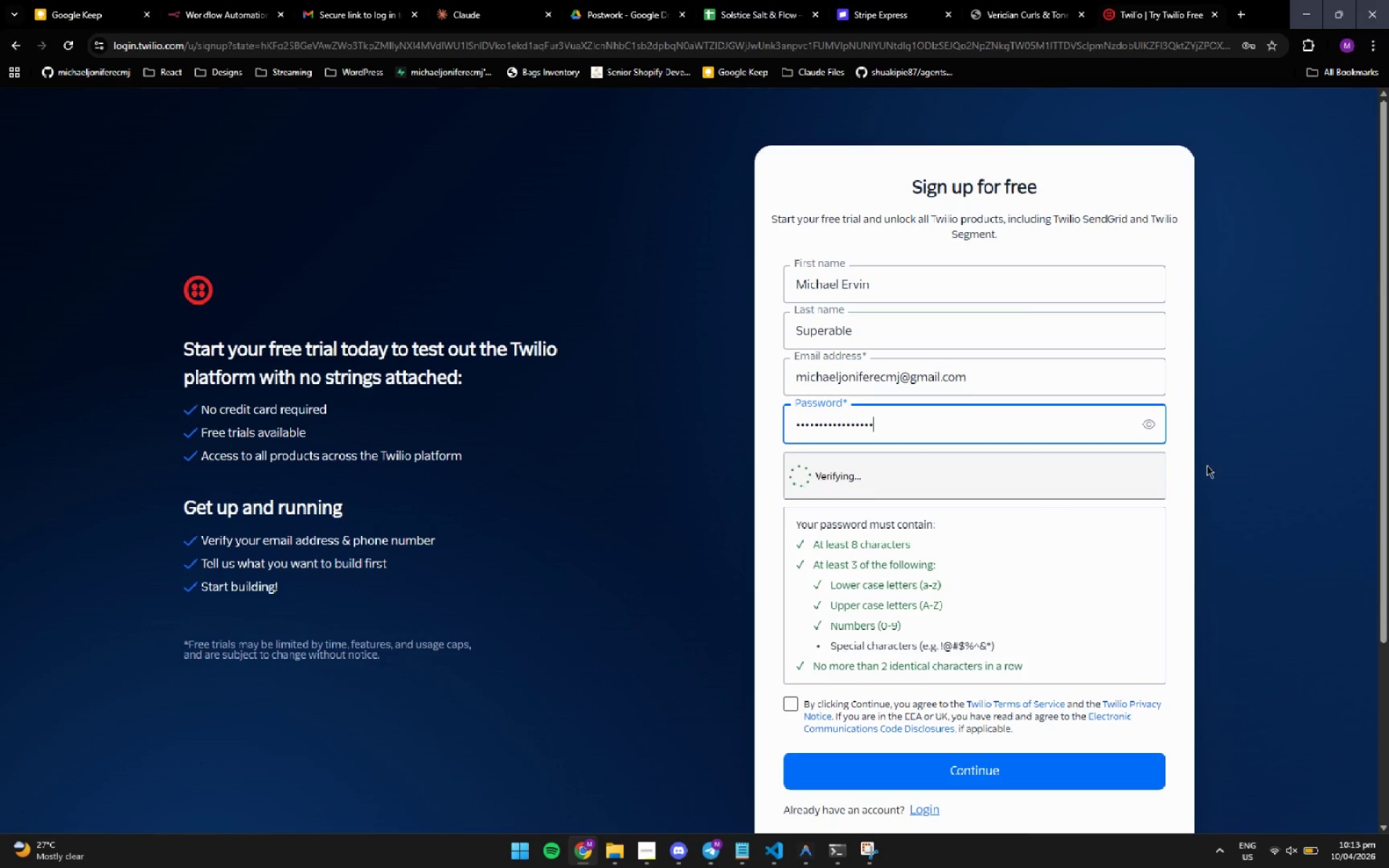 
wait(5.89)
 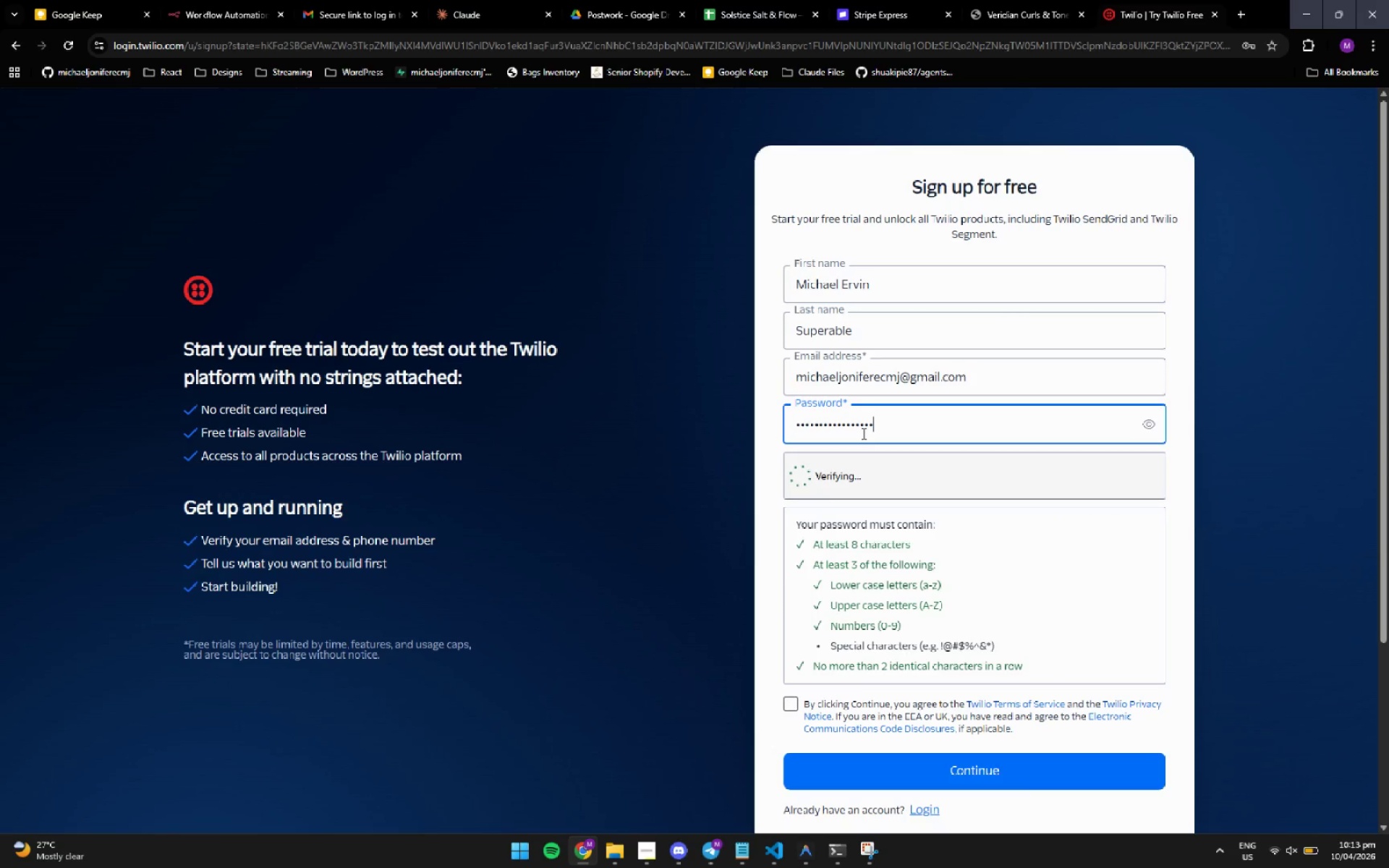 
key([redacted])
 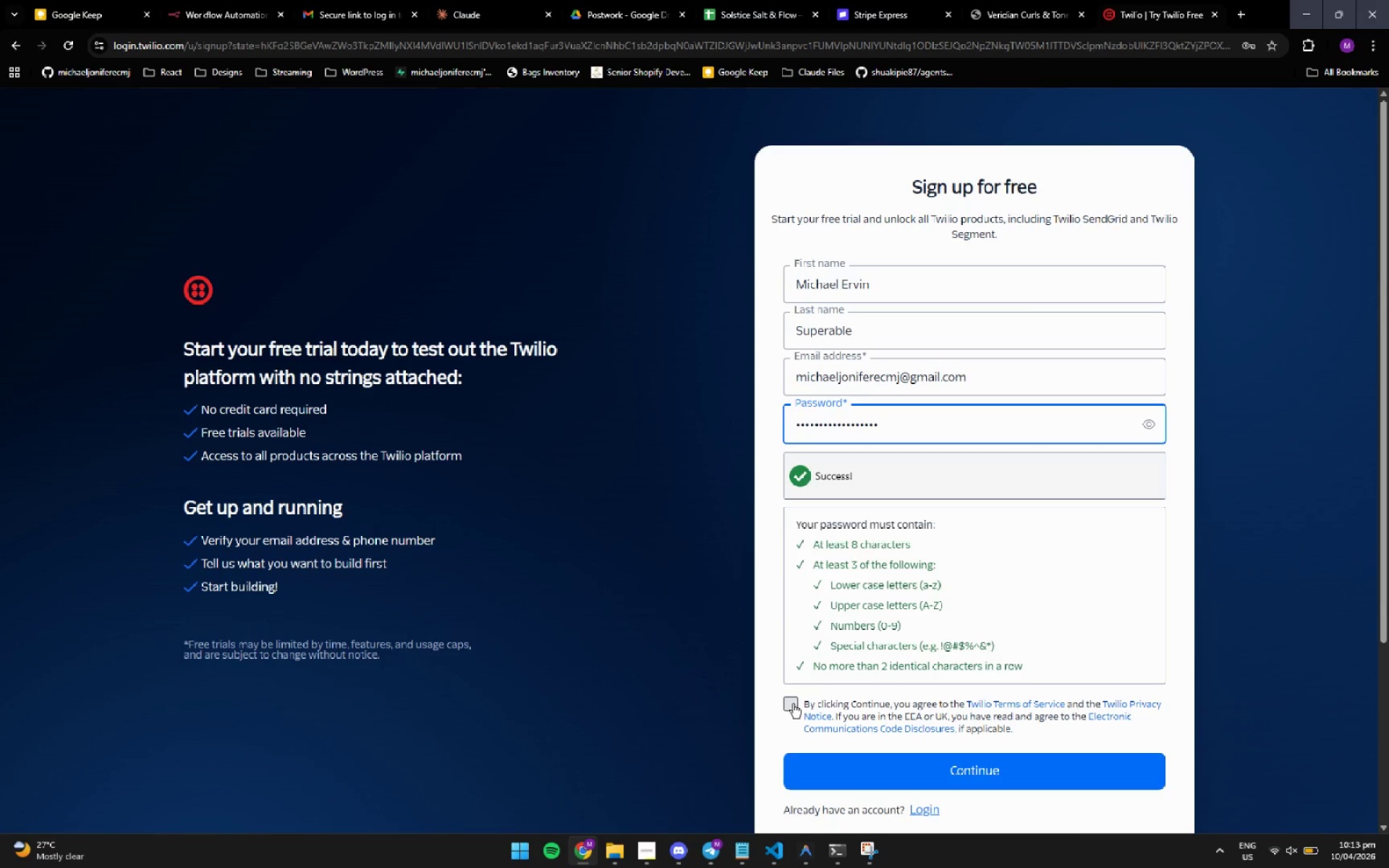 
wait(5.33)
 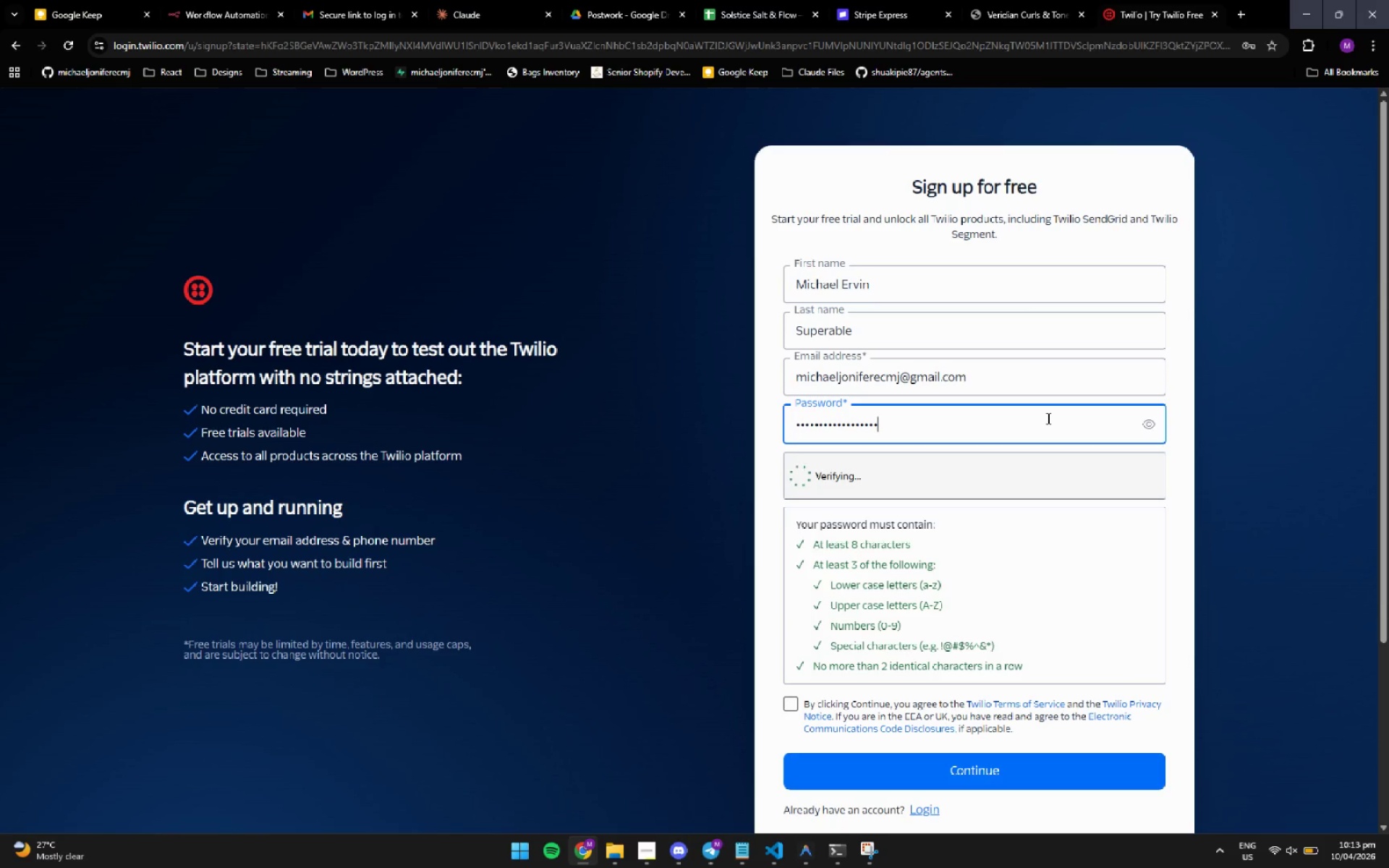 
left_click([792, 704])
 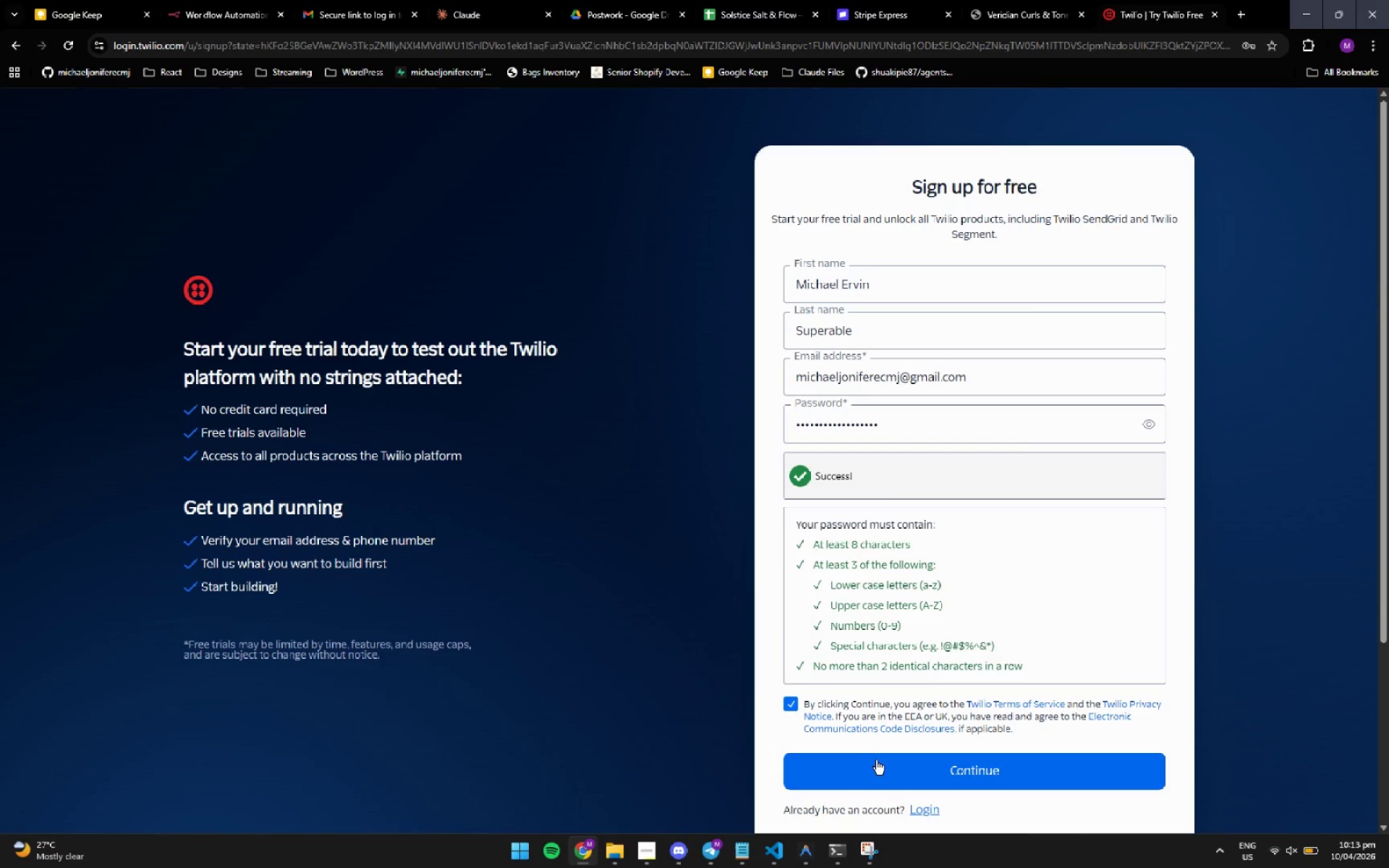 
left_click([881, 765])
 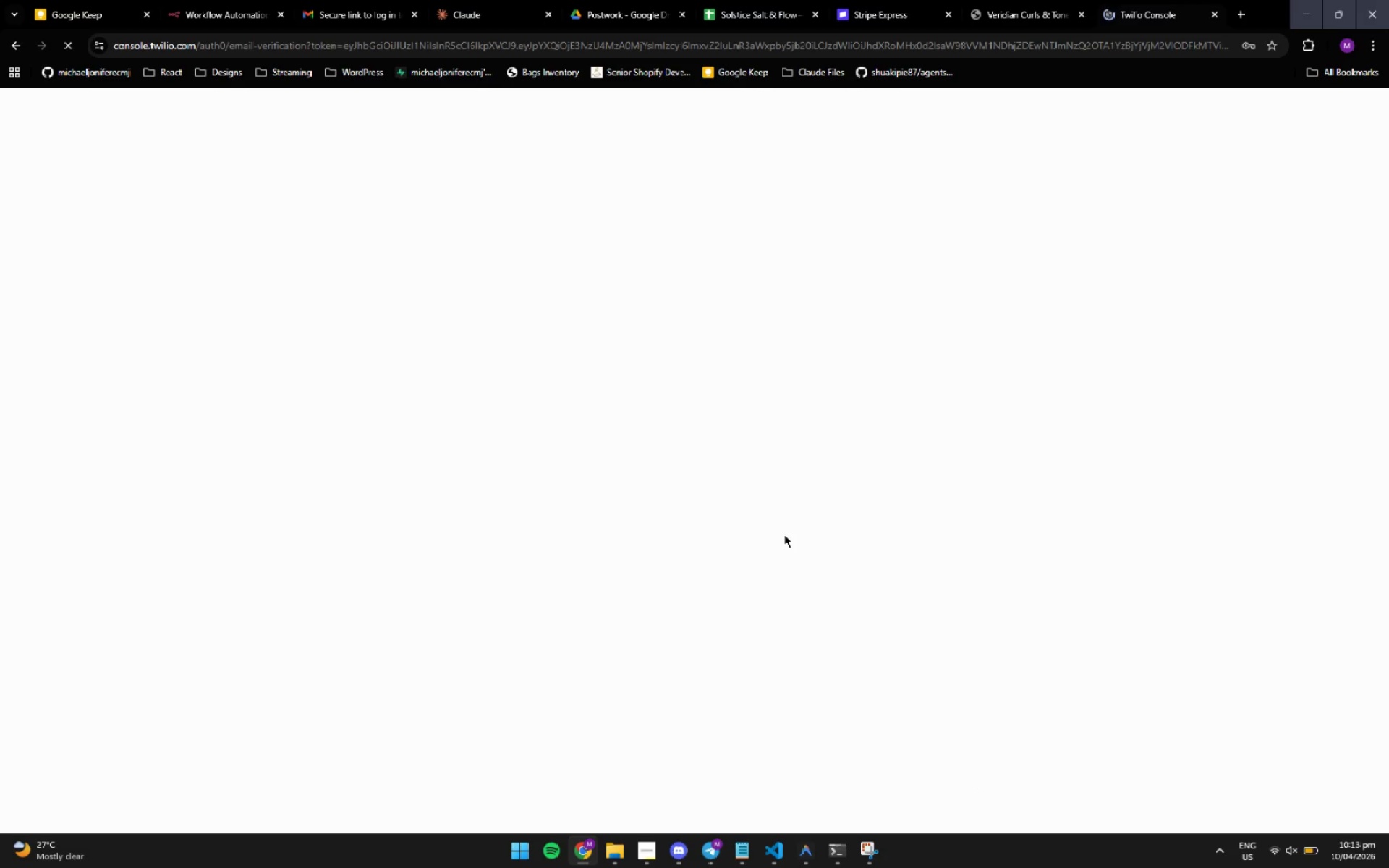 
wait(9.78)
 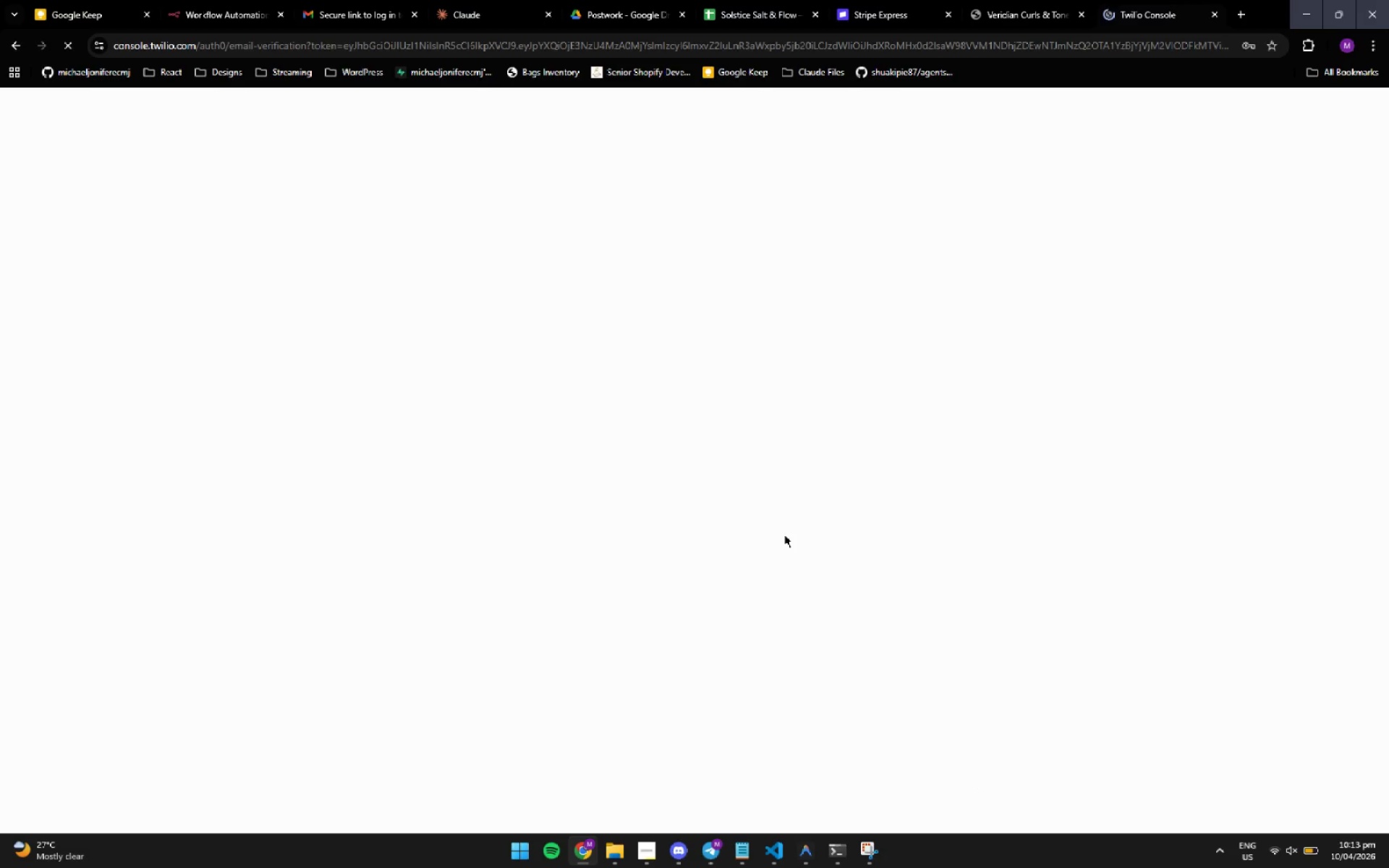 
left_click([332, 12])
 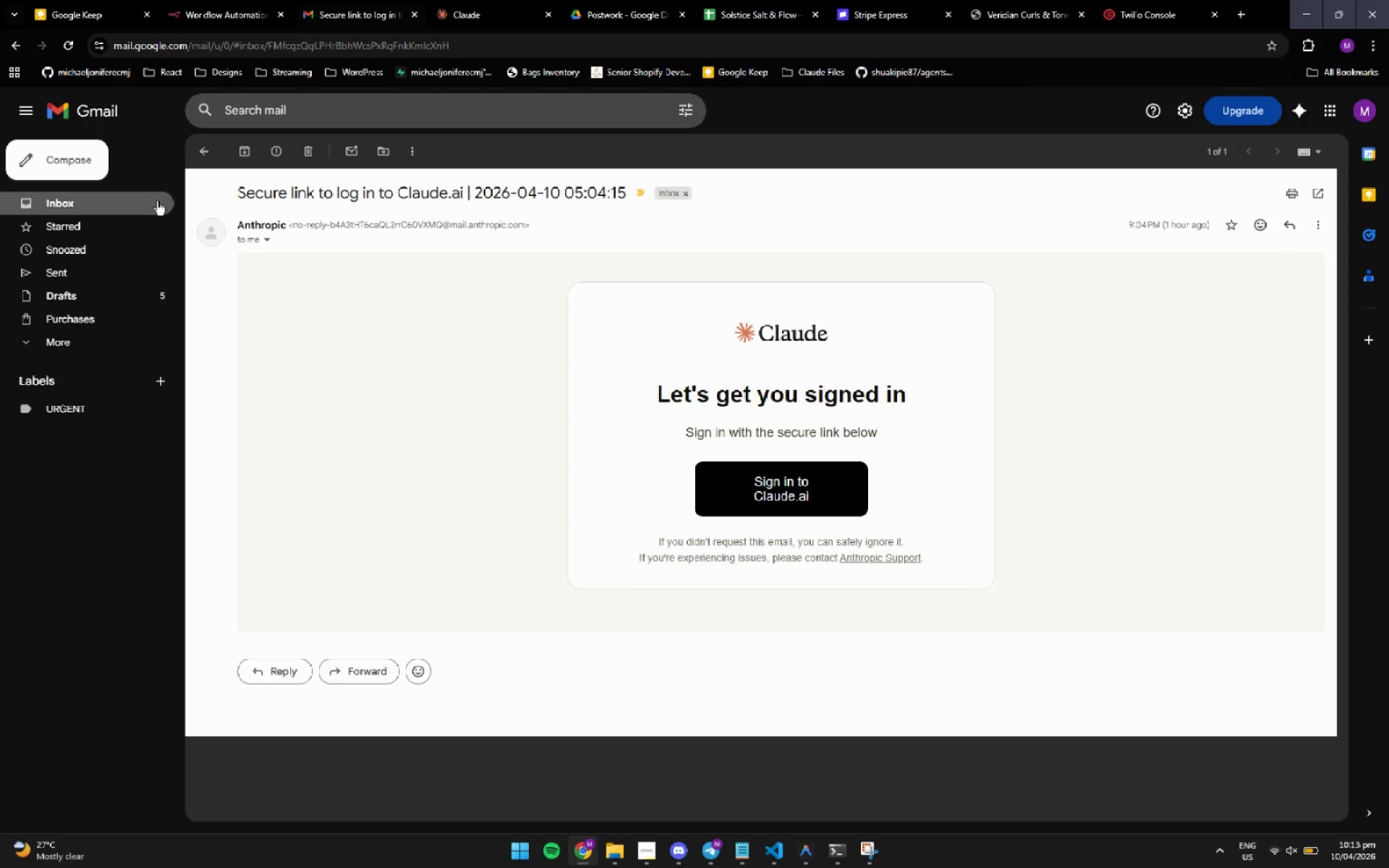 
left_click([147, 207])
 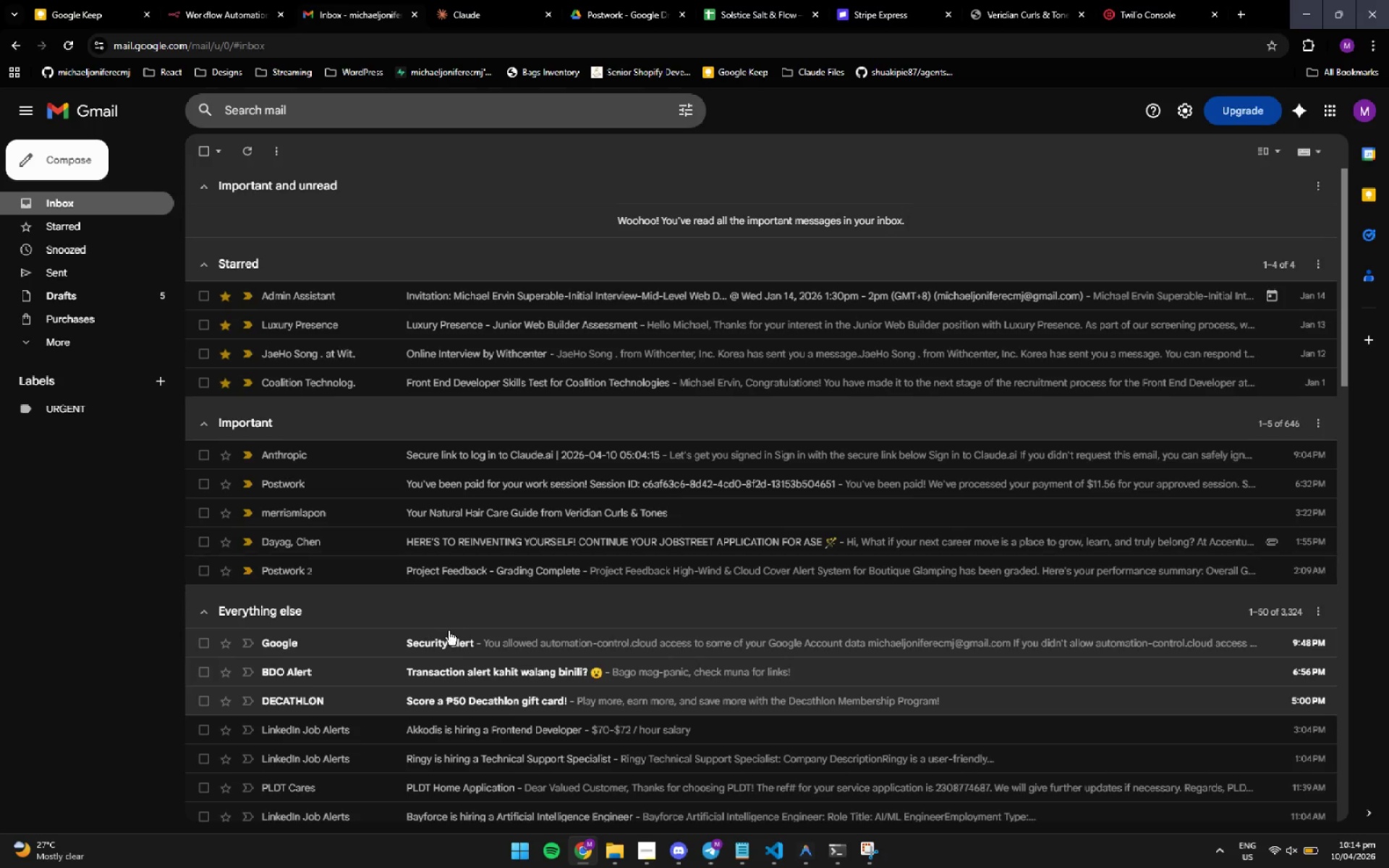 
left_click([449, 634])
 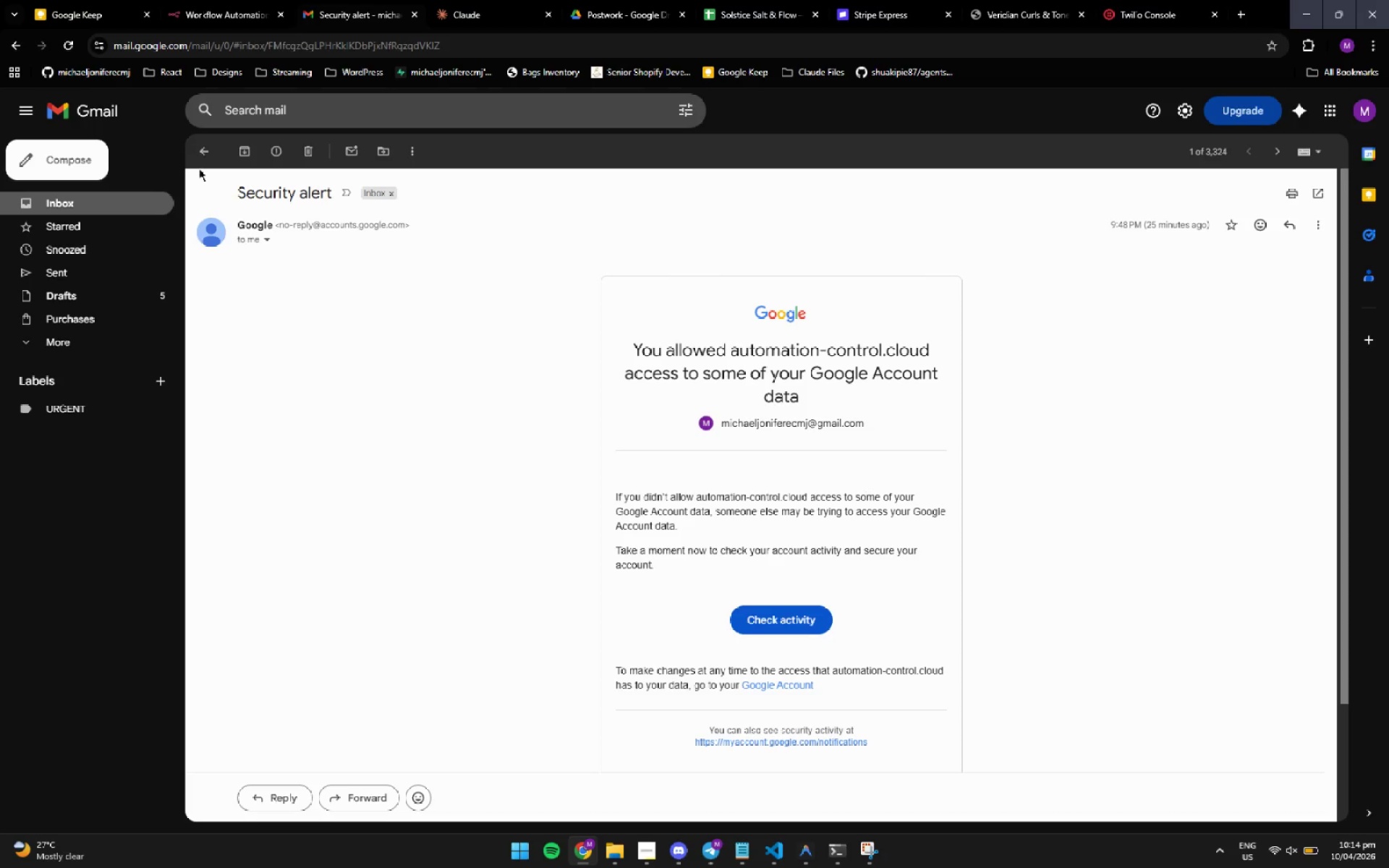 
left_click([206, 144])
 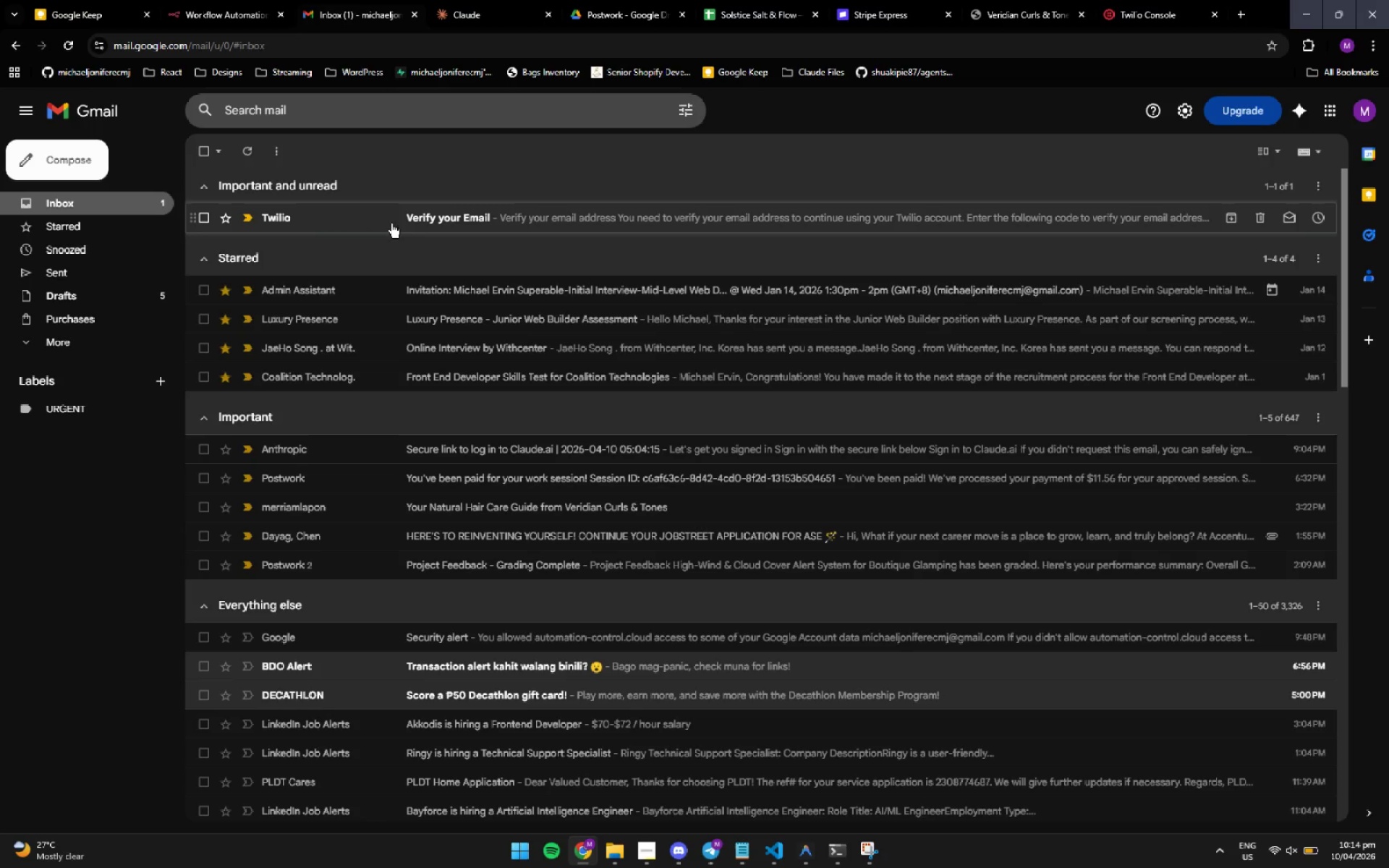 
left_click([406, 211])
 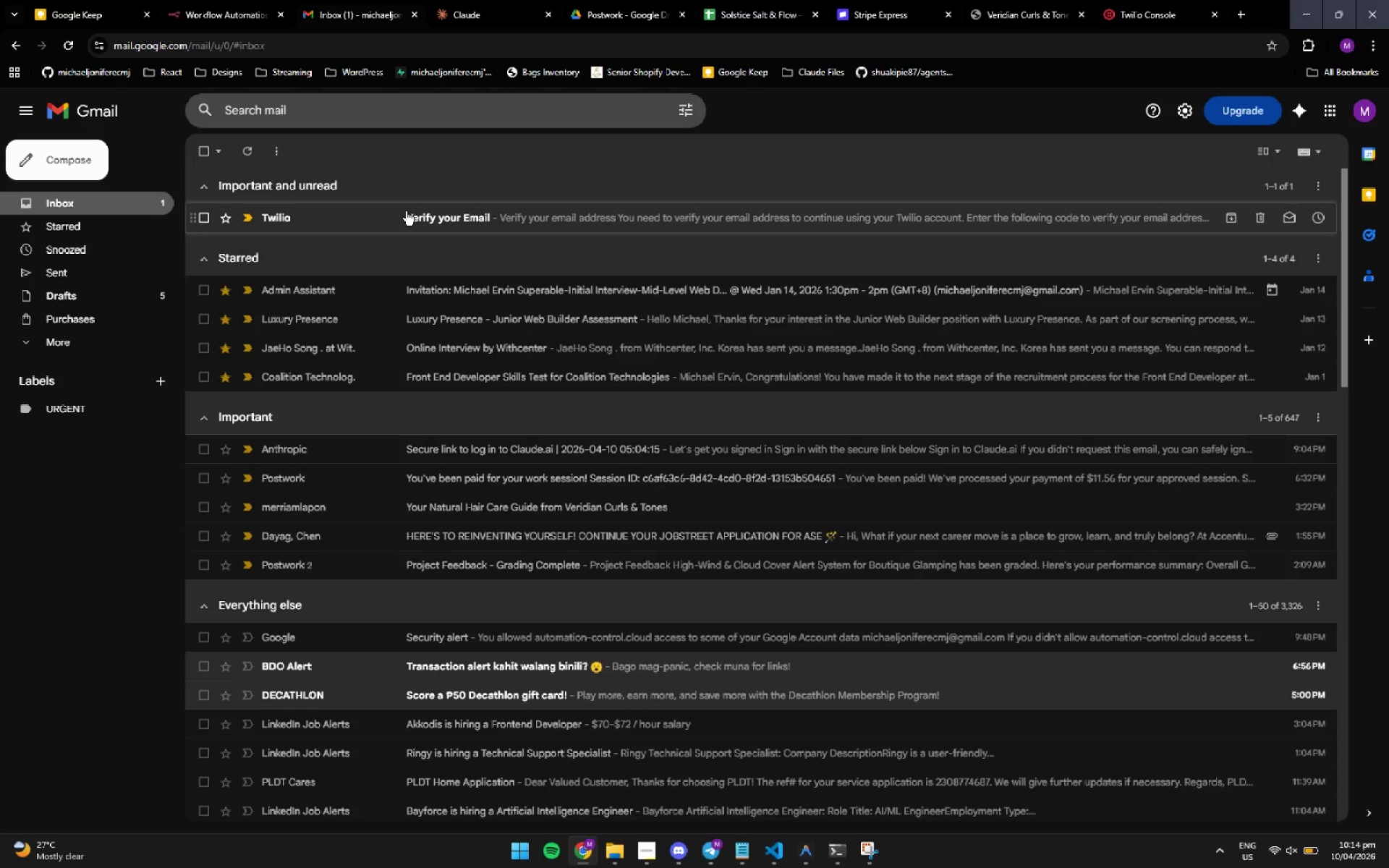 
double_click([406, 211])
 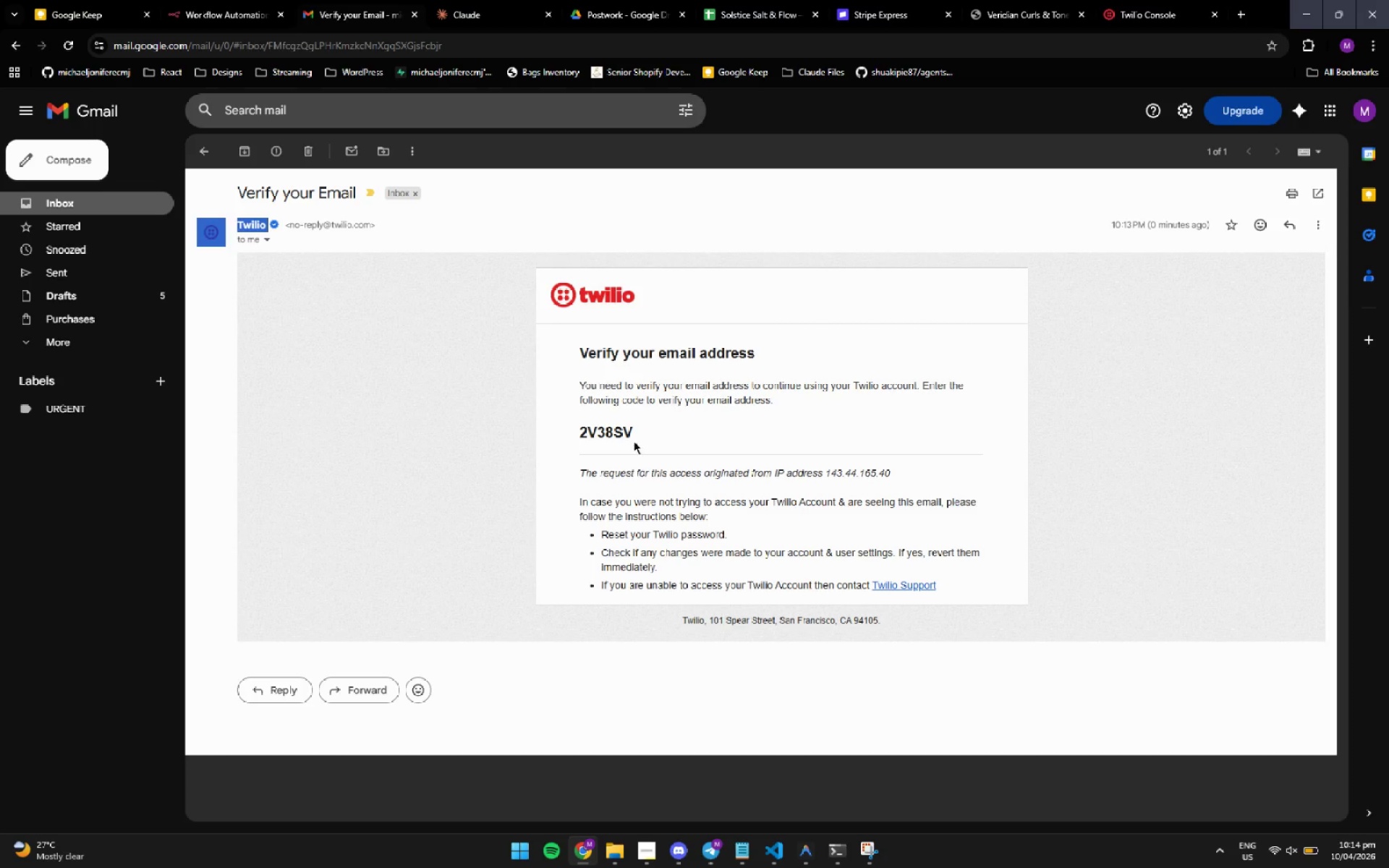 
left_click_drag(start_coordinate=[630, 430], to_coordinate=[580, 427])
 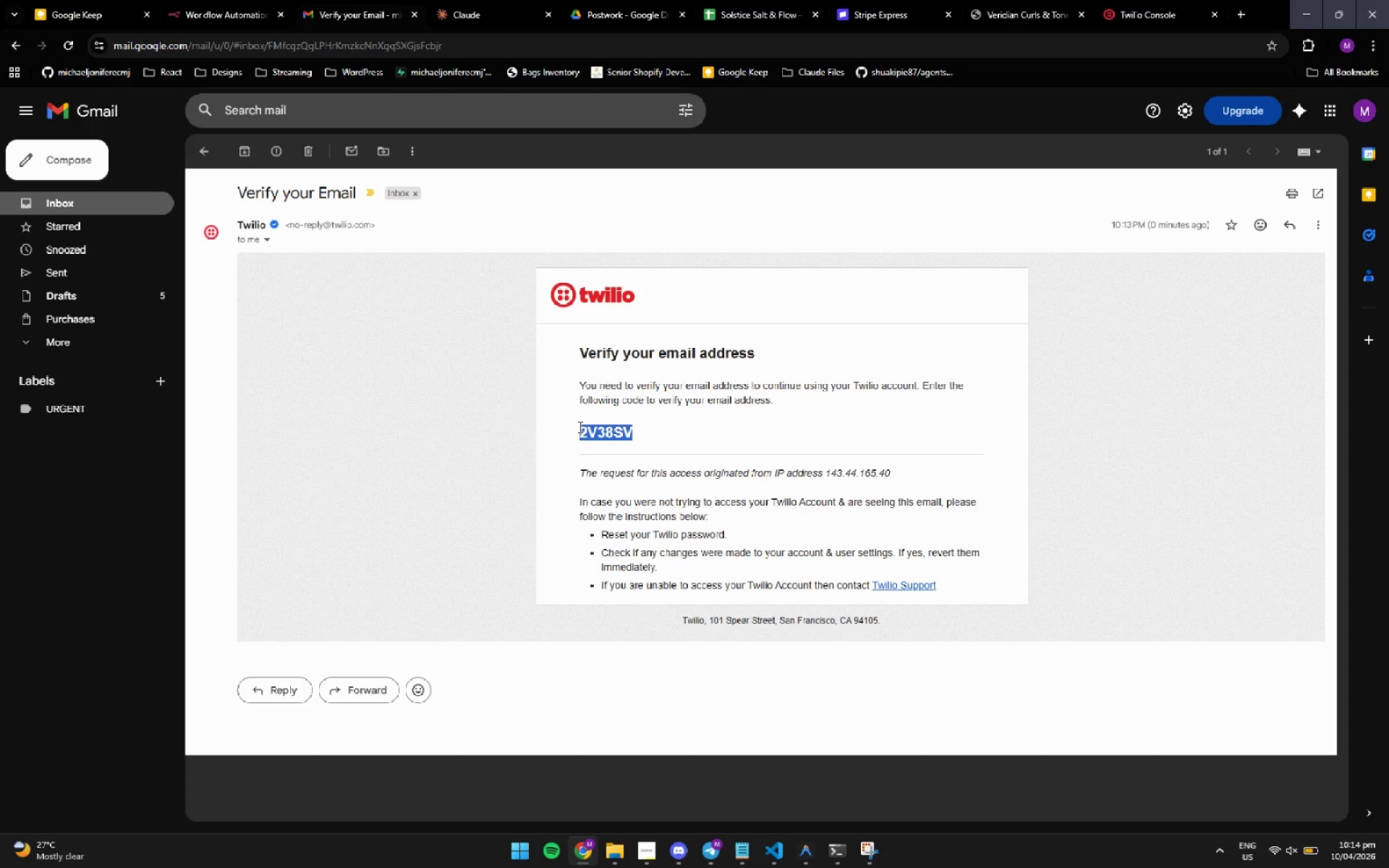 
key(Control+C)
 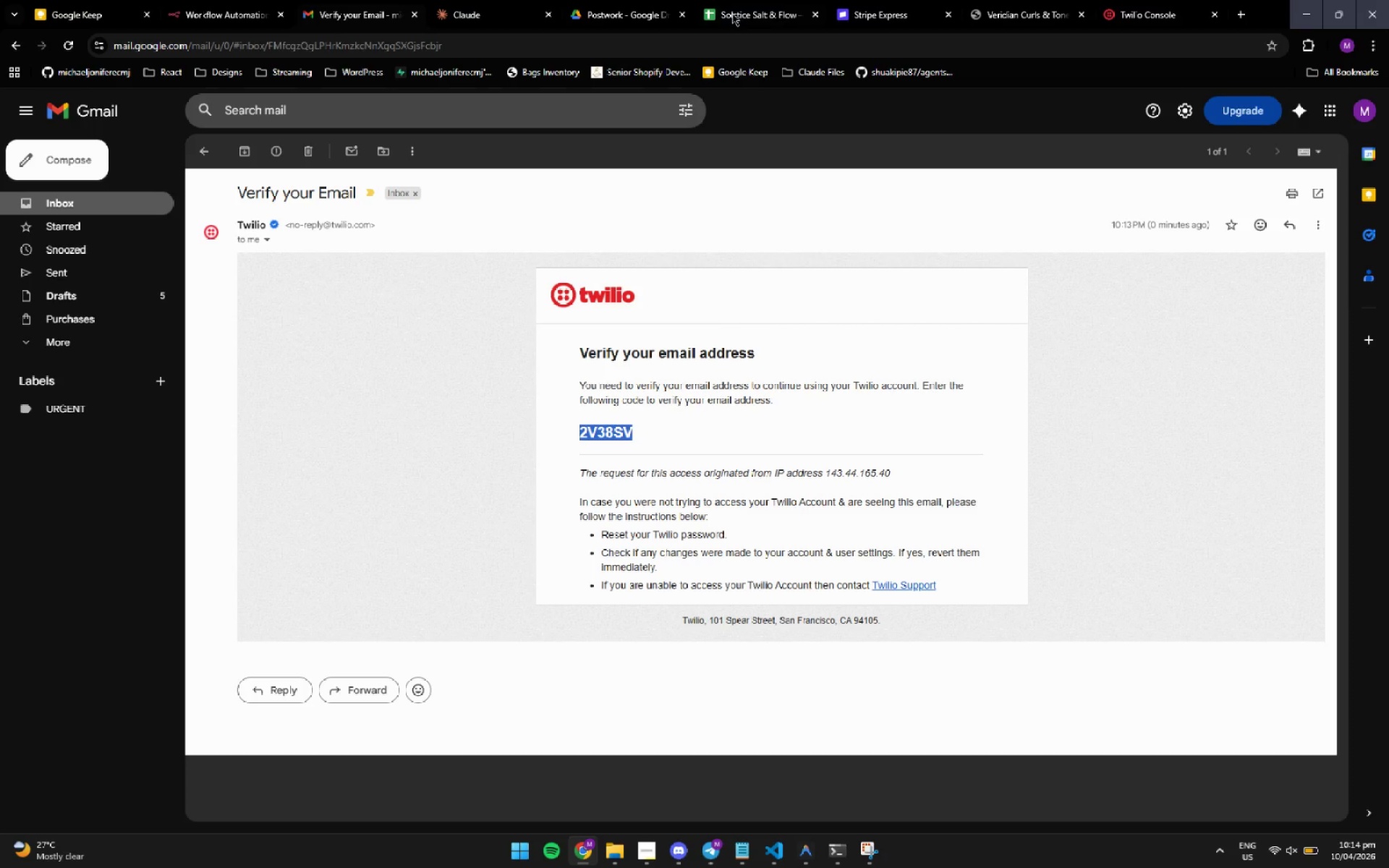 
left_click([1137, 17])
 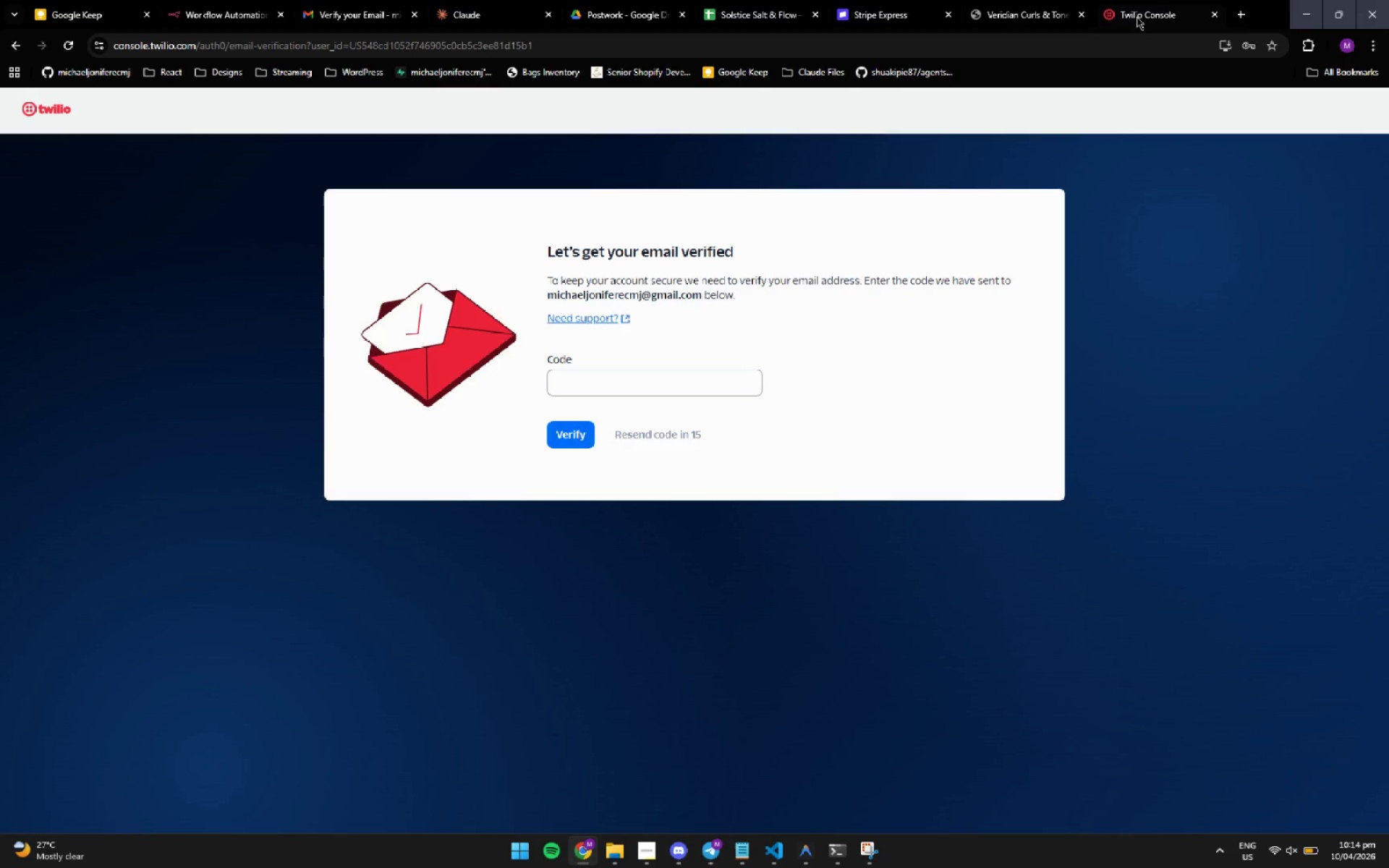 
hold_key(key=ControlLeft, duration=0.45)
 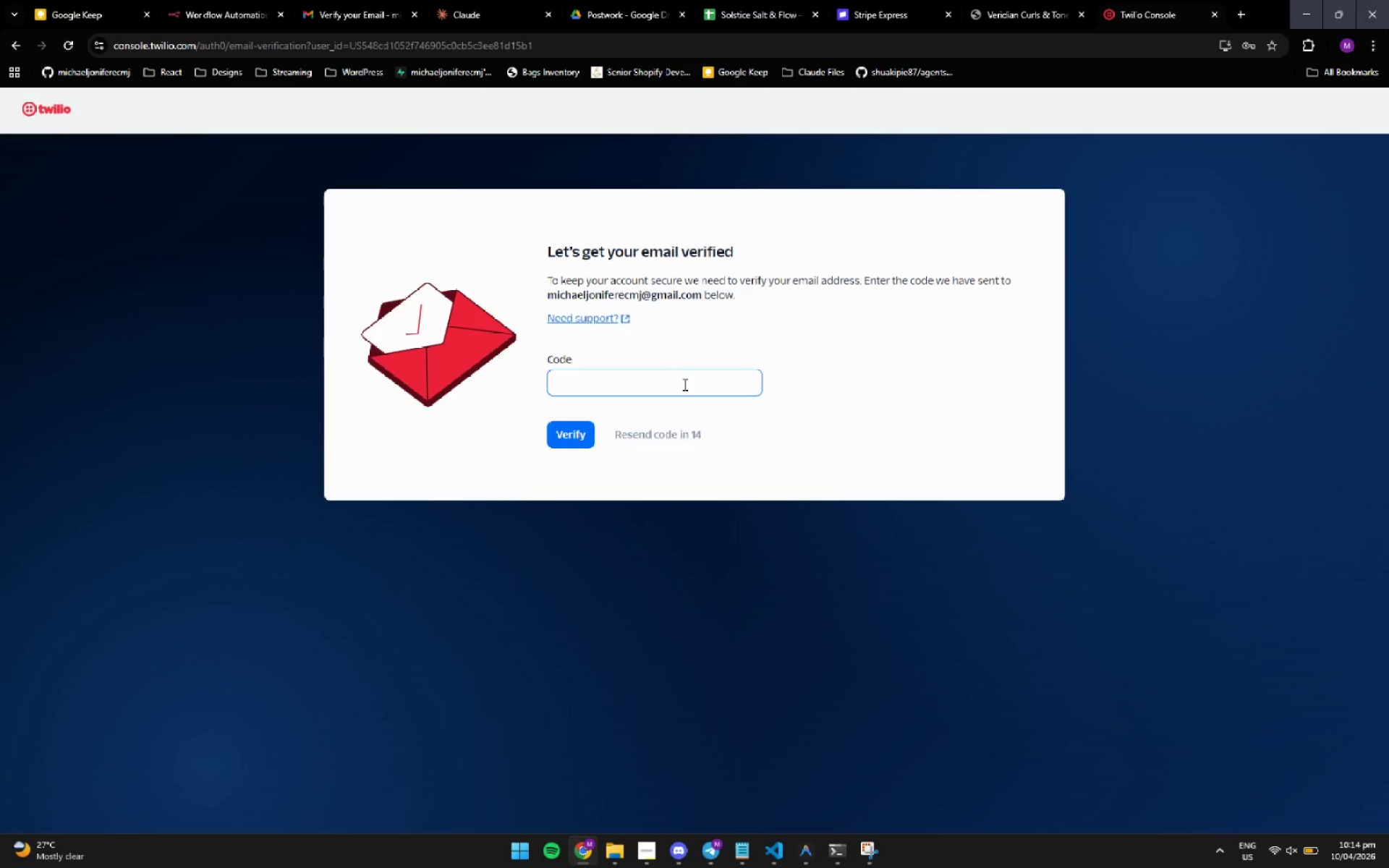 
left_click([685, 385])
 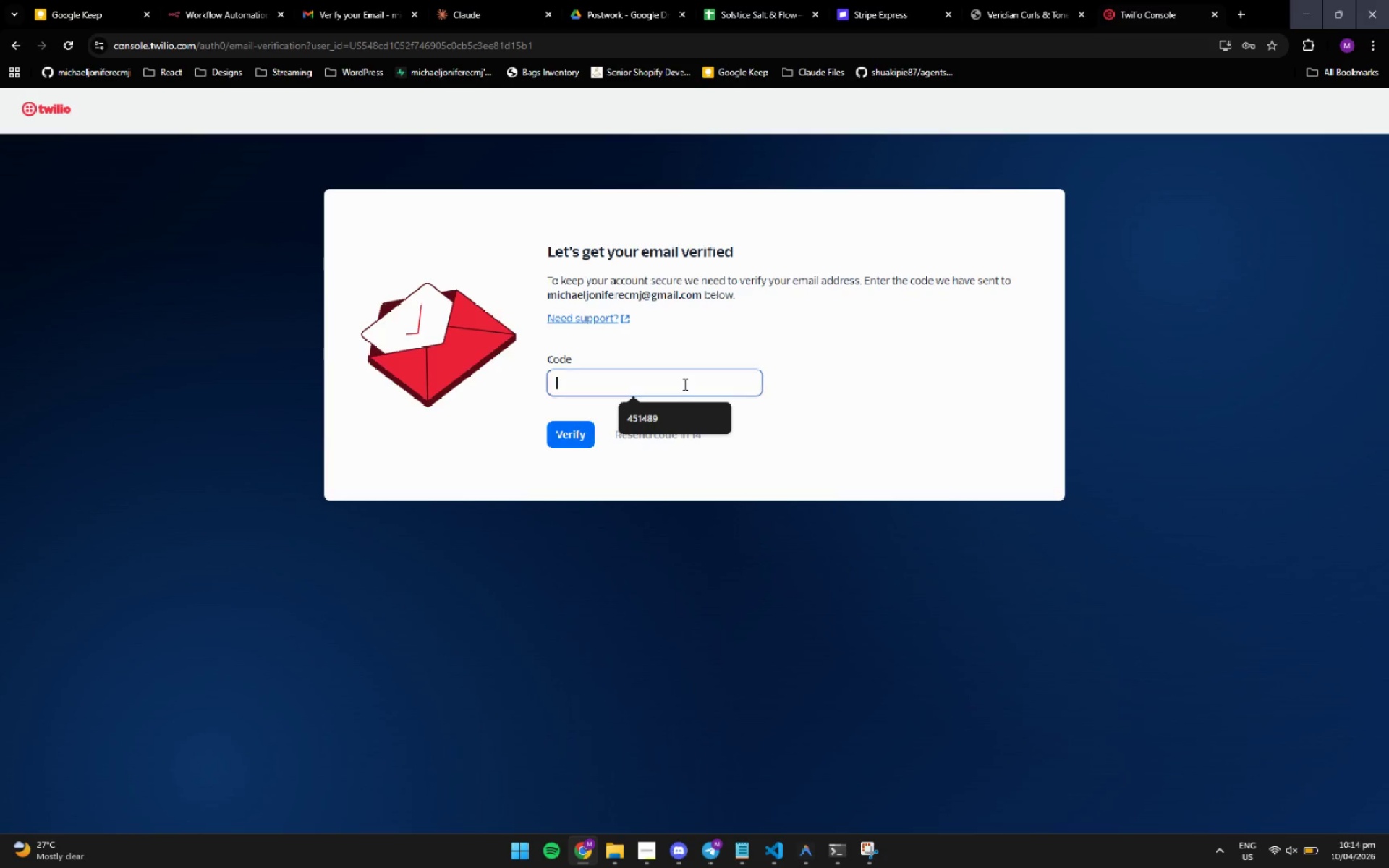 
key(Control+V)
 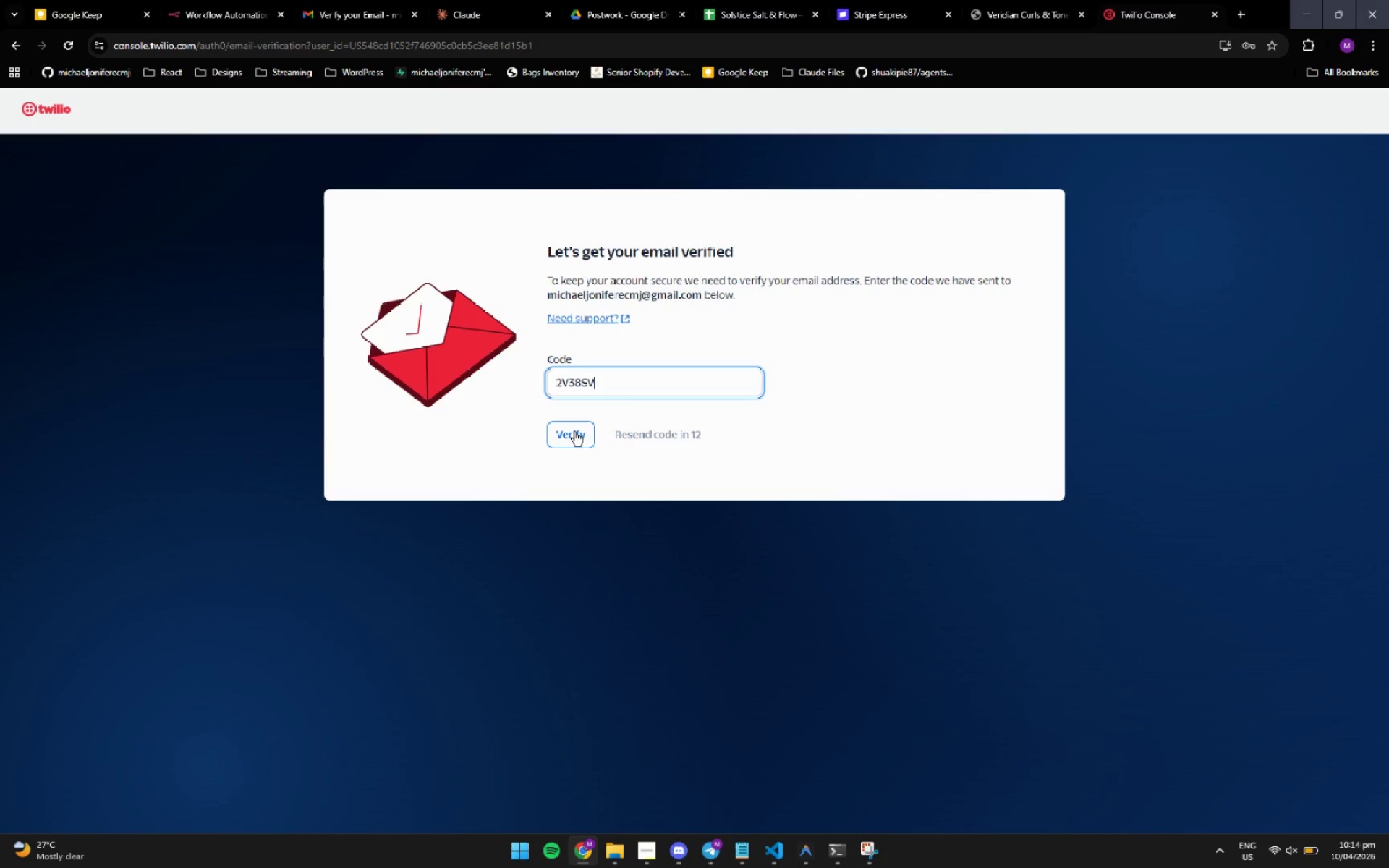 
left_click([574, 432])
 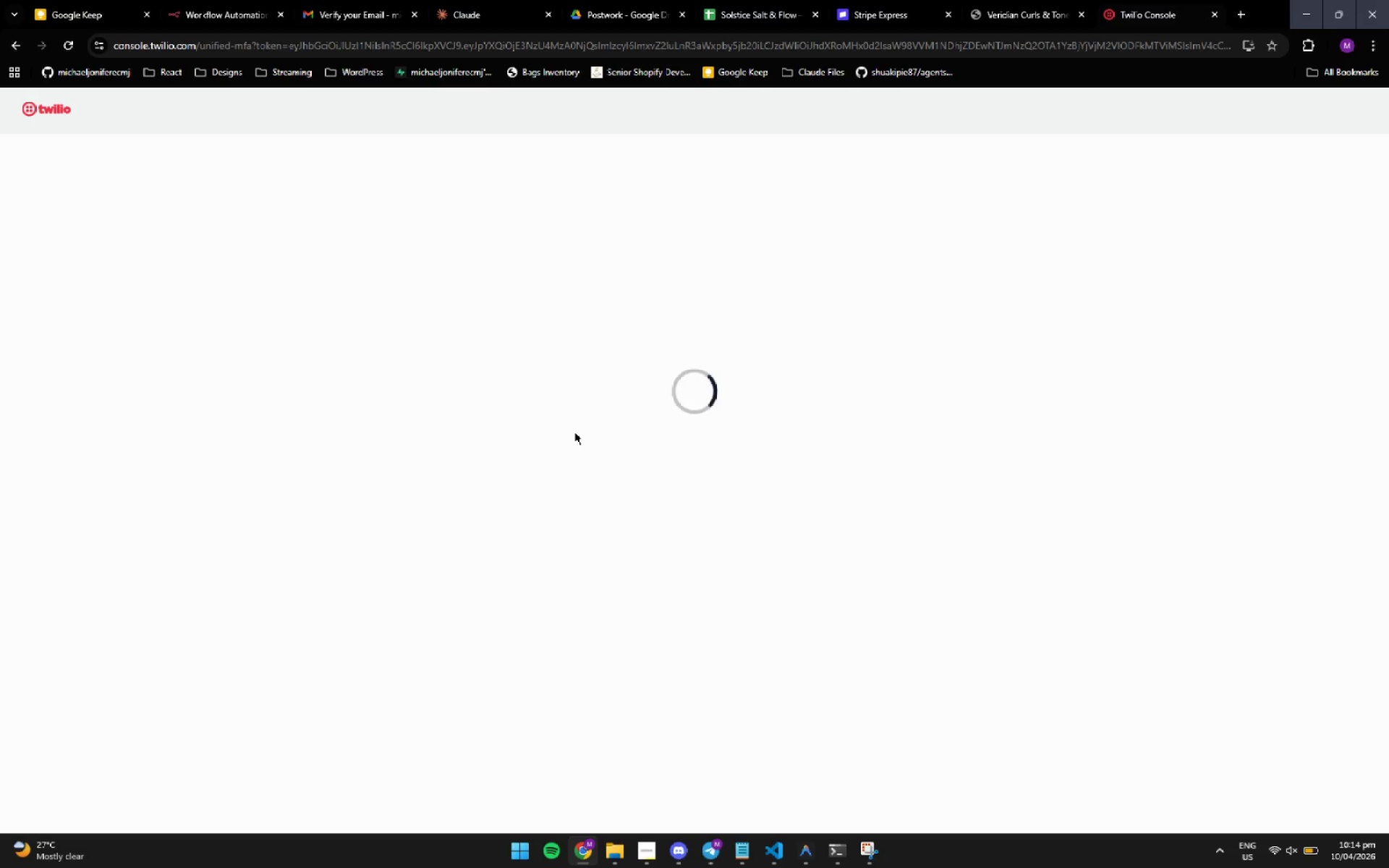 
wait(13.89)
 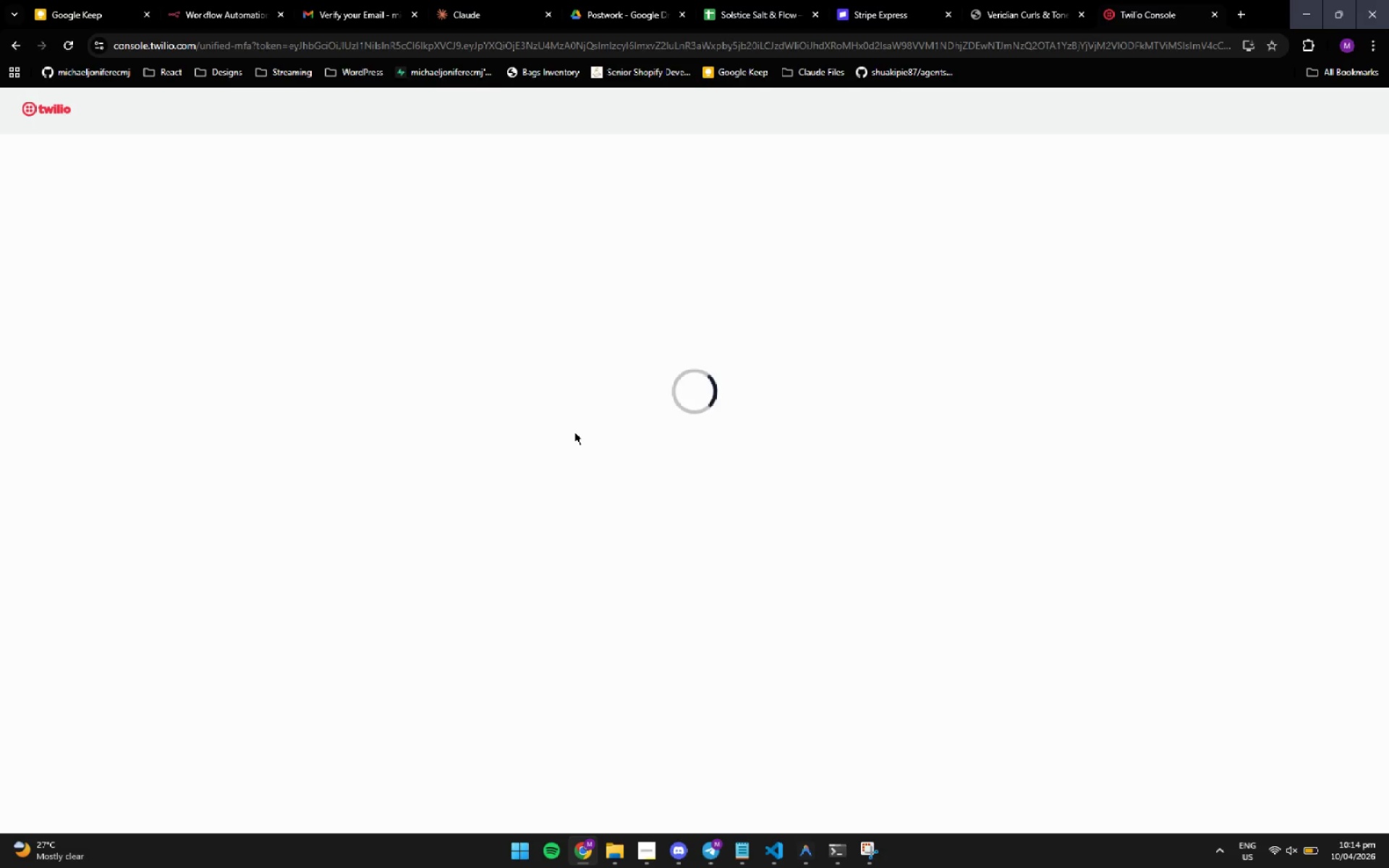 
left_click([805, 481])
 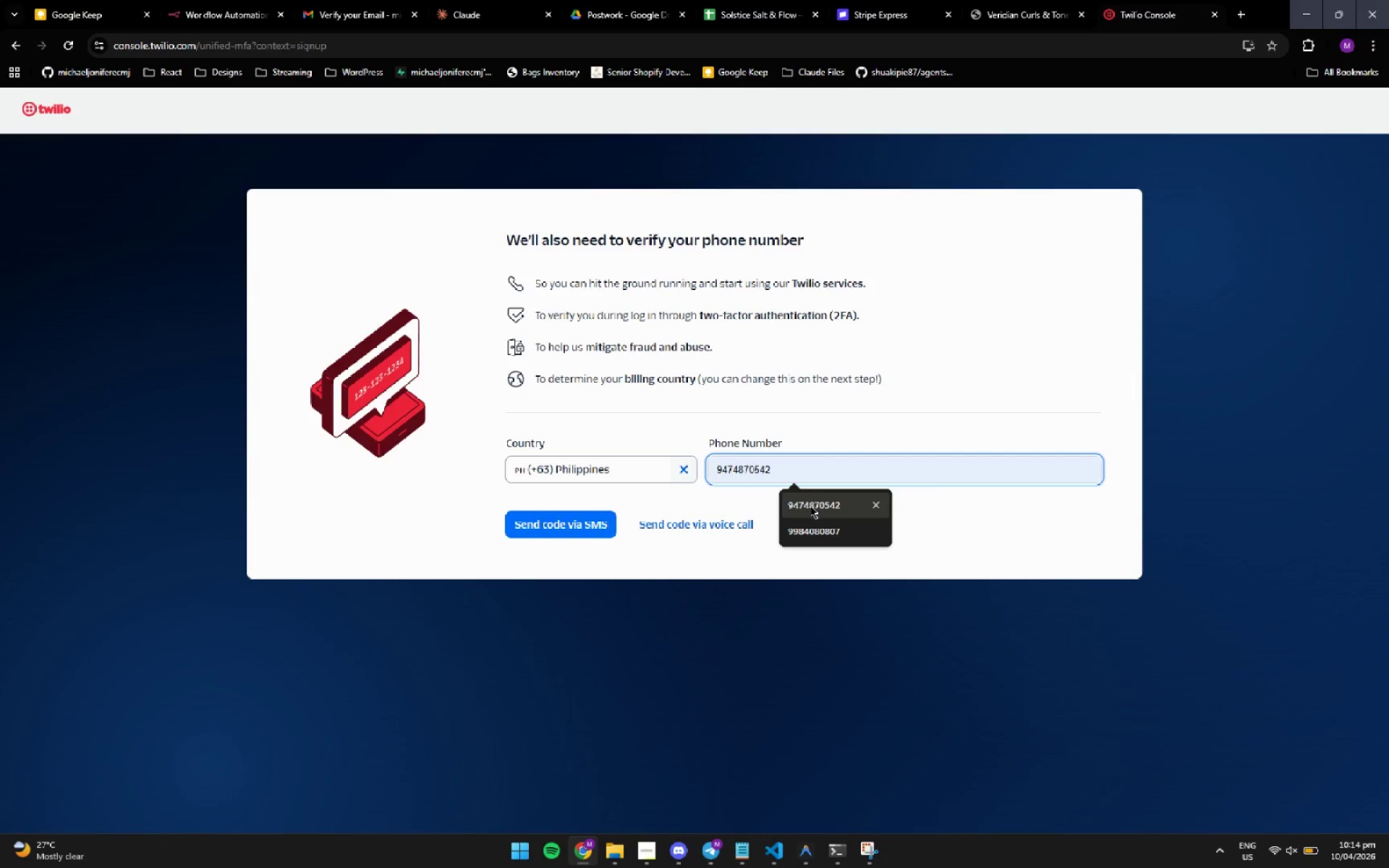 
left_click([810, 506])
 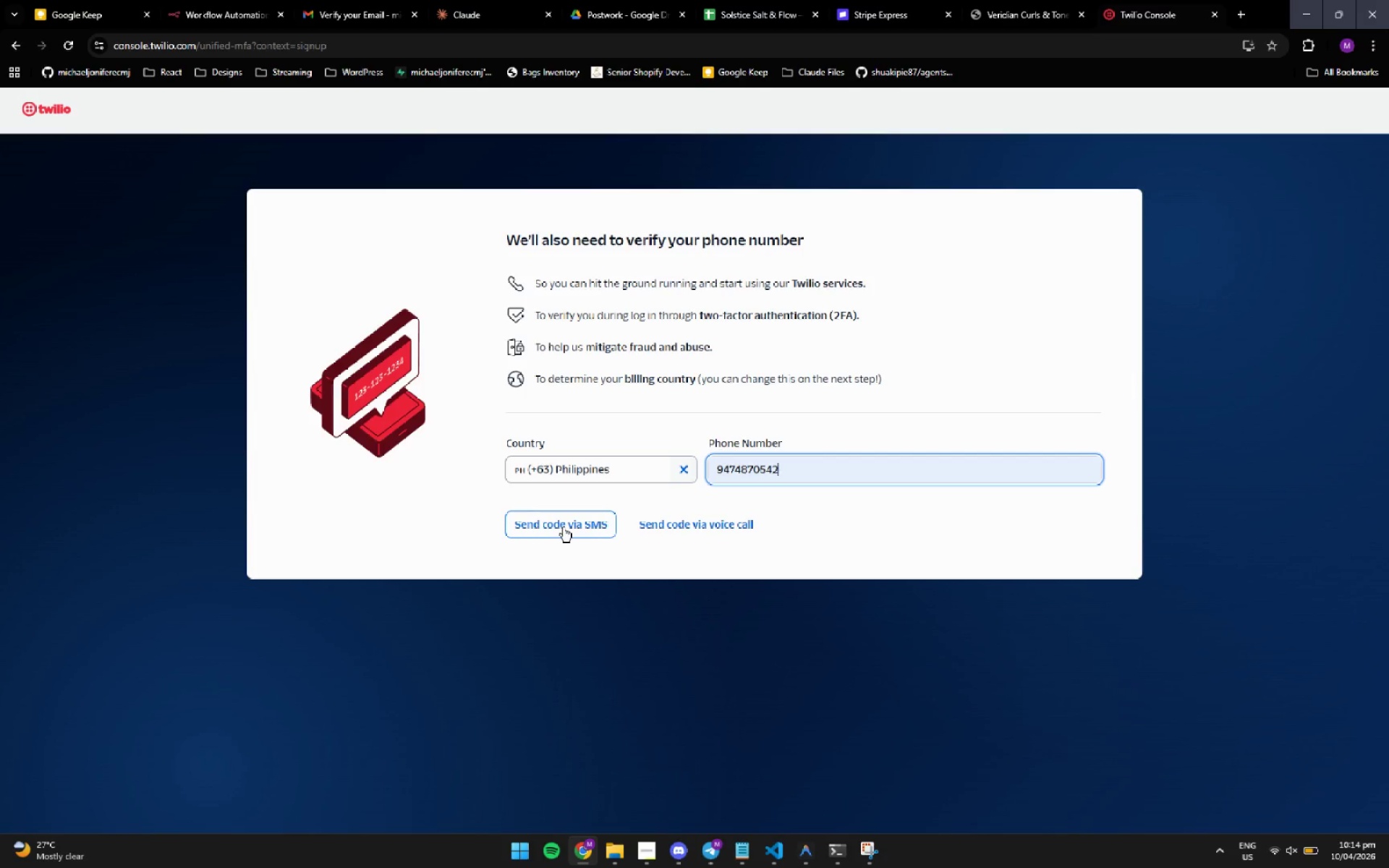 
left_click([563, 527])
 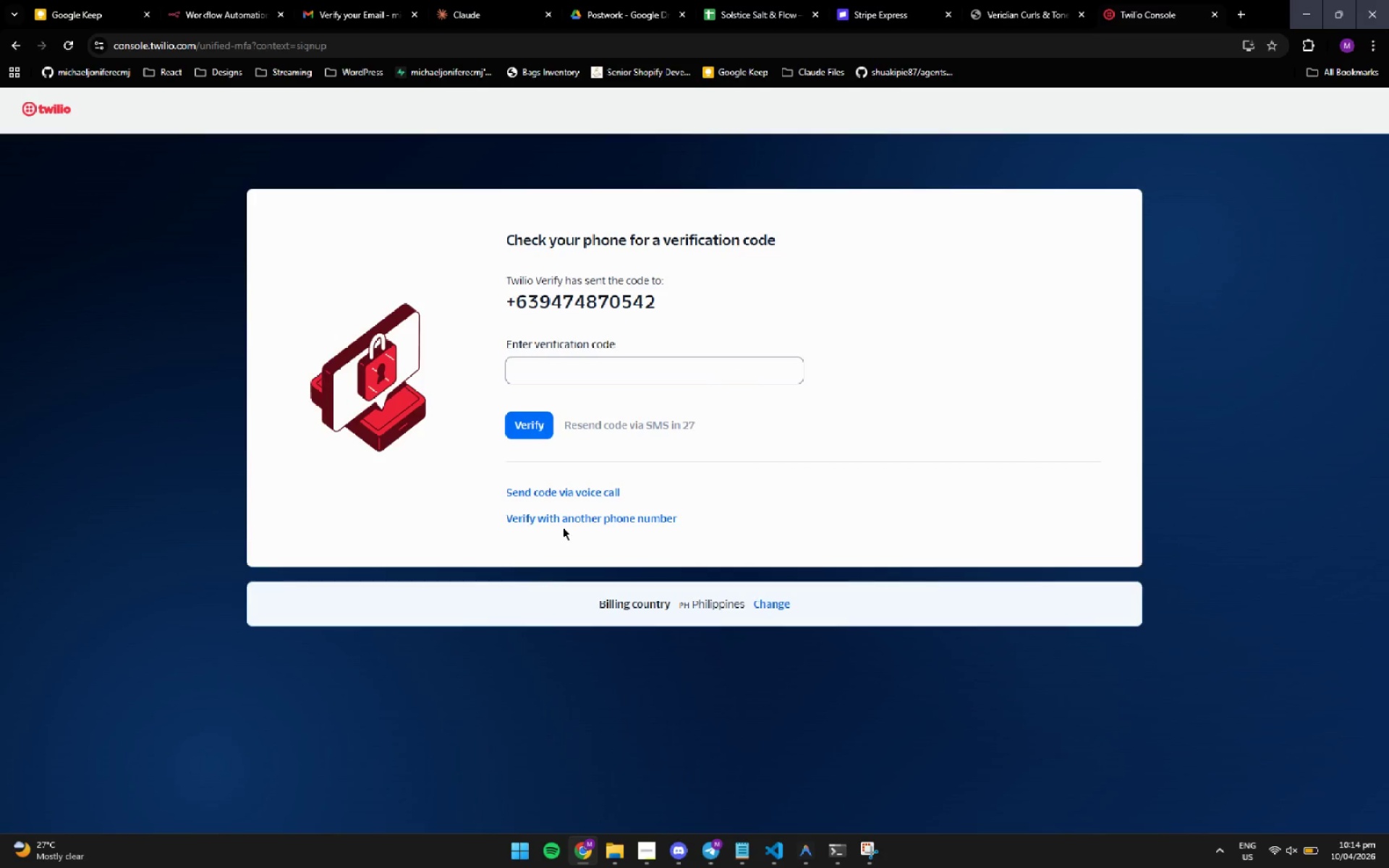 
wait(10.39)
 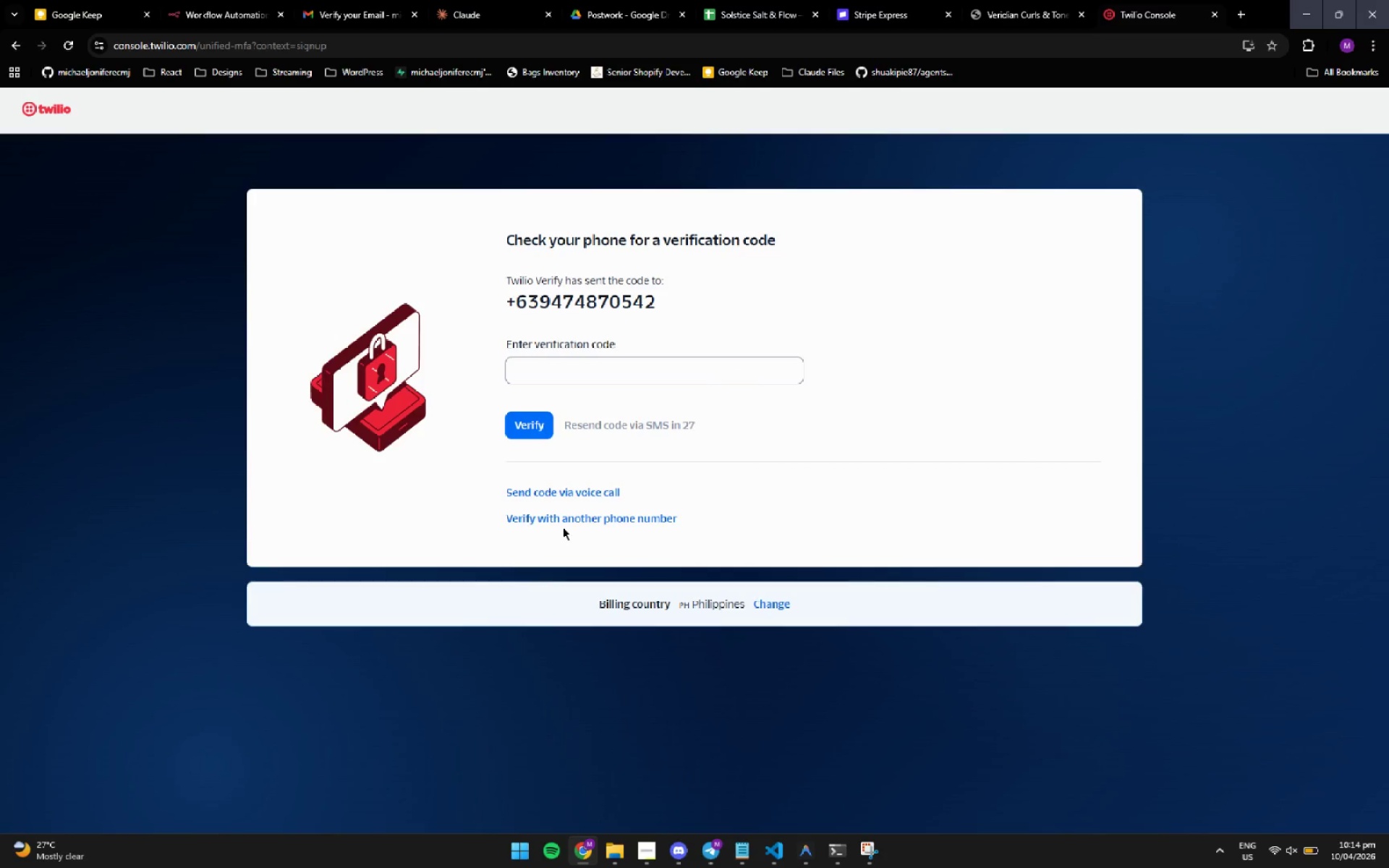 
key(Numpad2)
 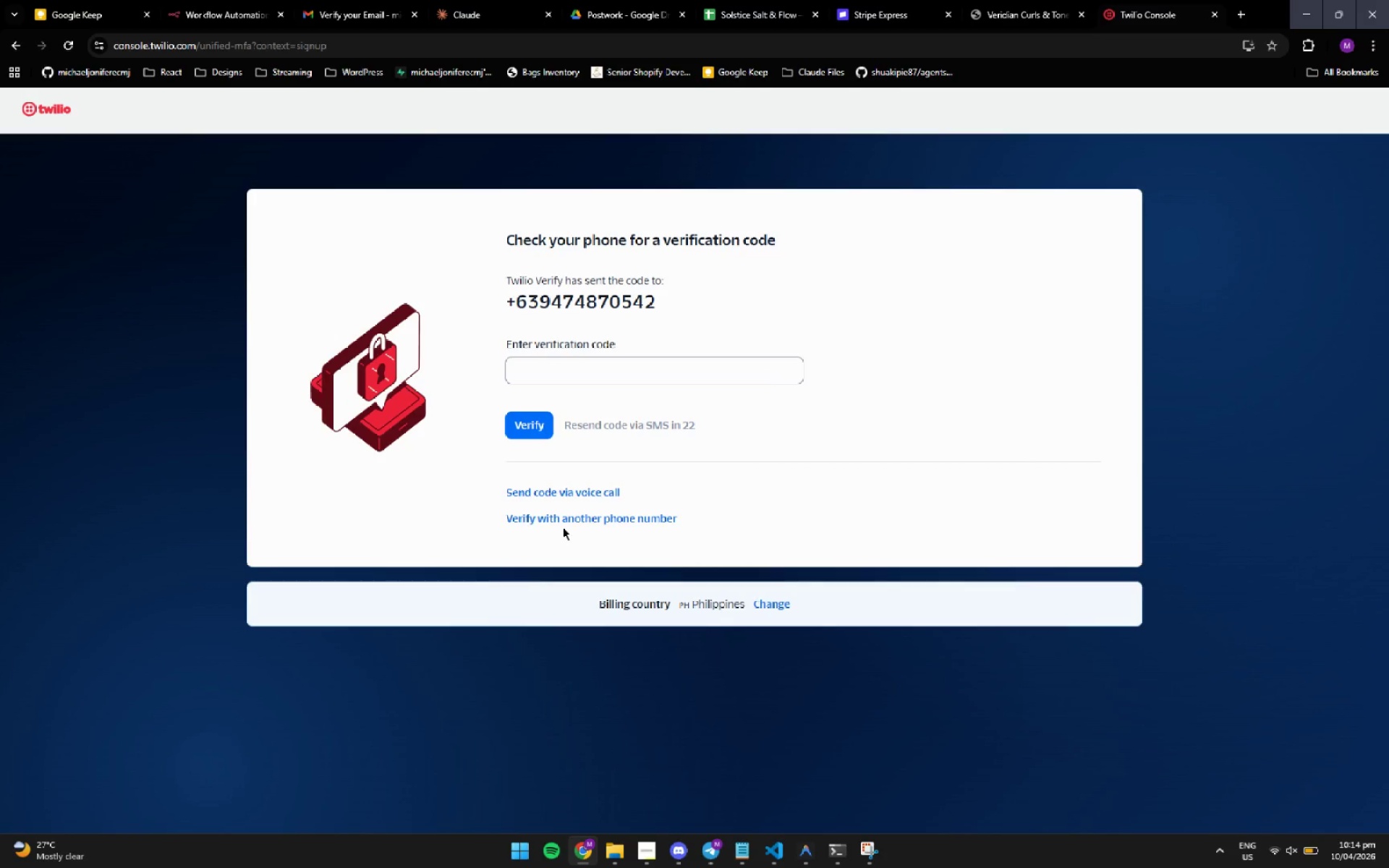 
key(Numpad1)
 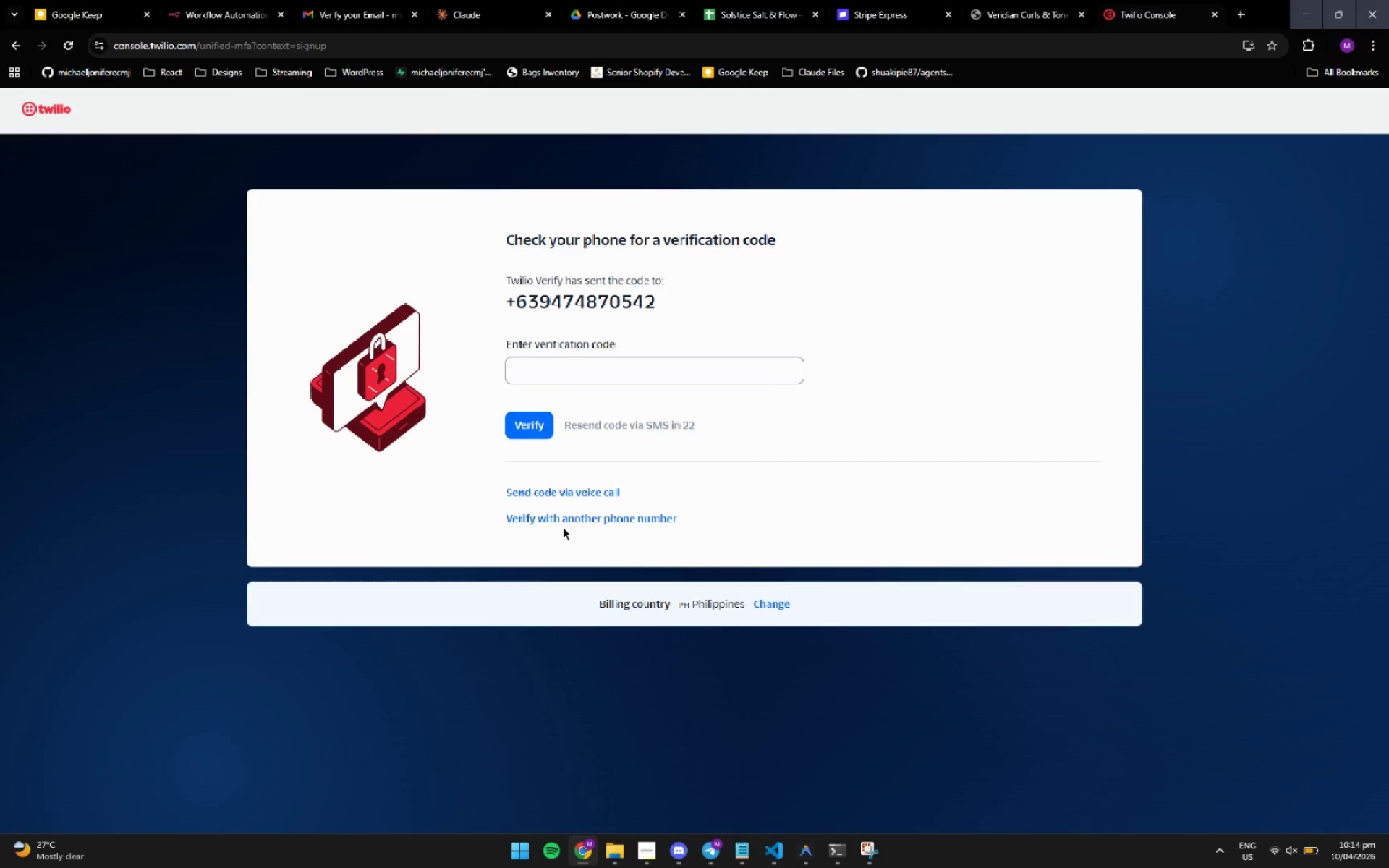 
key(Numpad9)
 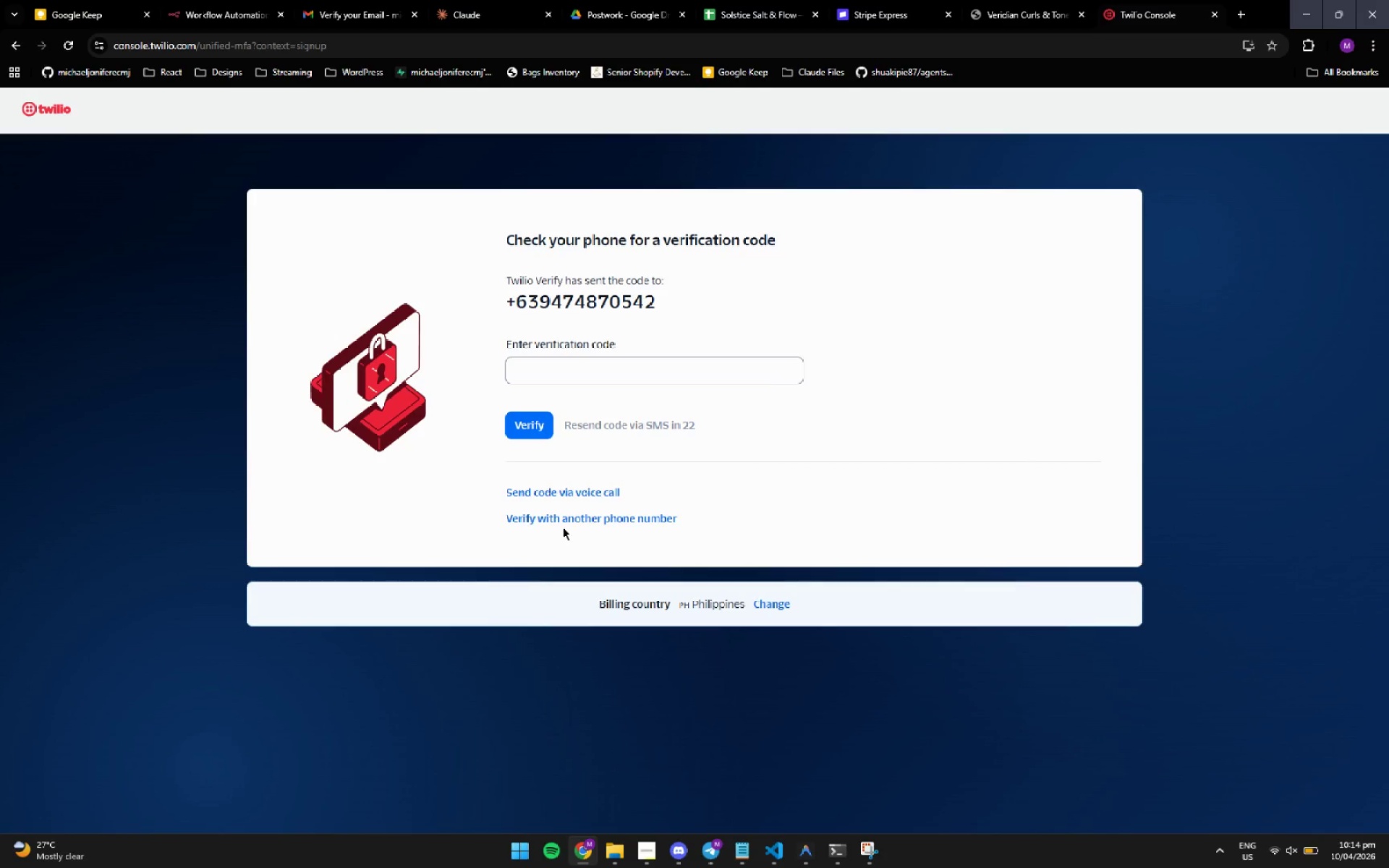 
key(Numpad7)
 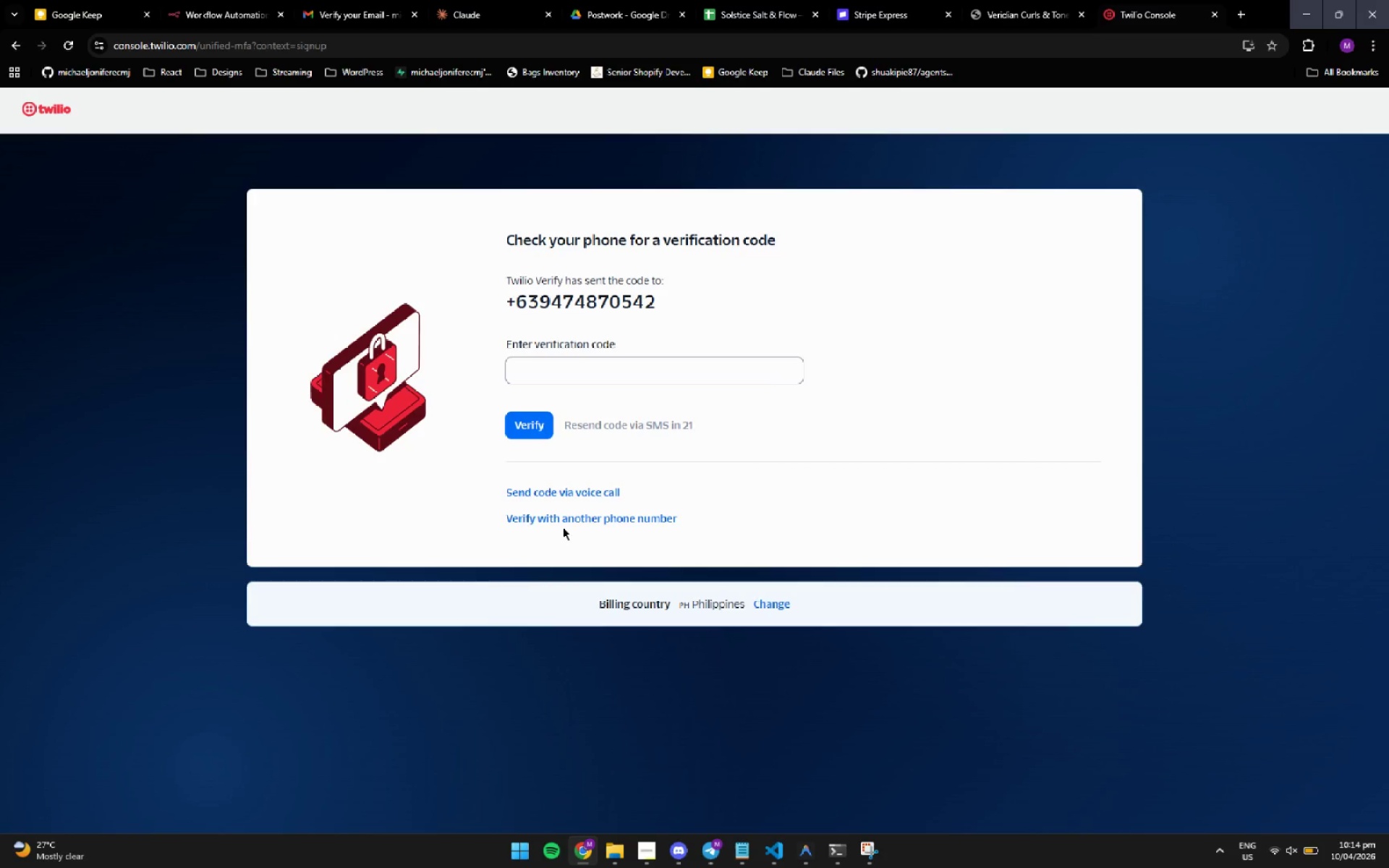 
key(Numpad6)
 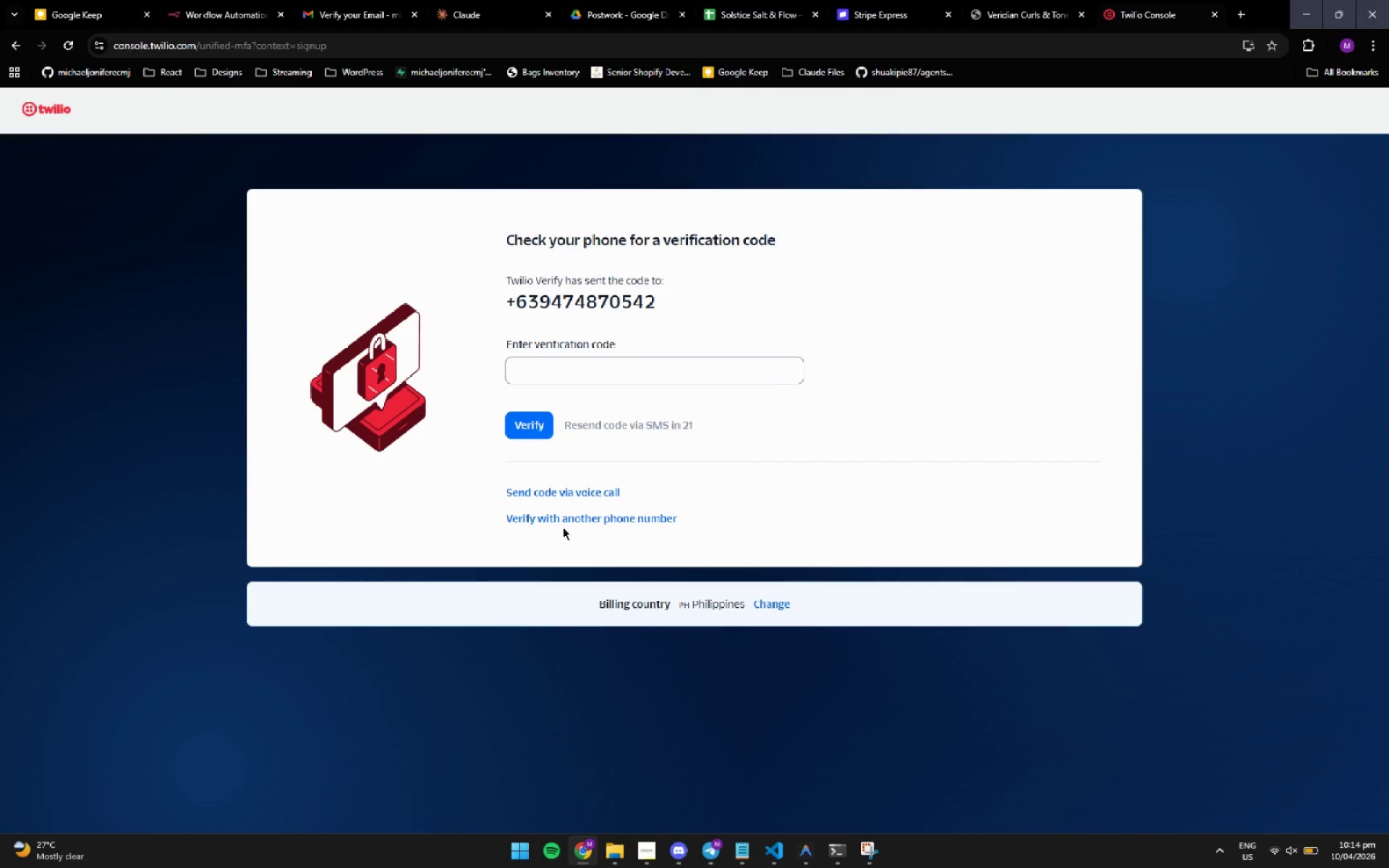 
key(Numpad1)
 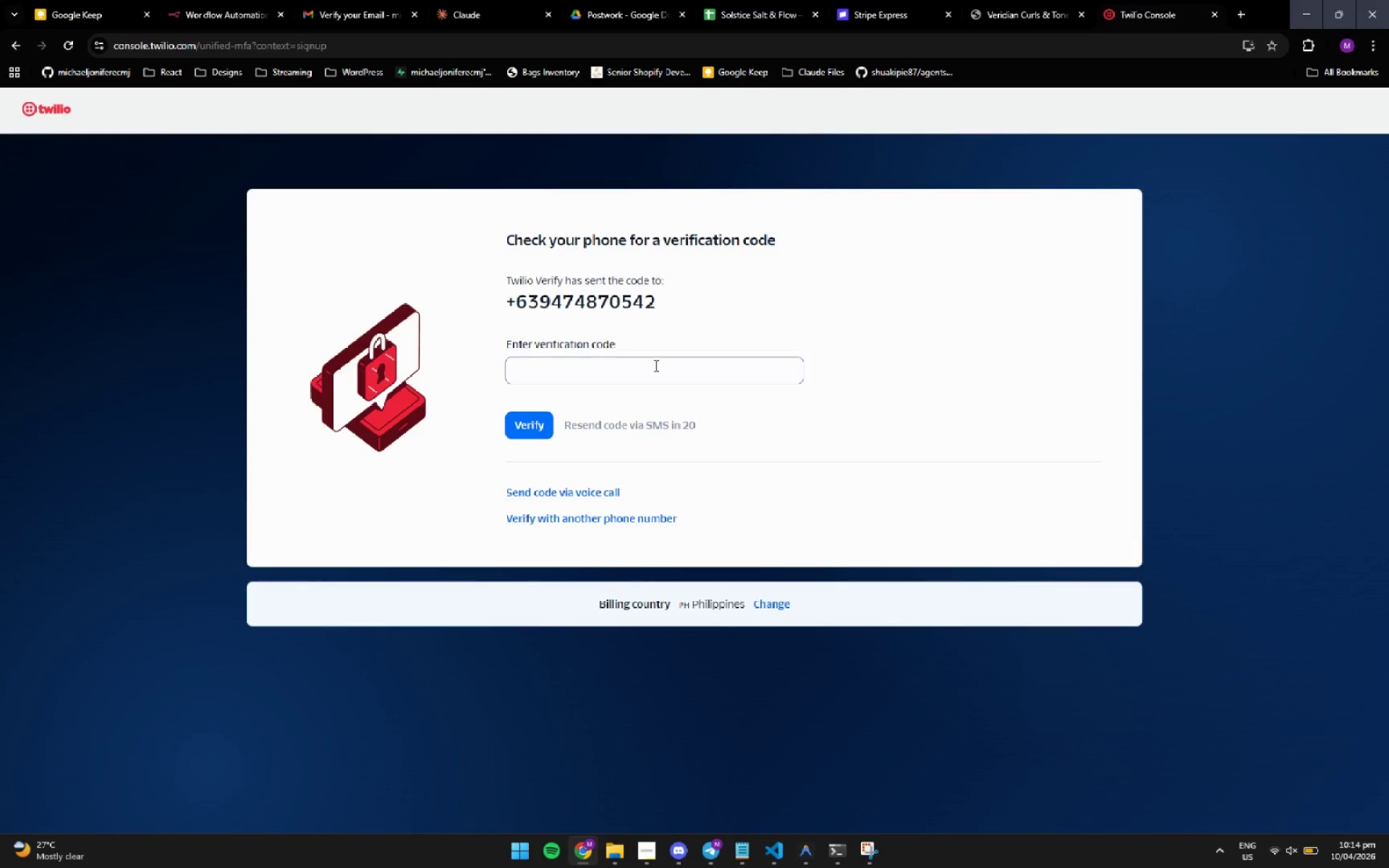 
left_click([660, 357])
 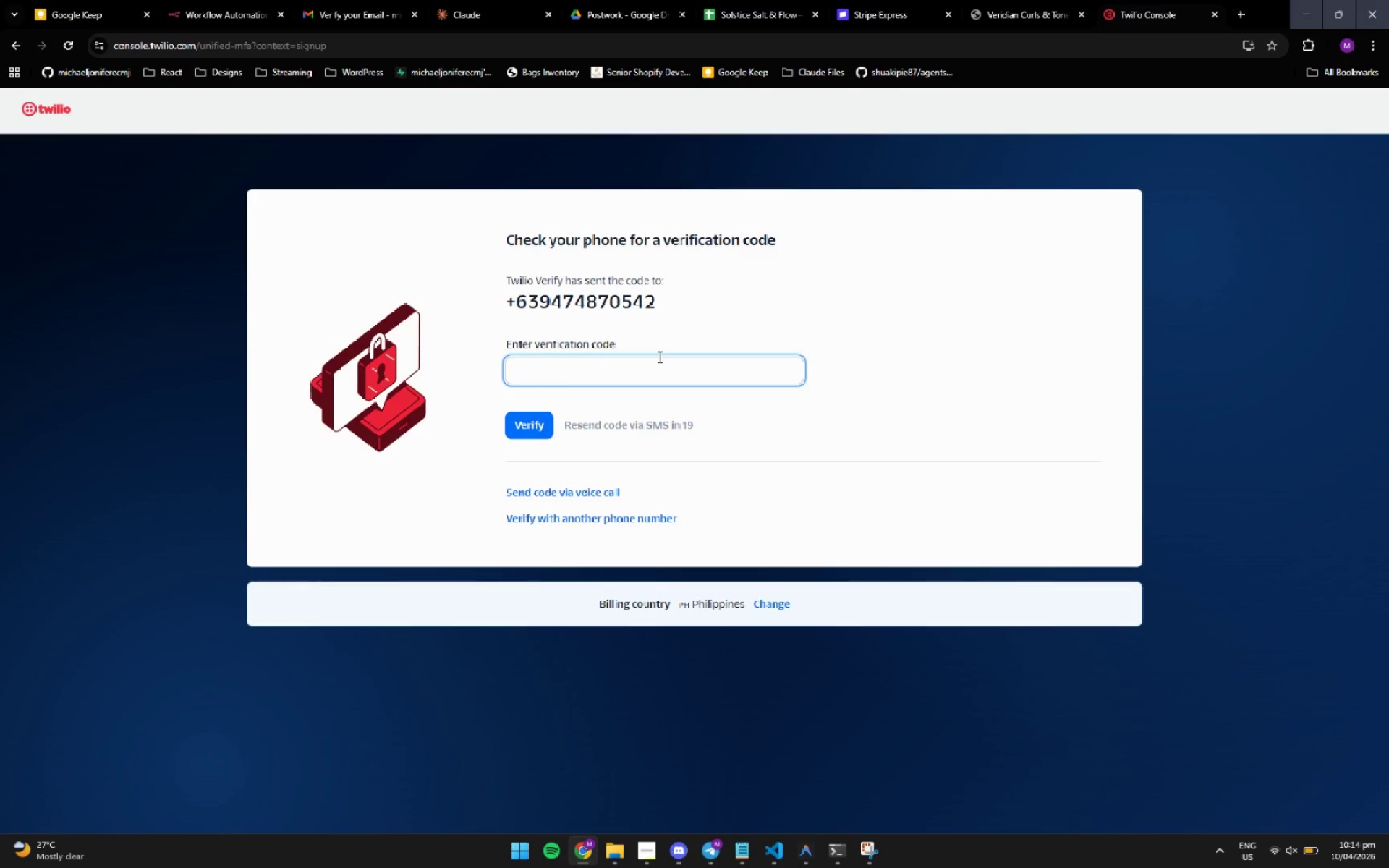 
key(Numpad2)
 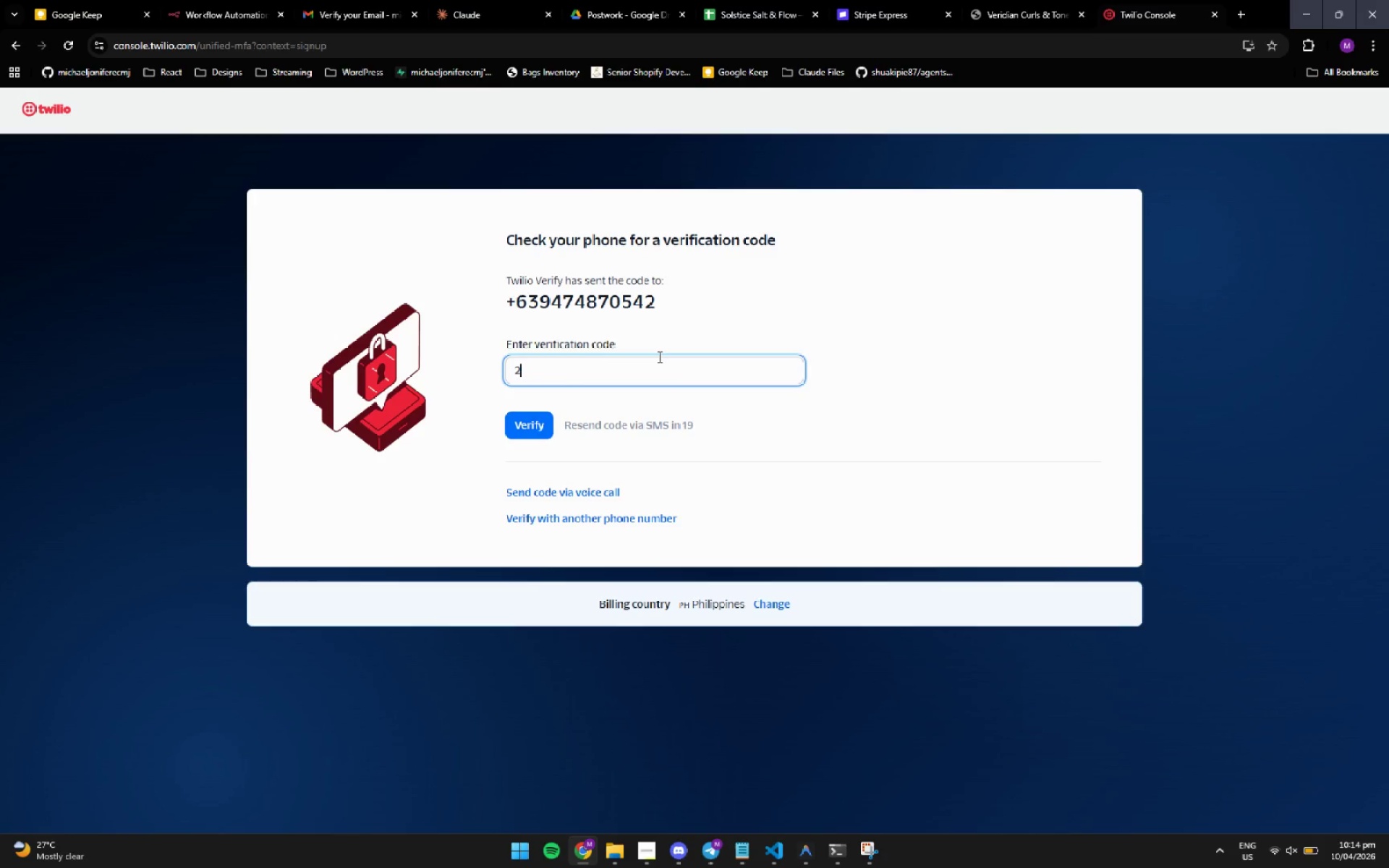 
key(Numpad1)
 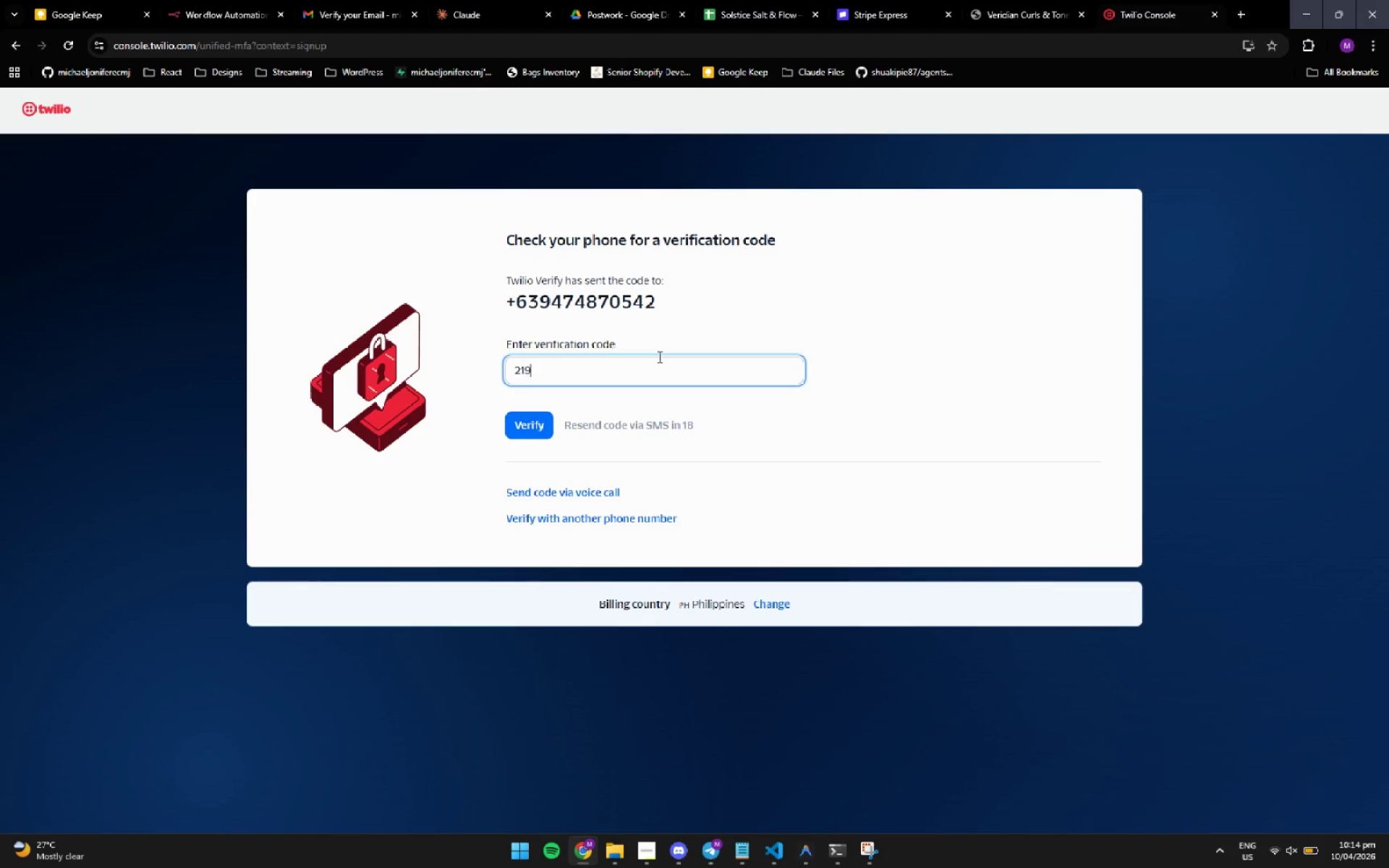 
key(Numpad9)
 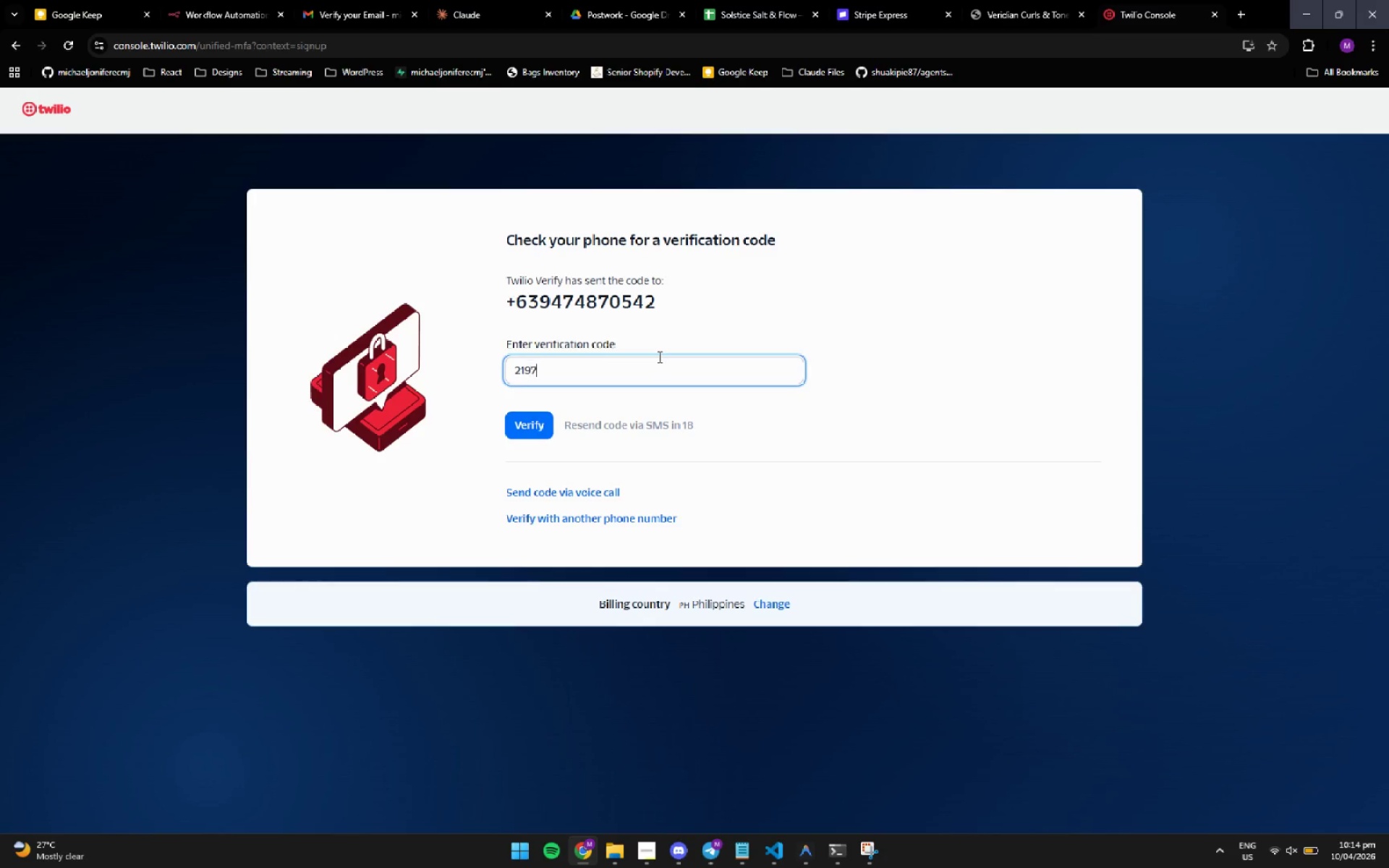 
key(Numpad7)
 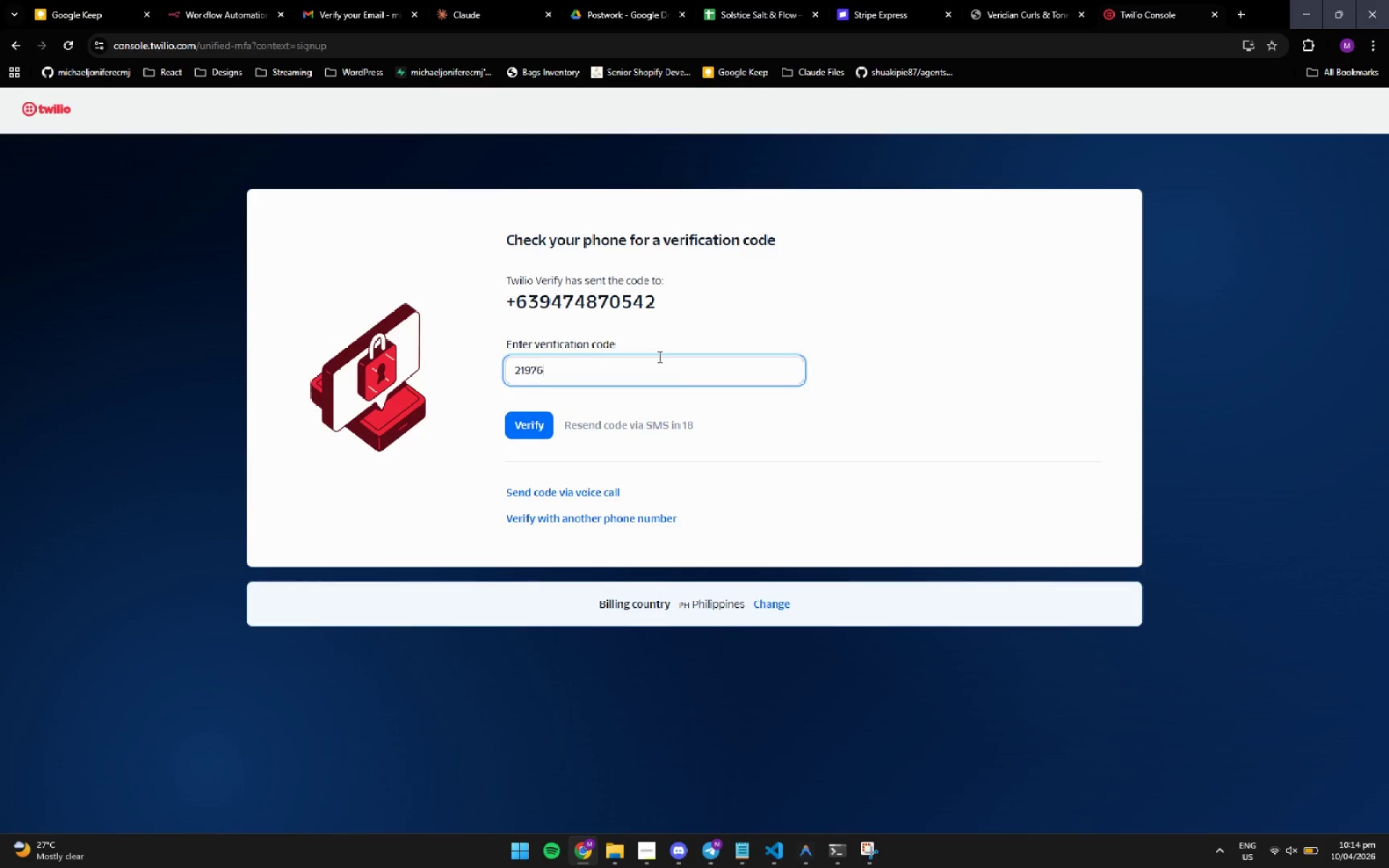 
key(Numpad6)
 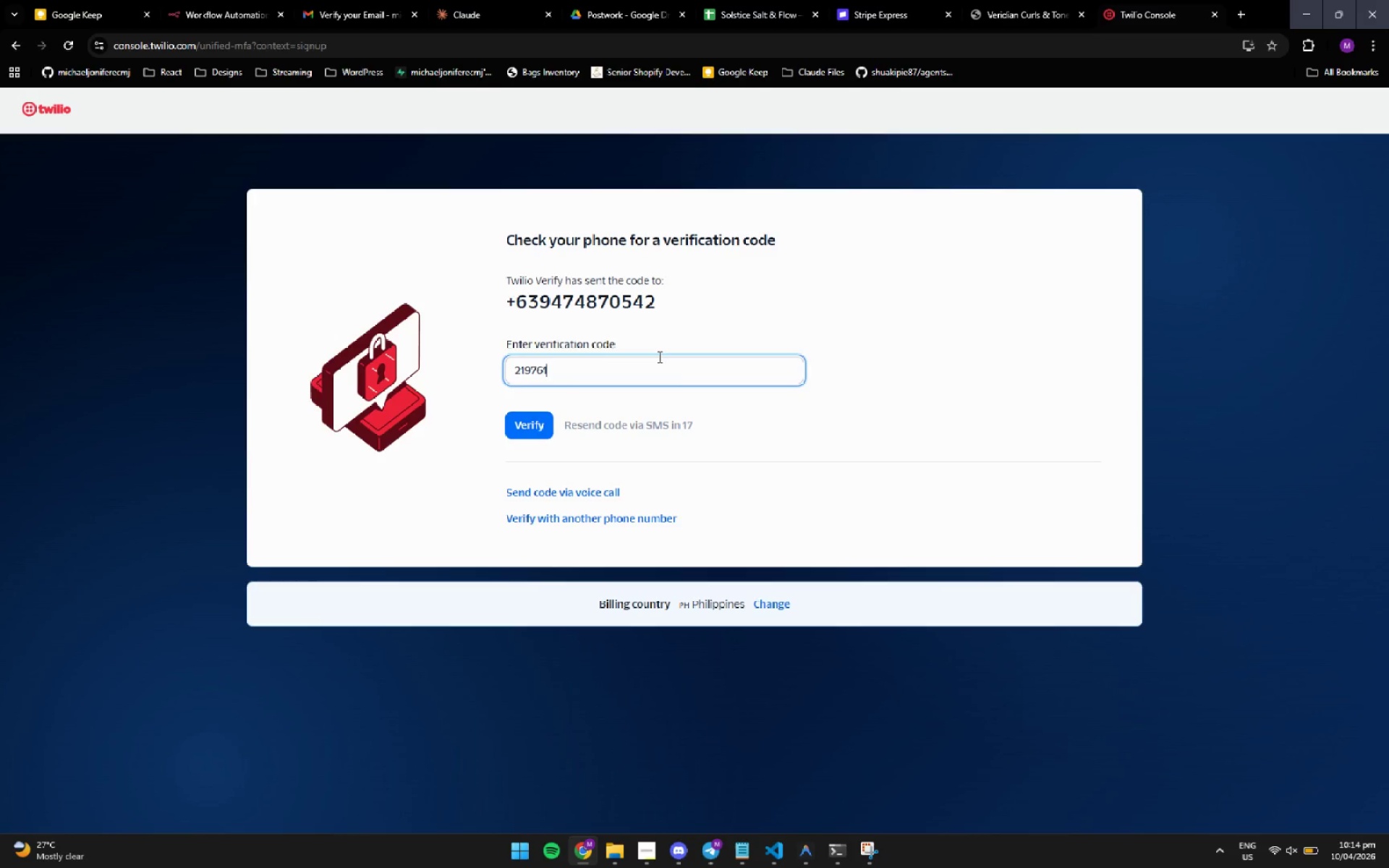 
key(Numpad1)
 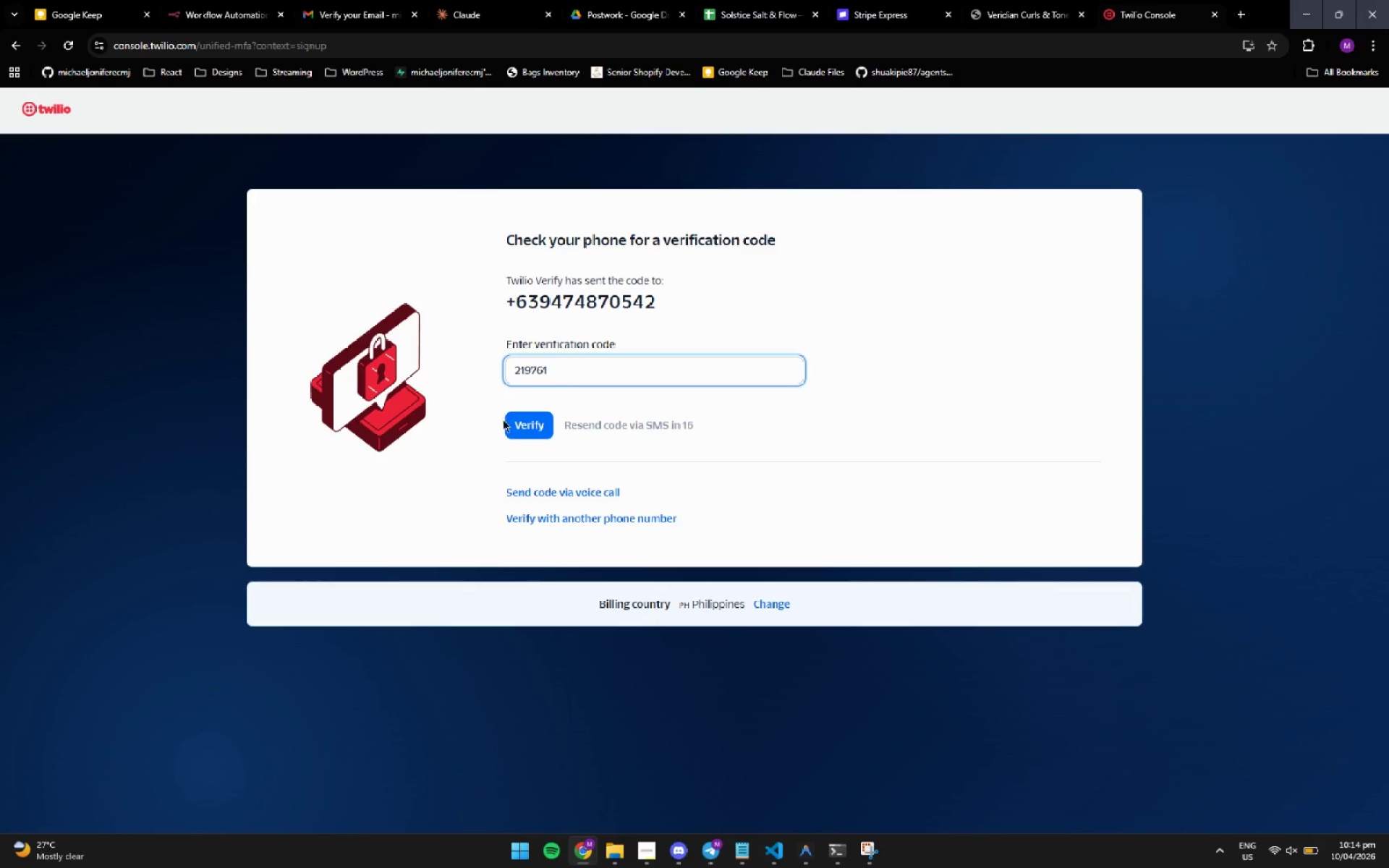 
left_click([521, 424])
 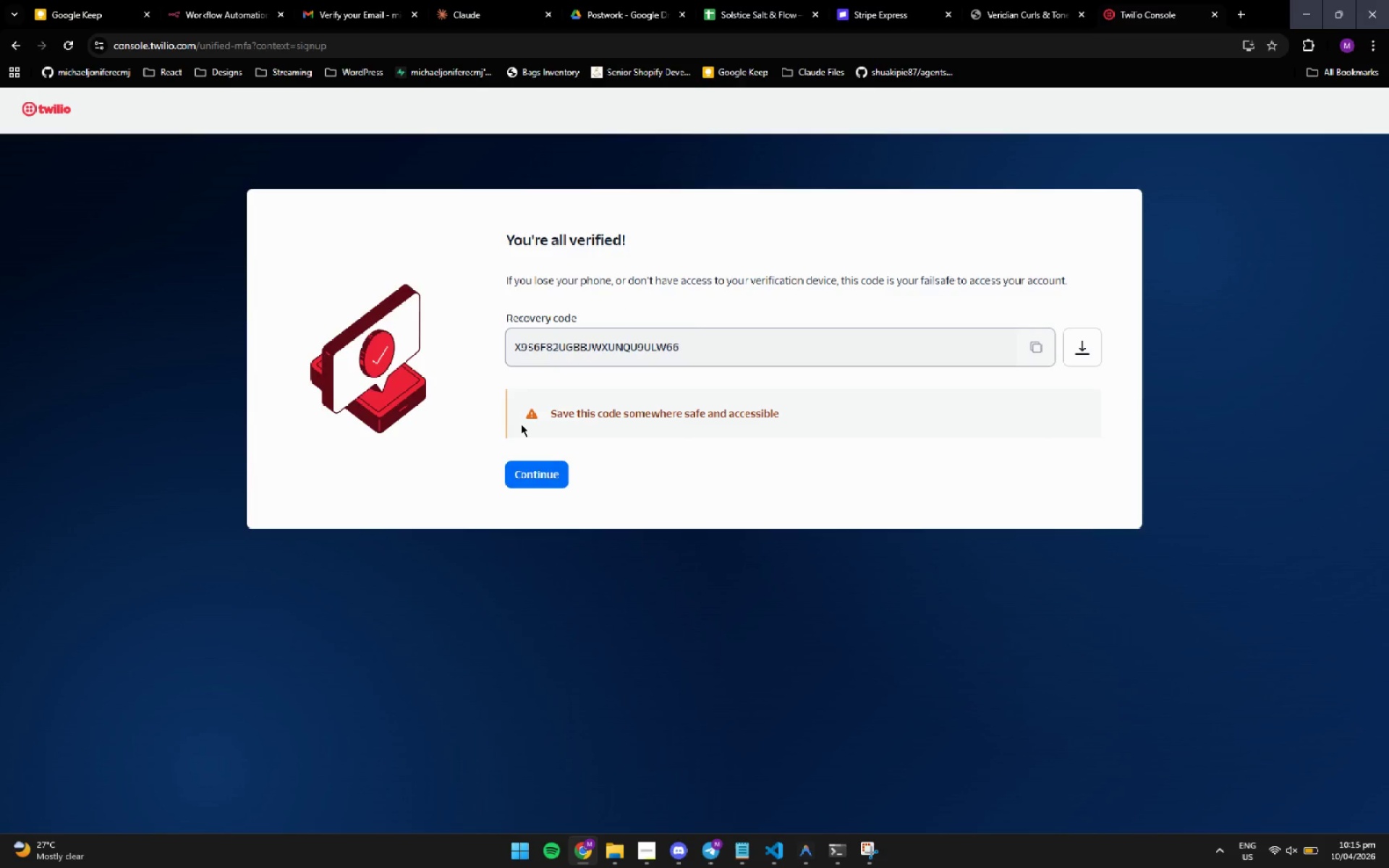 
wait(7.36)
 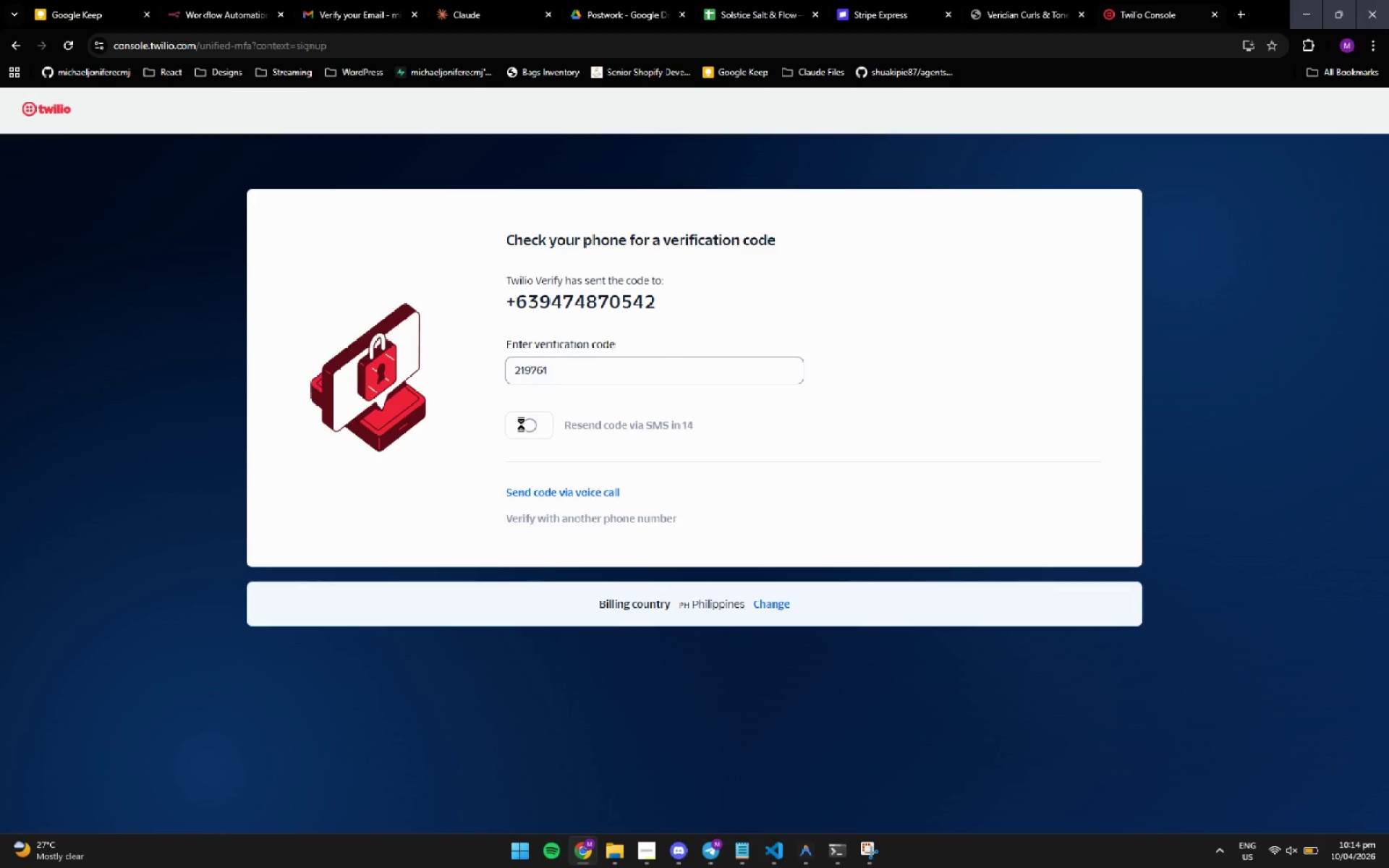 
left_click([1087, 346])
 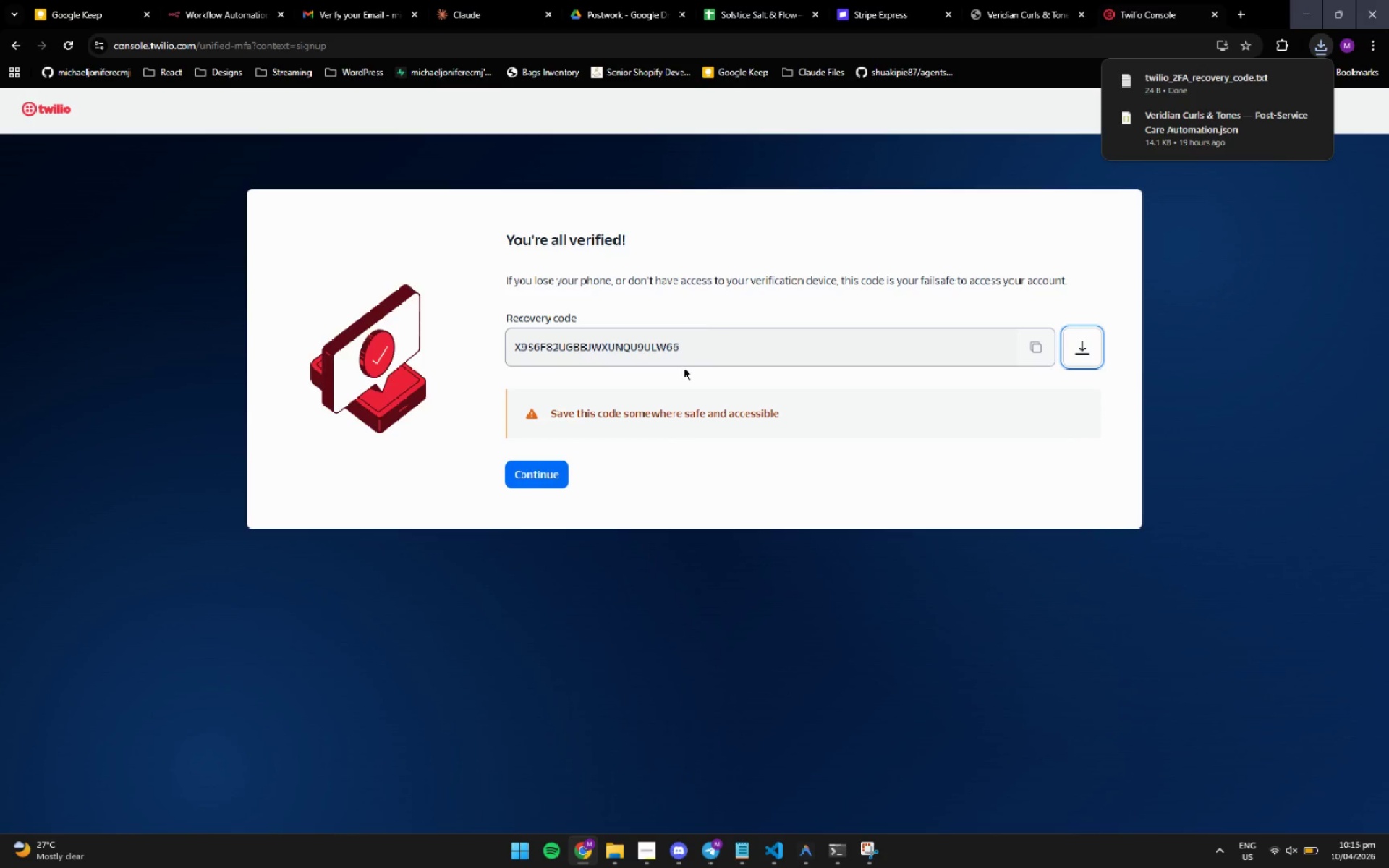 
left_click([537, 467])
 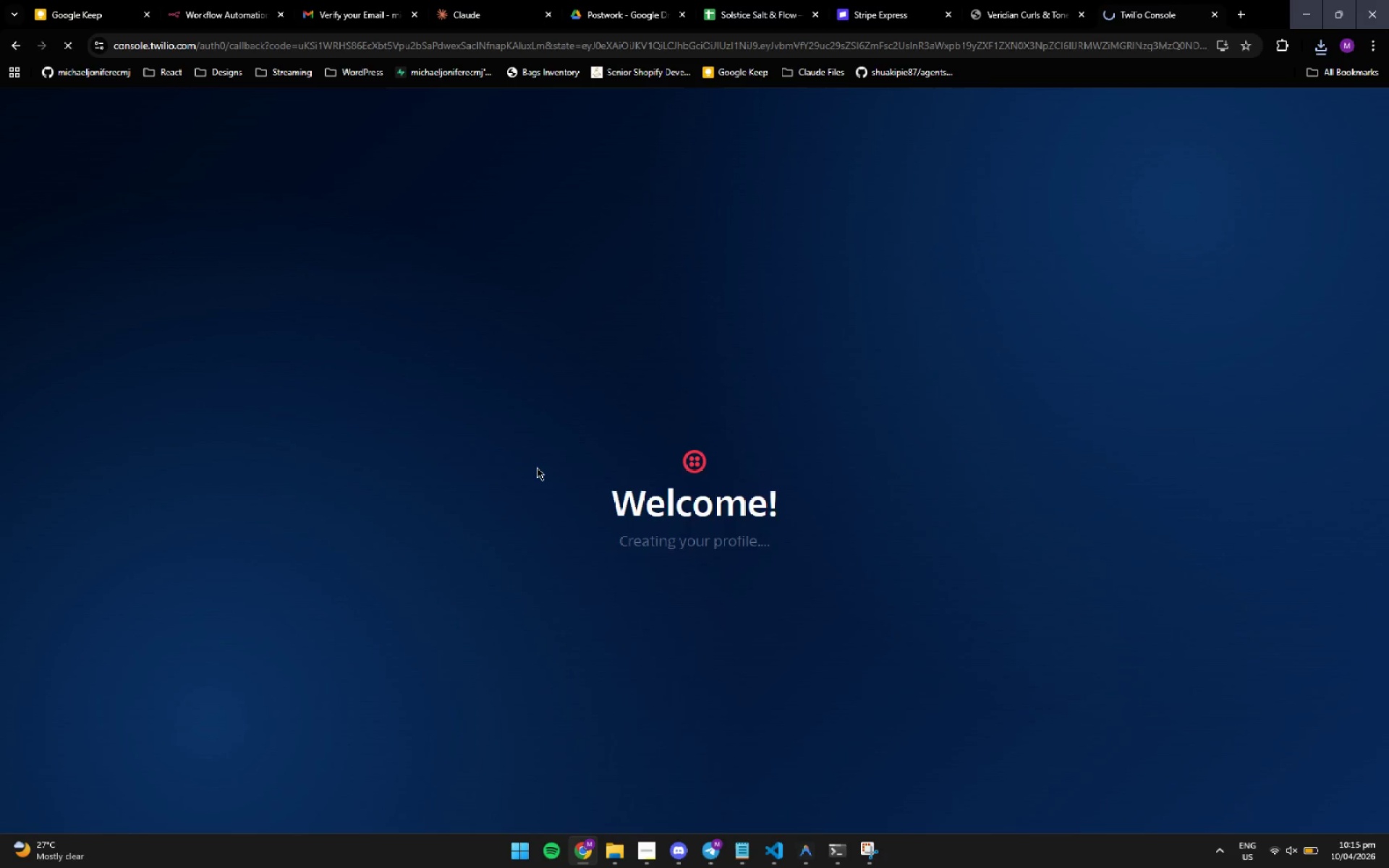 
wait(9.16)
 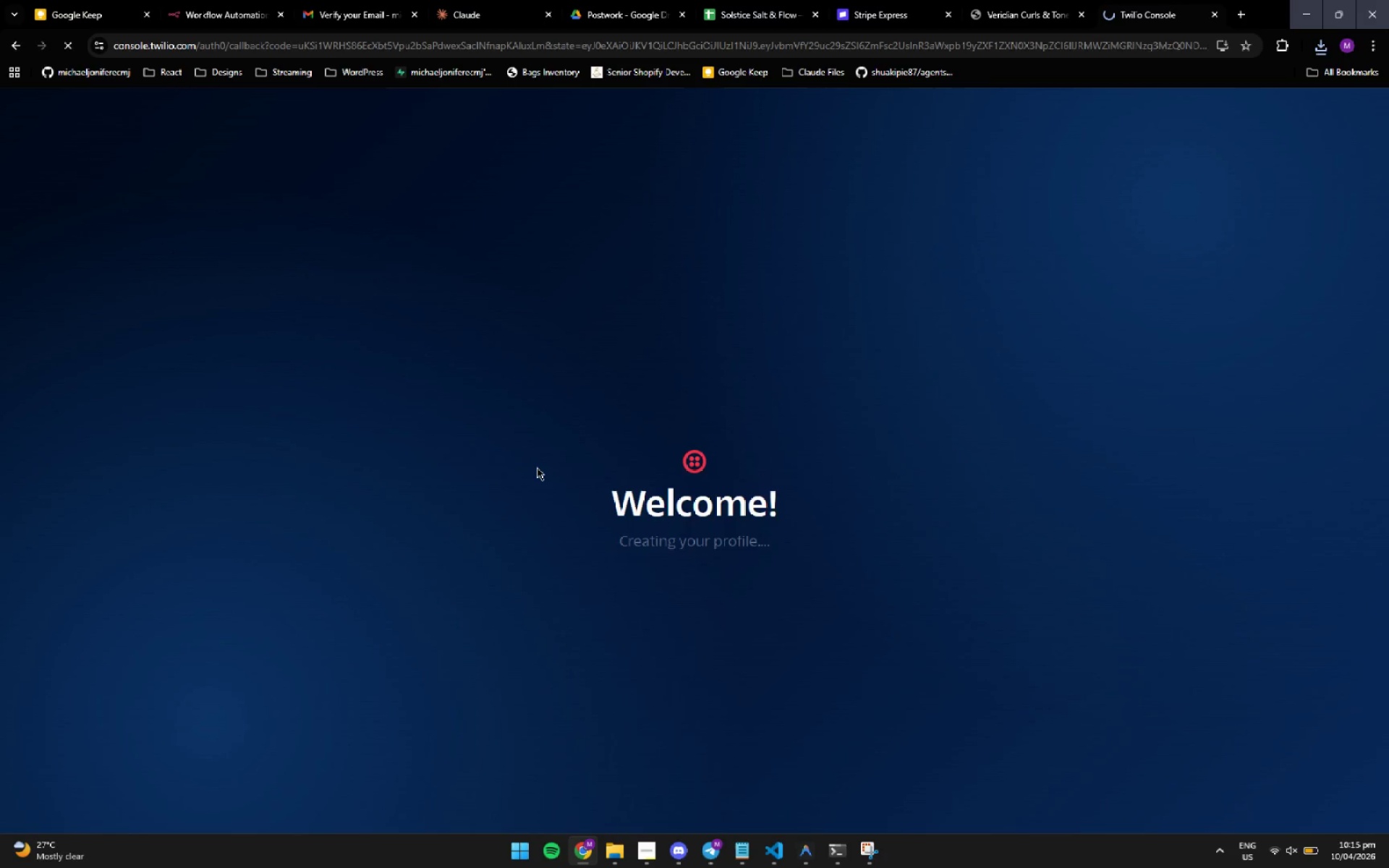 
left_click([234, 16])
 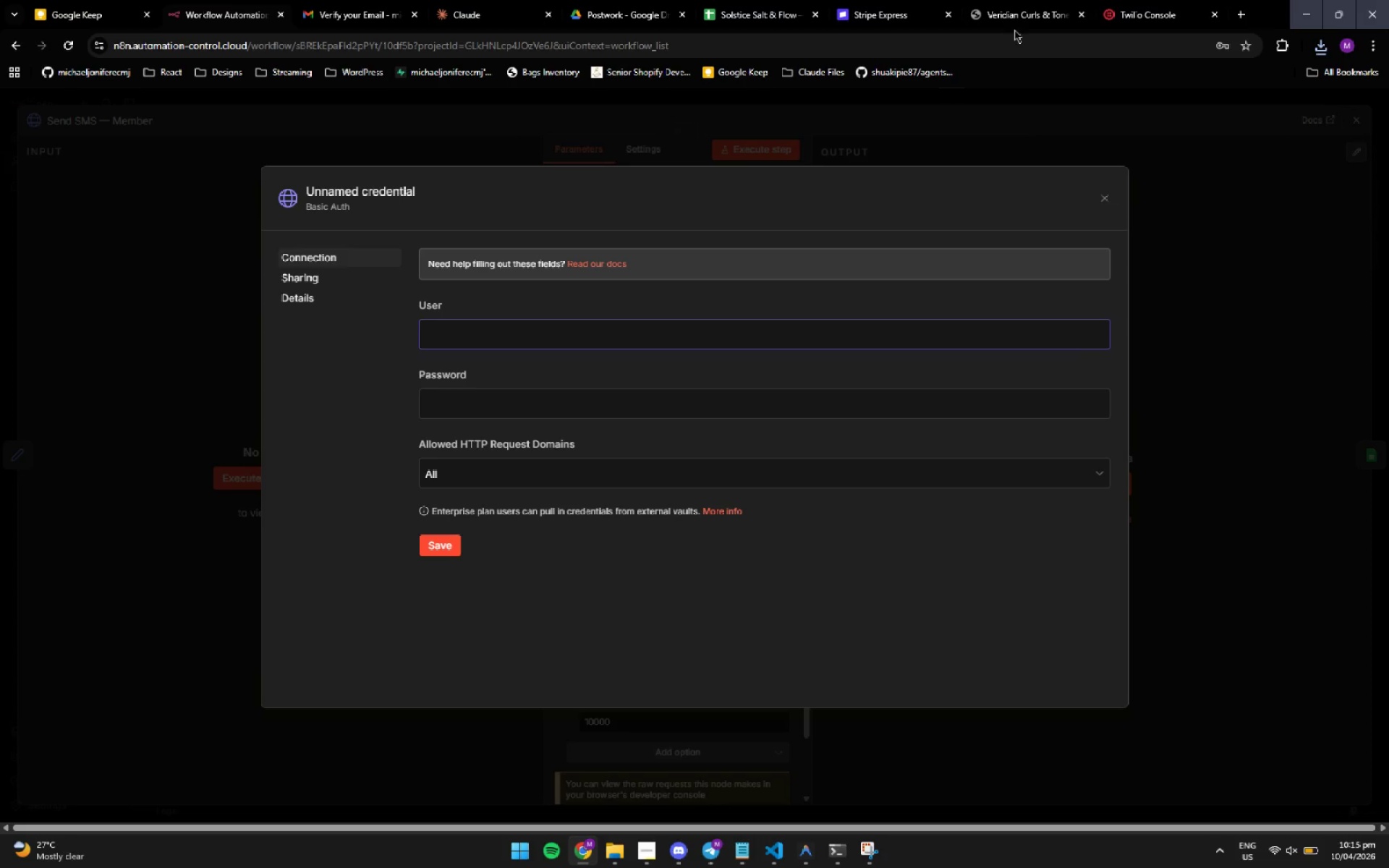 
left_click([1142, 19])
 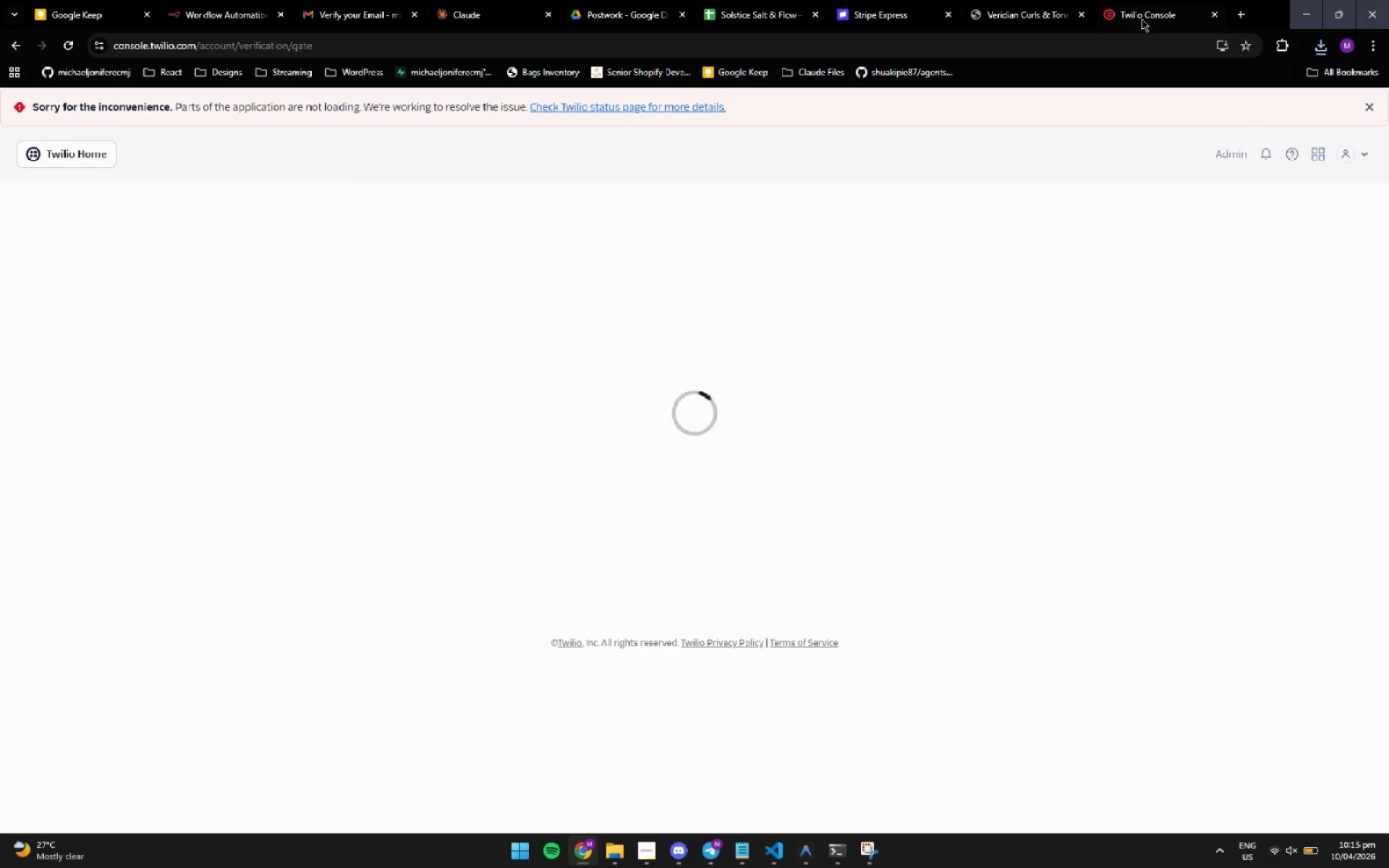 
wait(15.16)
 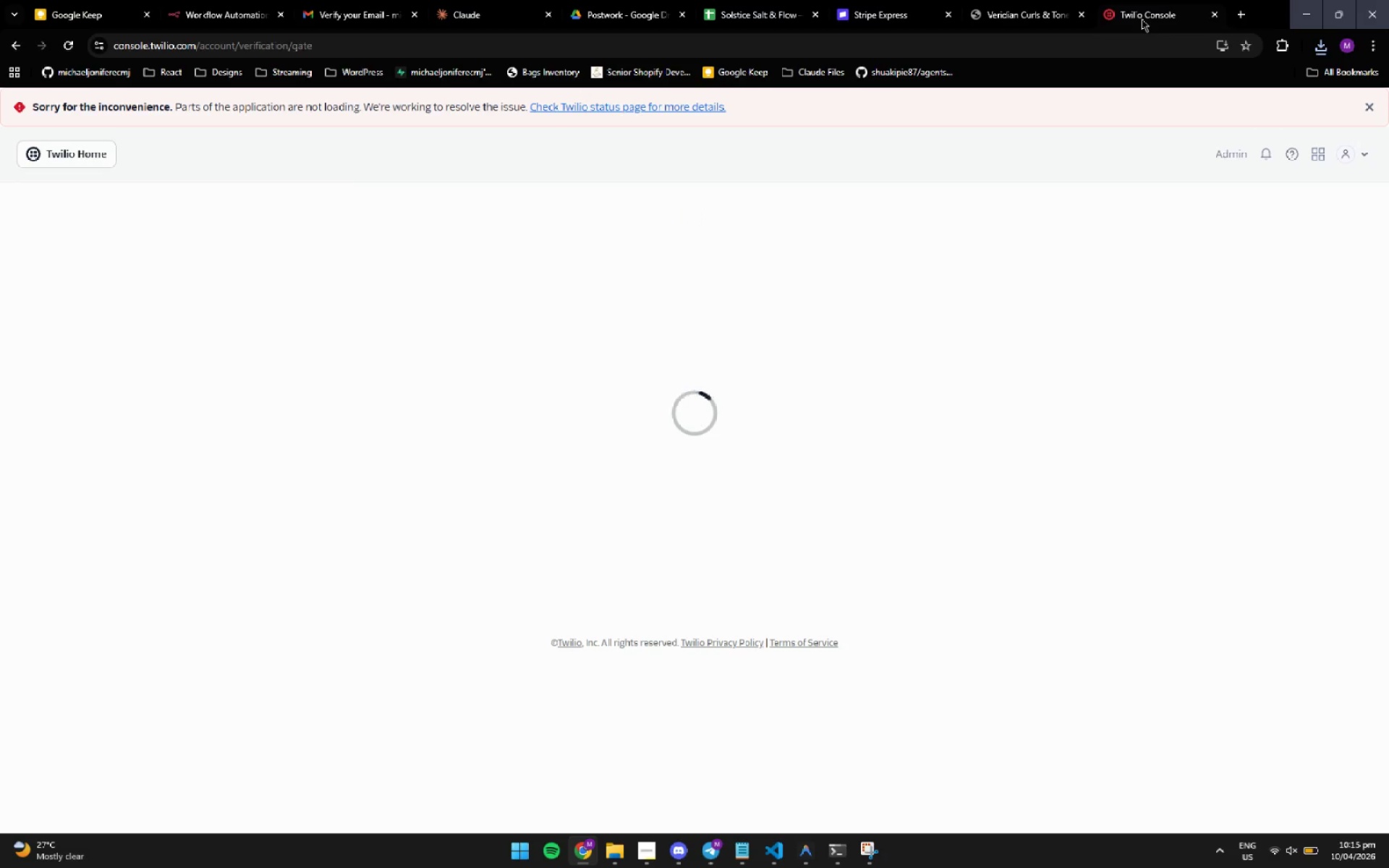 
left_click([816, 284])
 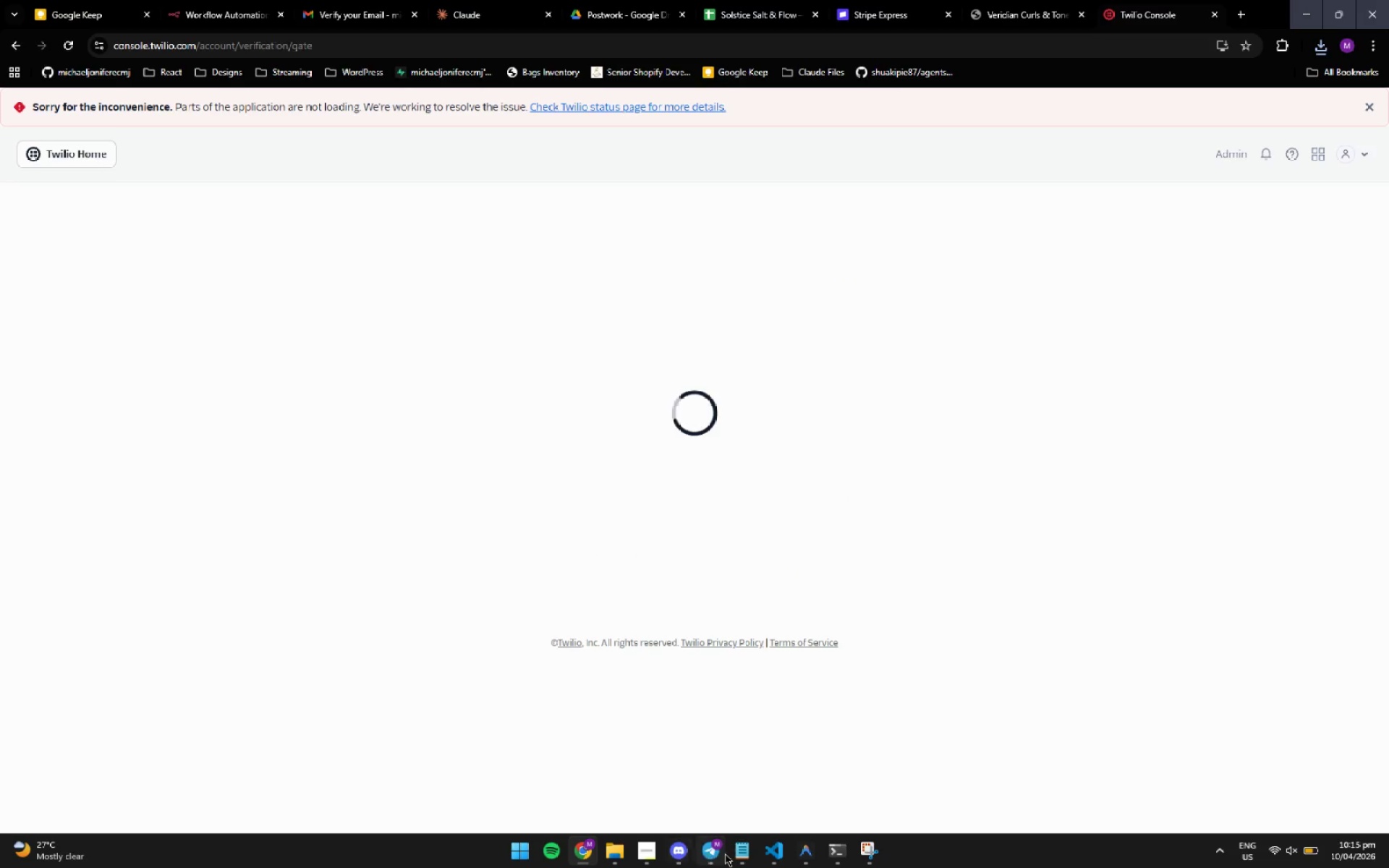 
left_click([798, 851])
 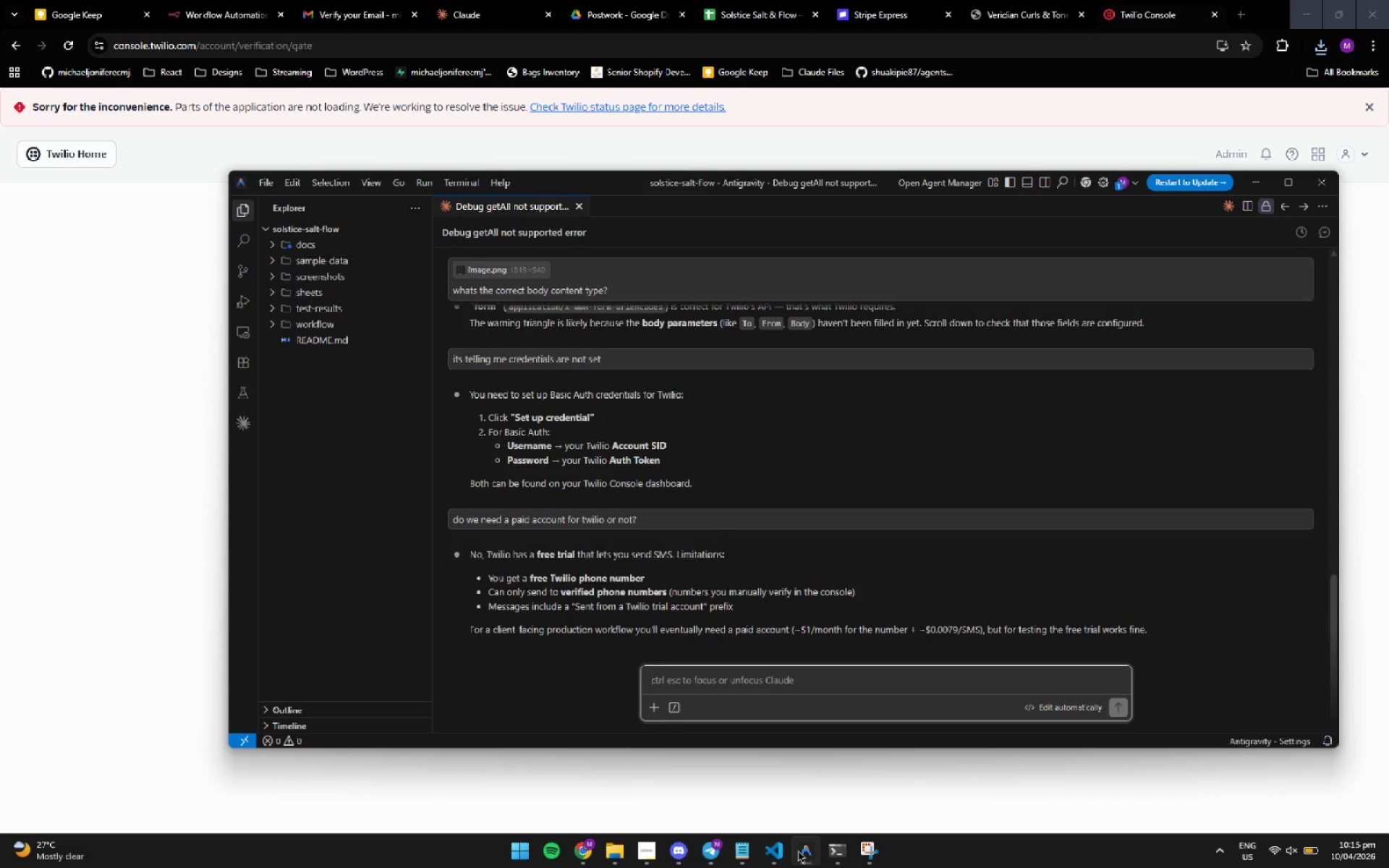 
wait(13.83)
 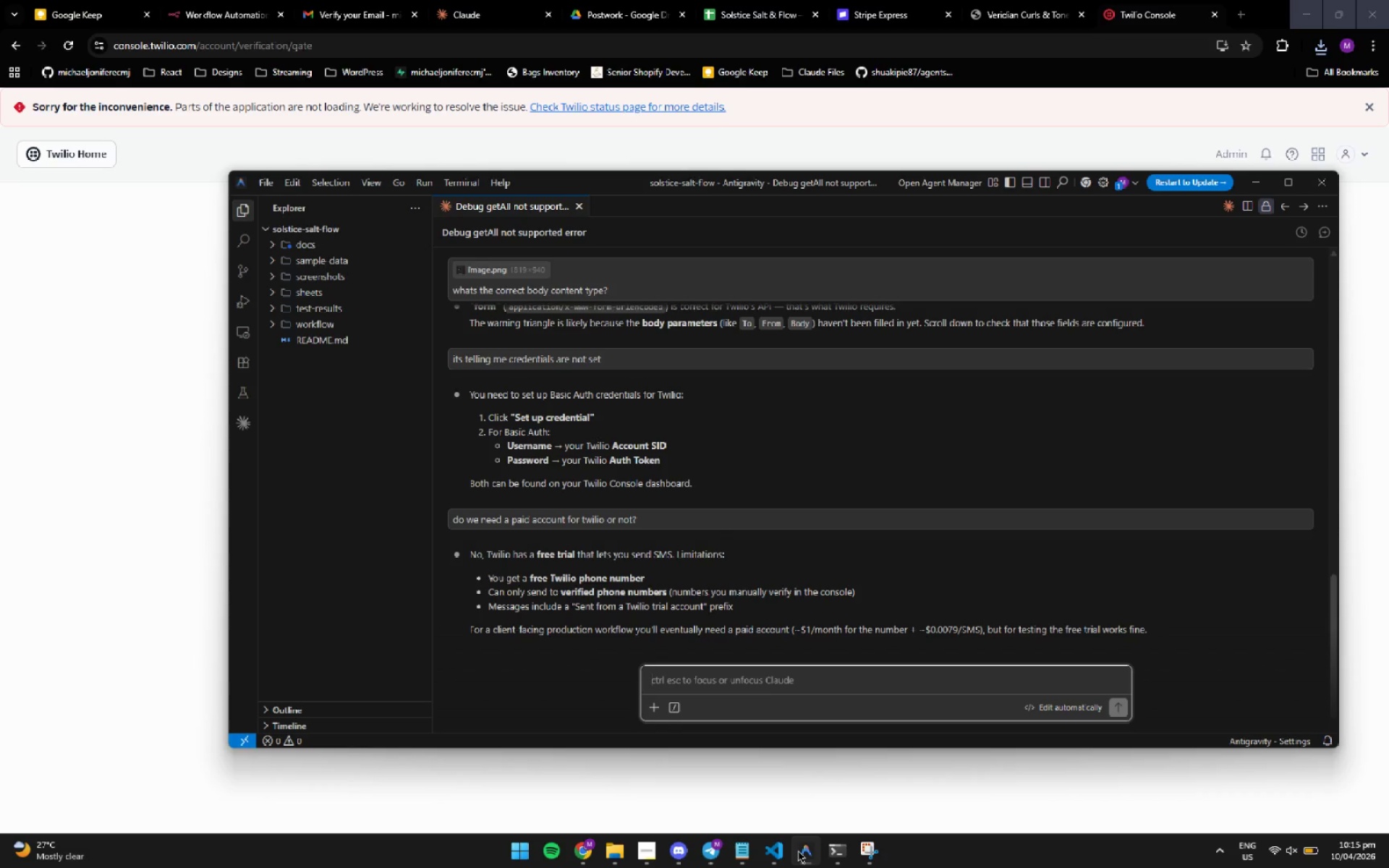 
left_click([861, 138])
 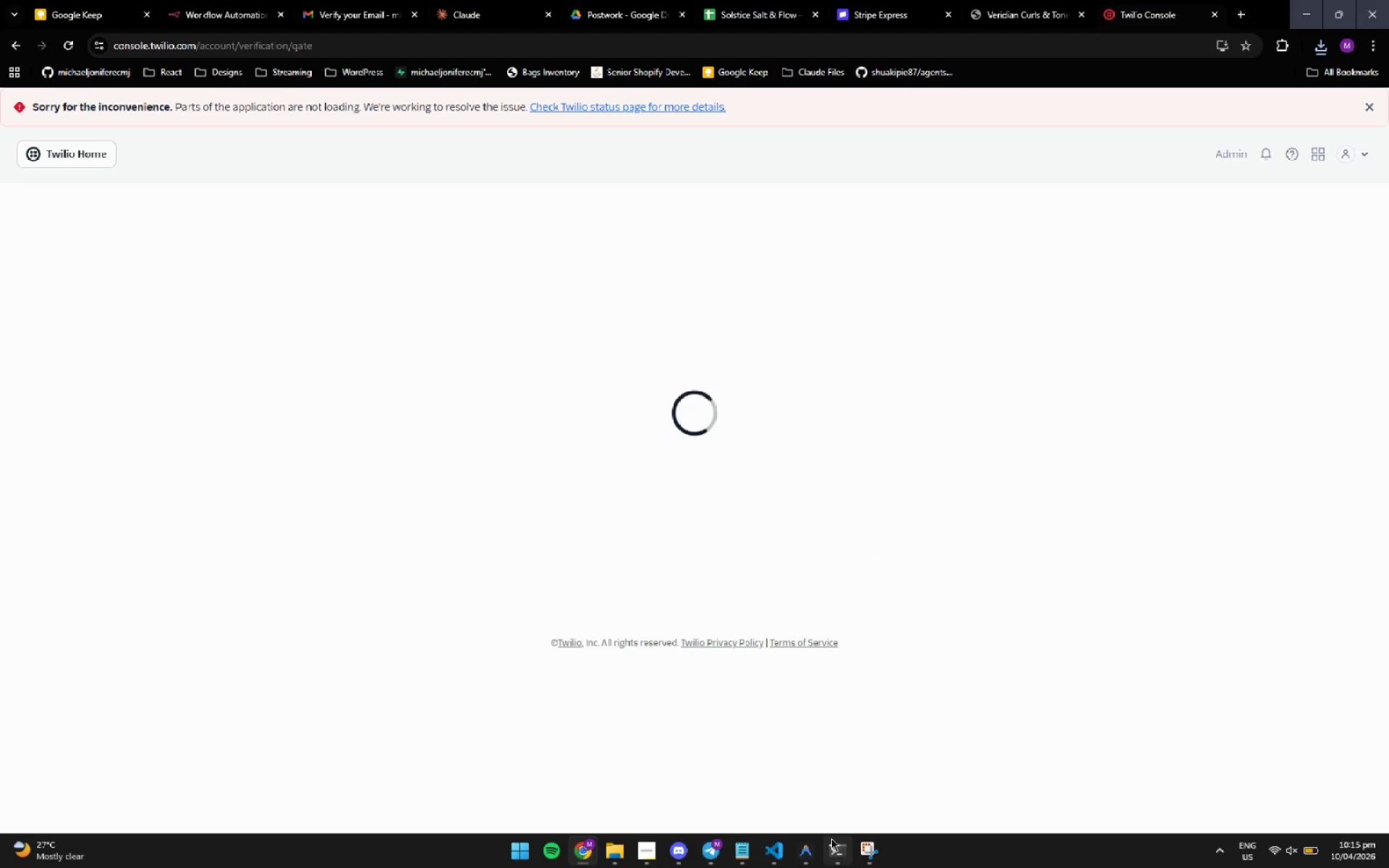 
wait(7.81)
 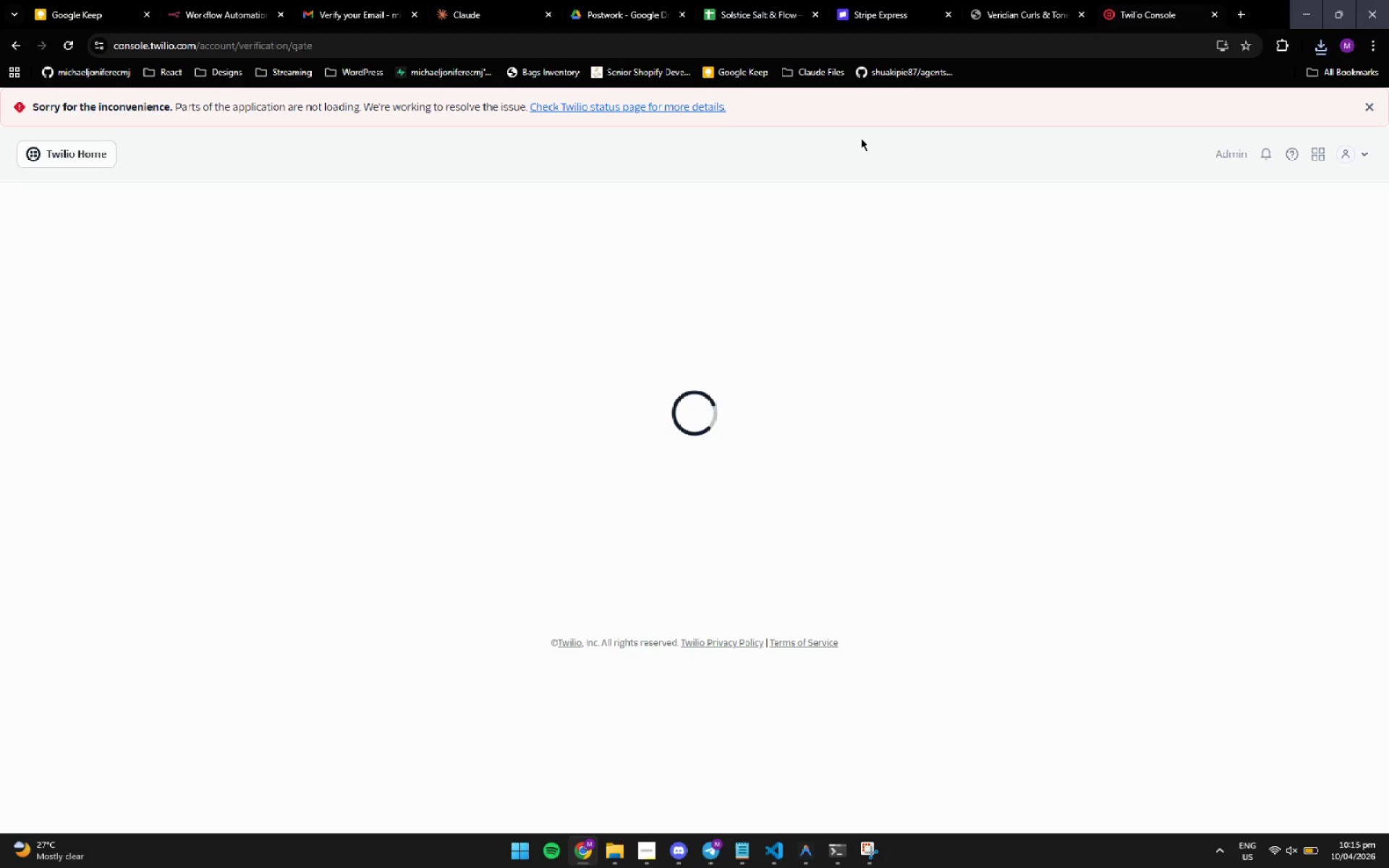 
left_click([810, 849])
 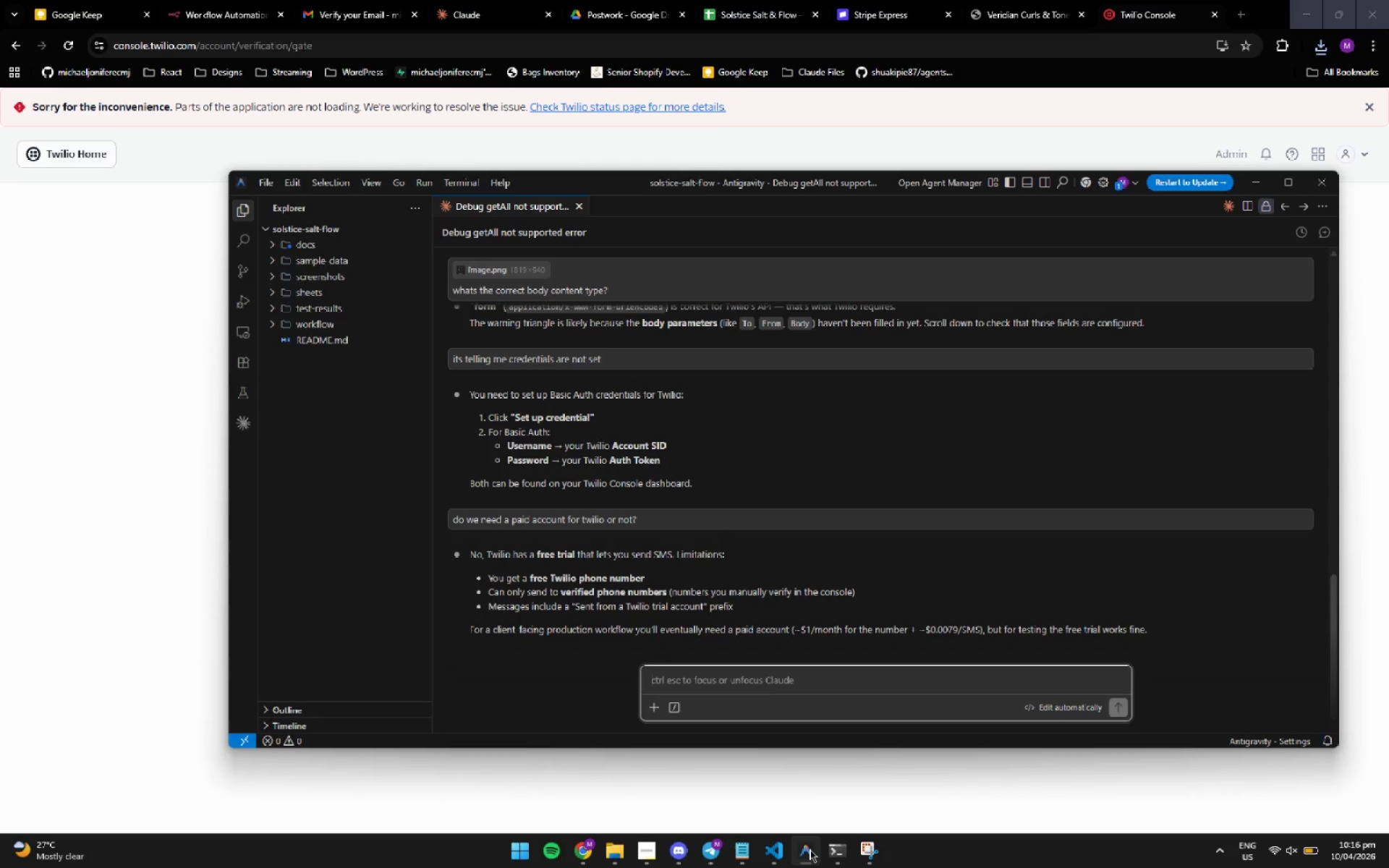 
wait(7.7)
 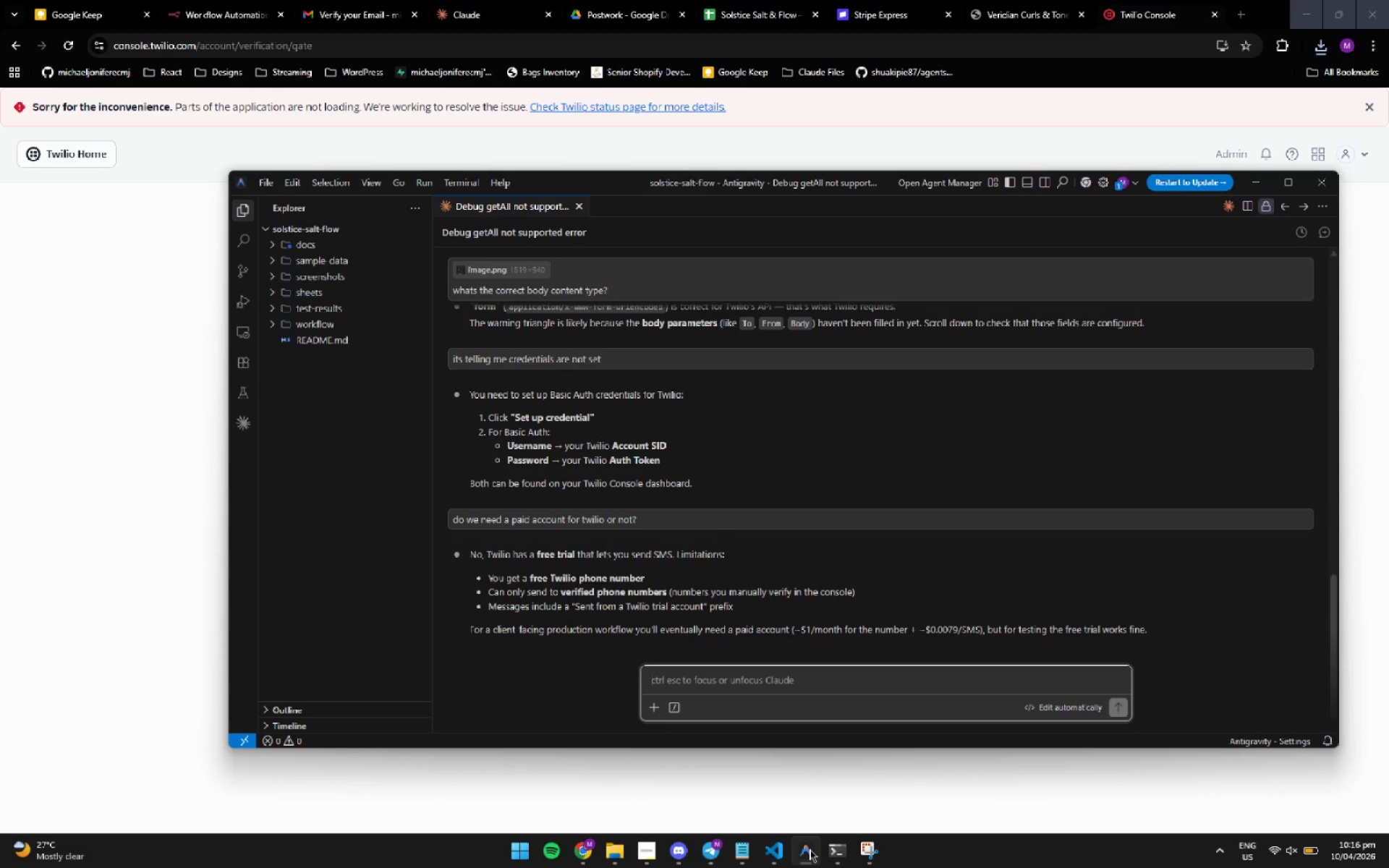 
left_click([810, 849])
 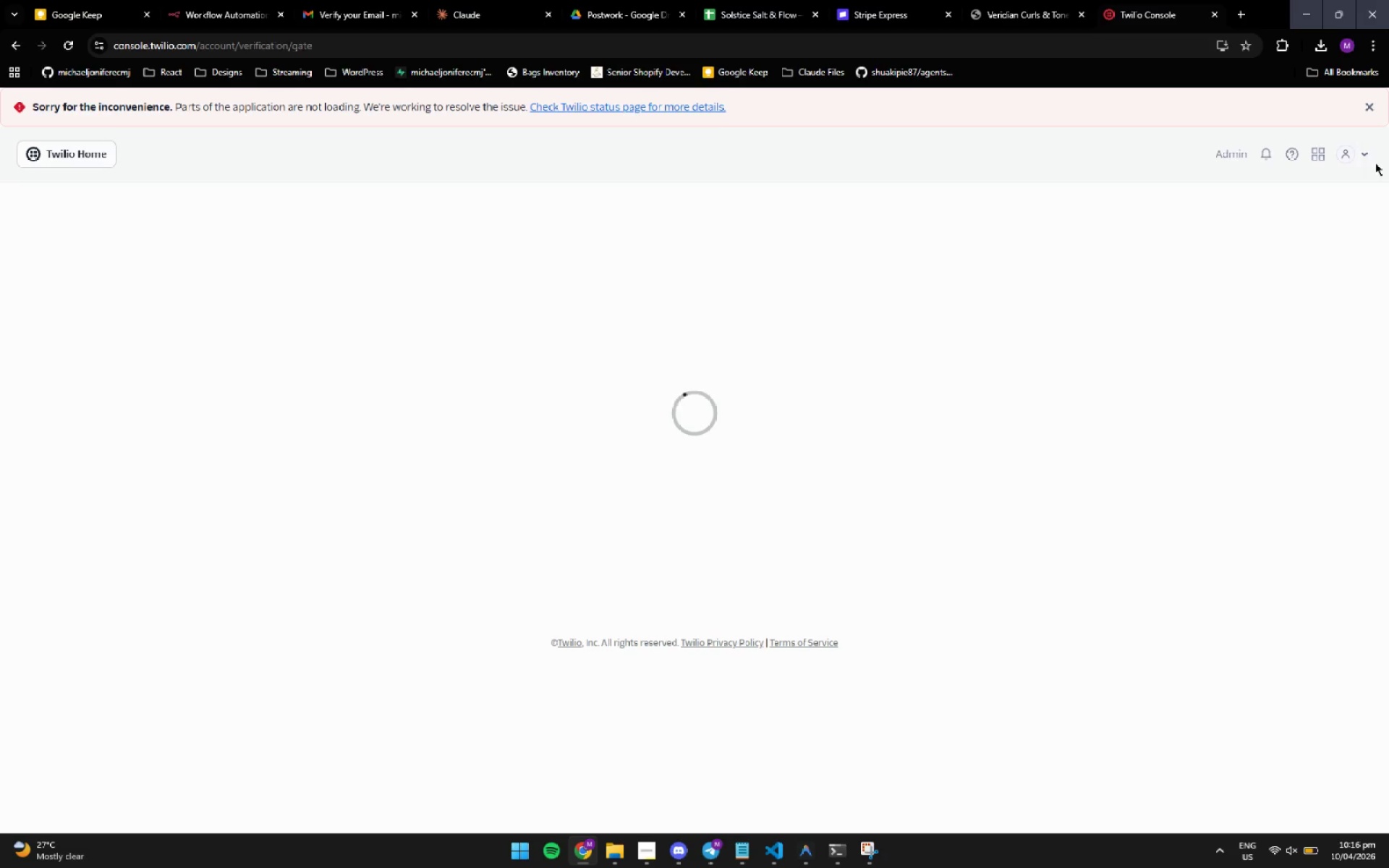 
left_click([1350, 156])
 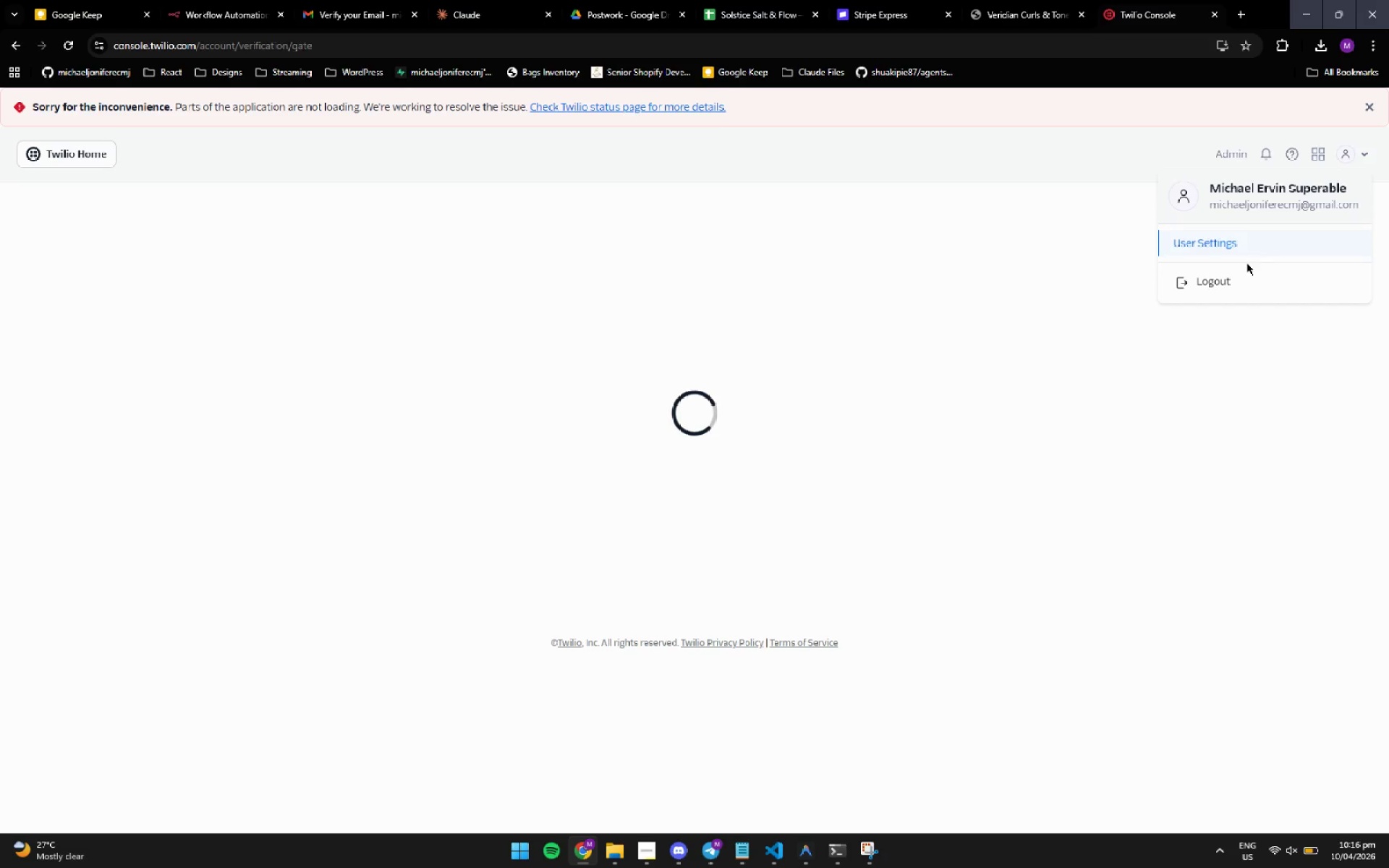 
left_click([1249, 242])
 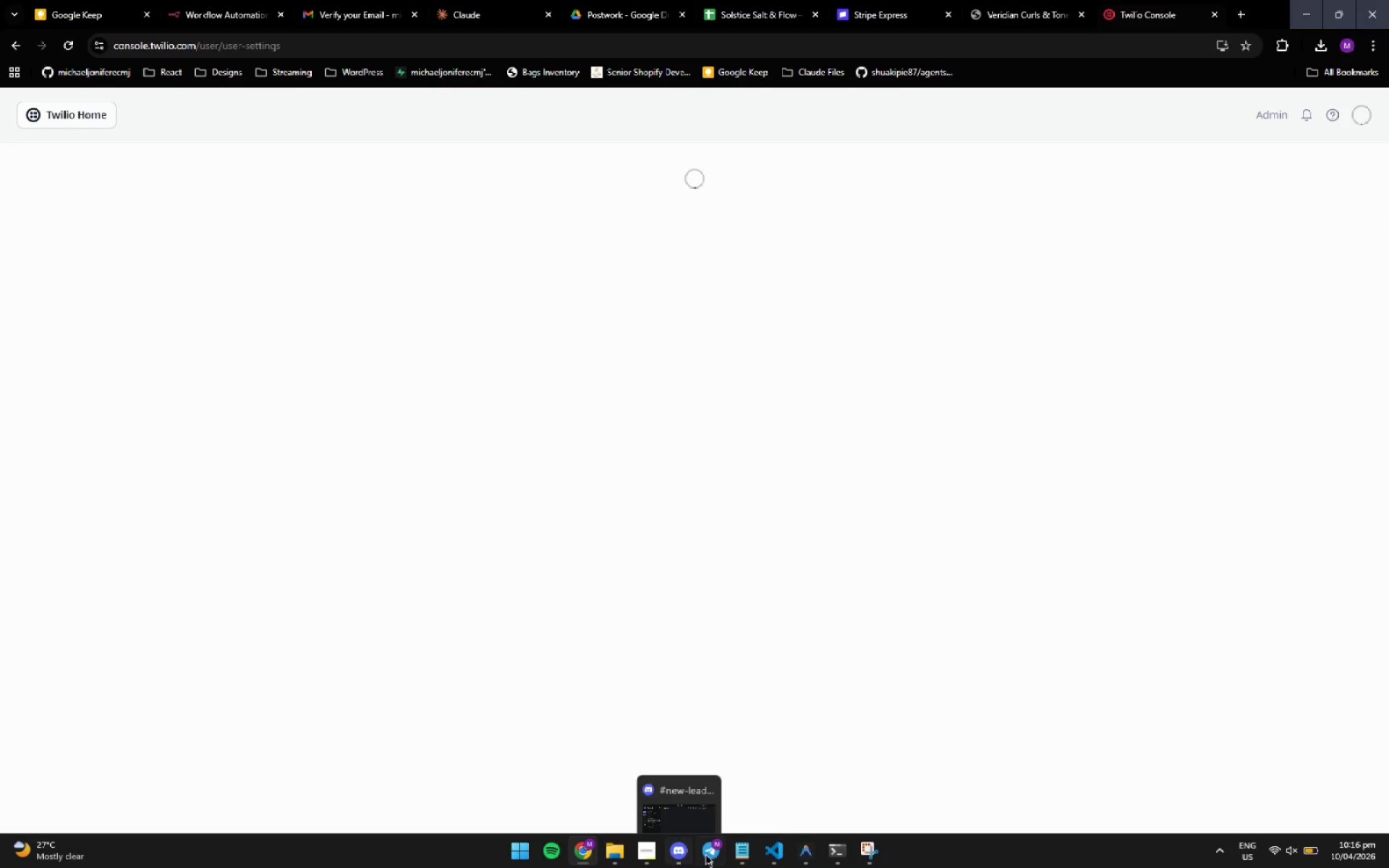 
wait(5.59)
 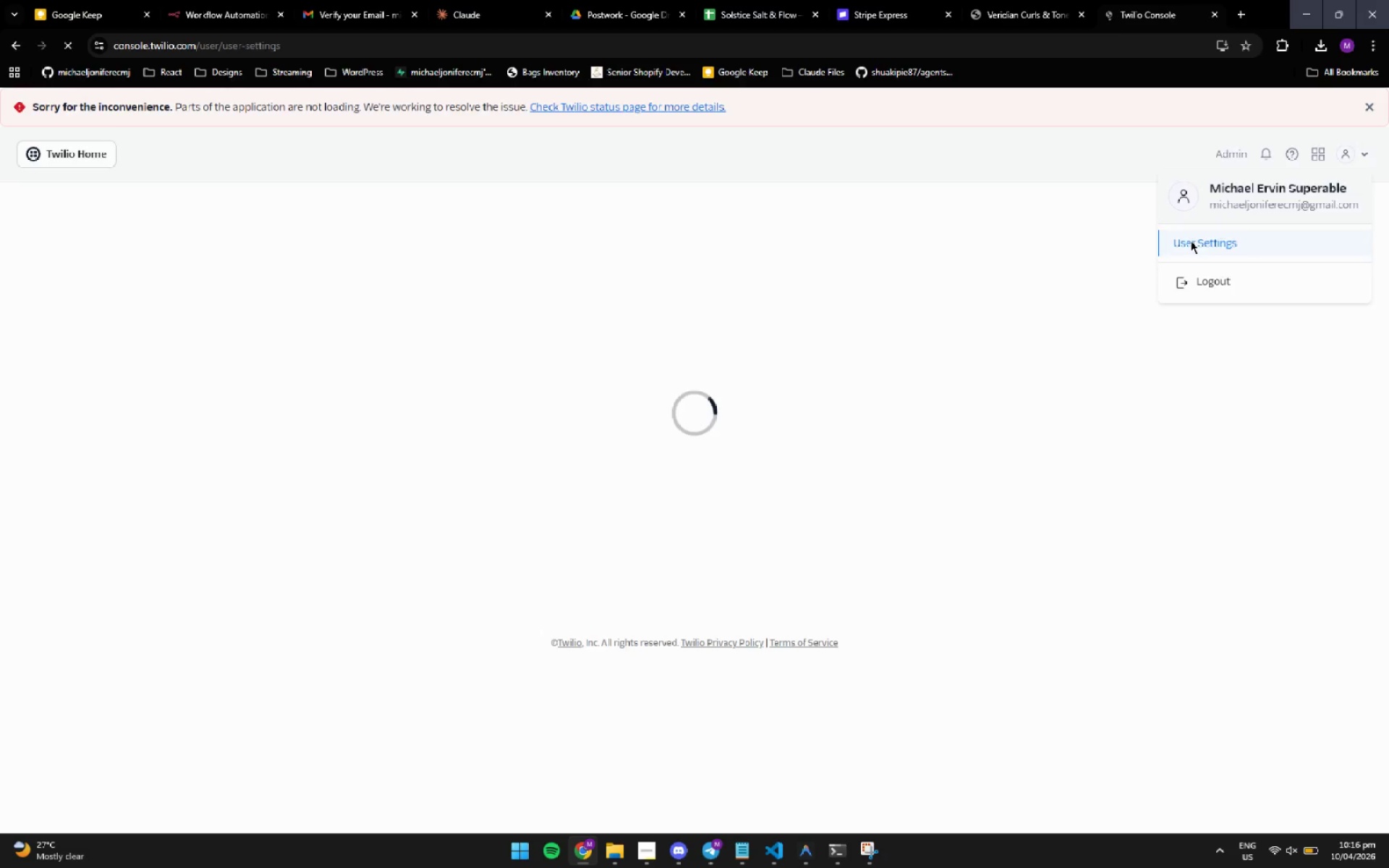 
left_click([803, 849])
 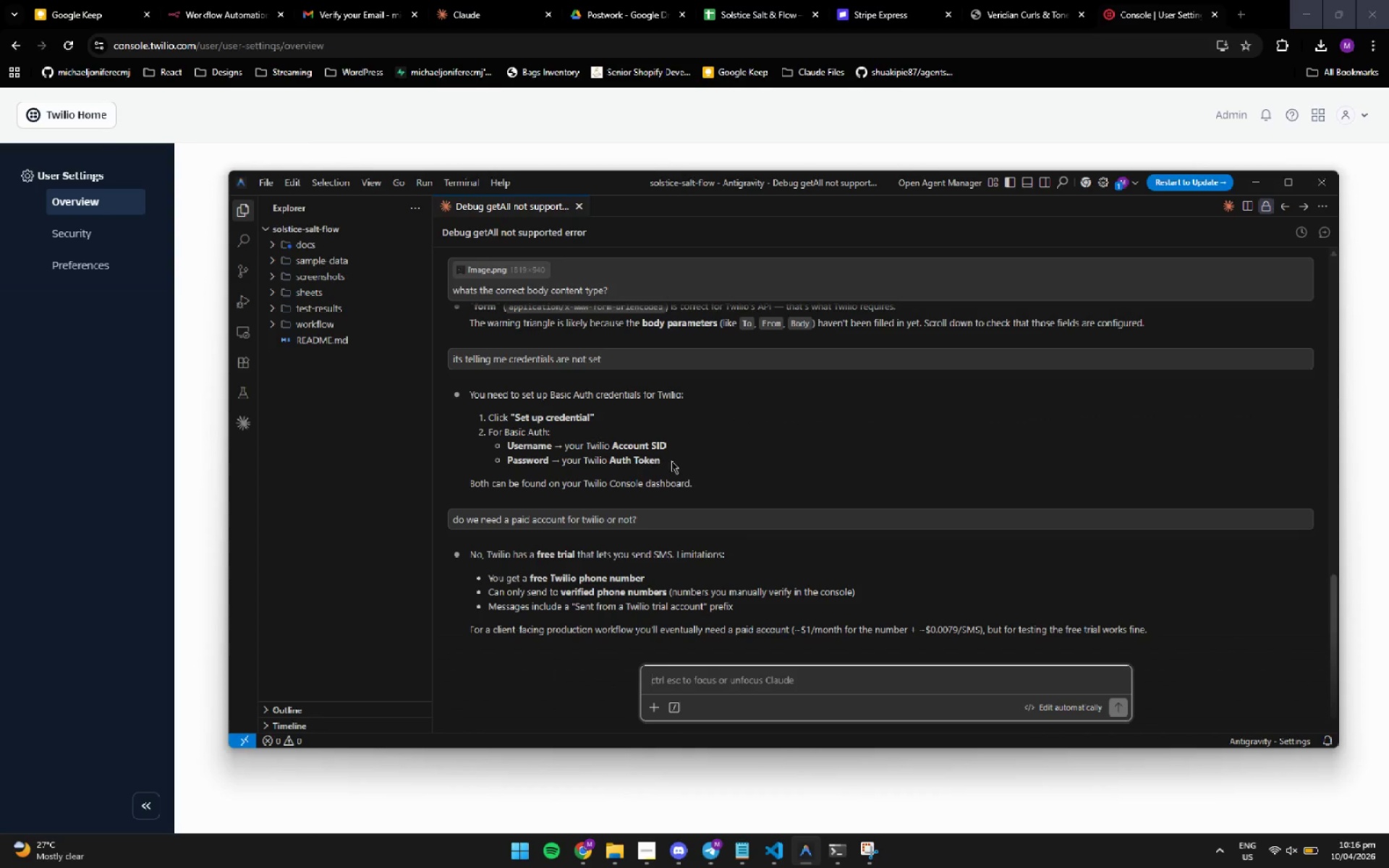 
left_click_drag(start_coordinate=[672, 461], to_coordinate=[489, 441])
 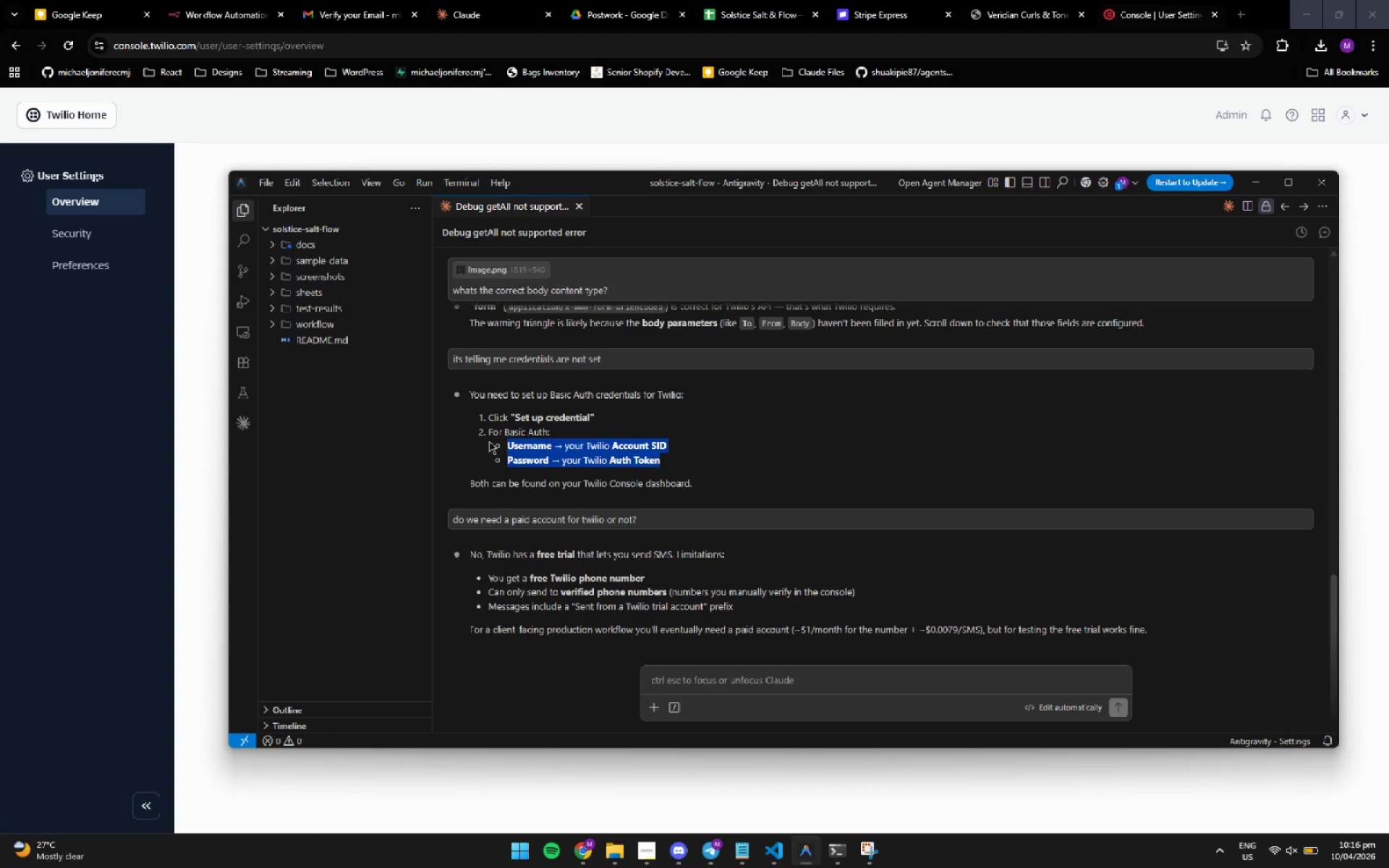 
key(Control+C)
 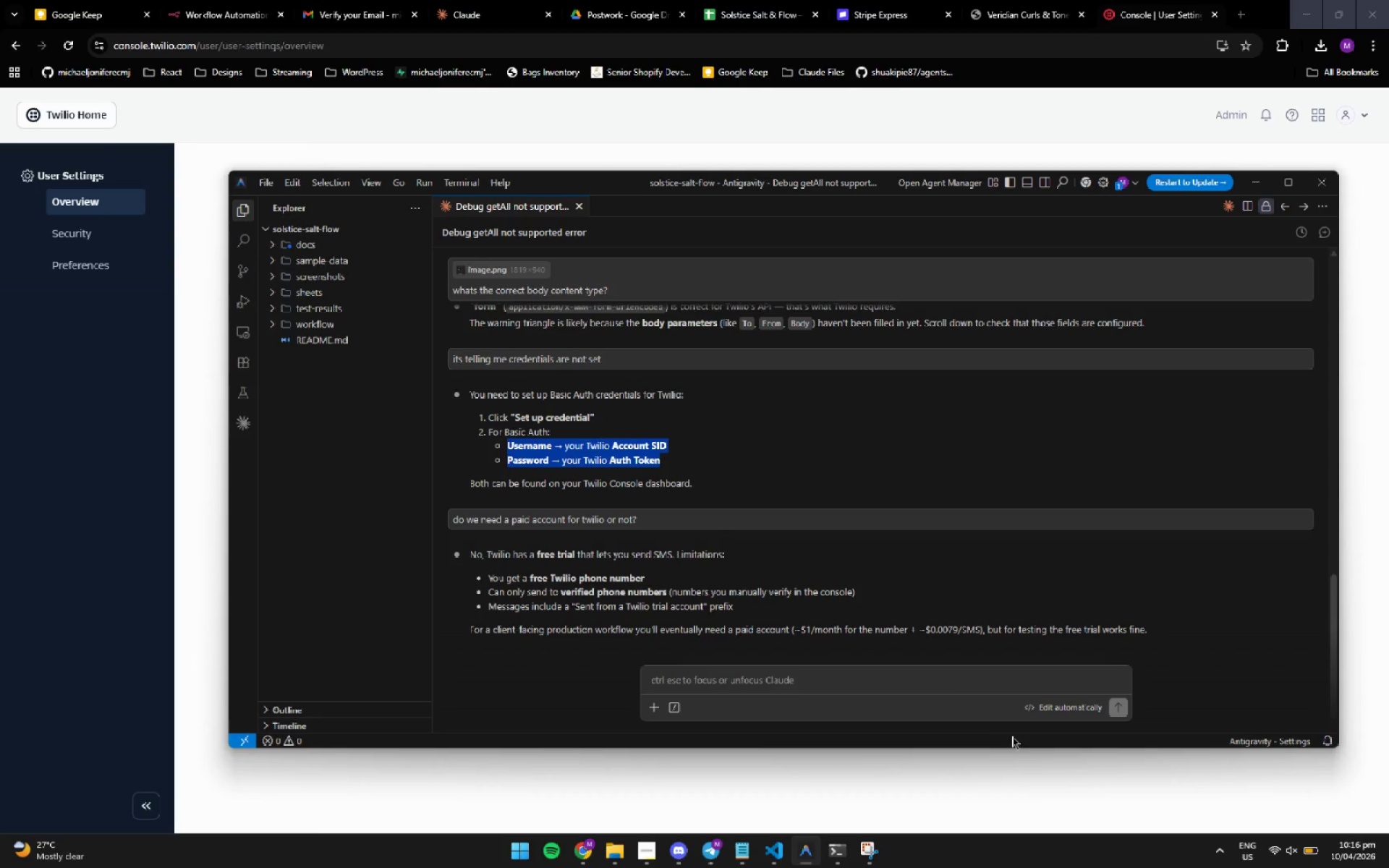 
left_click([941, 663])
 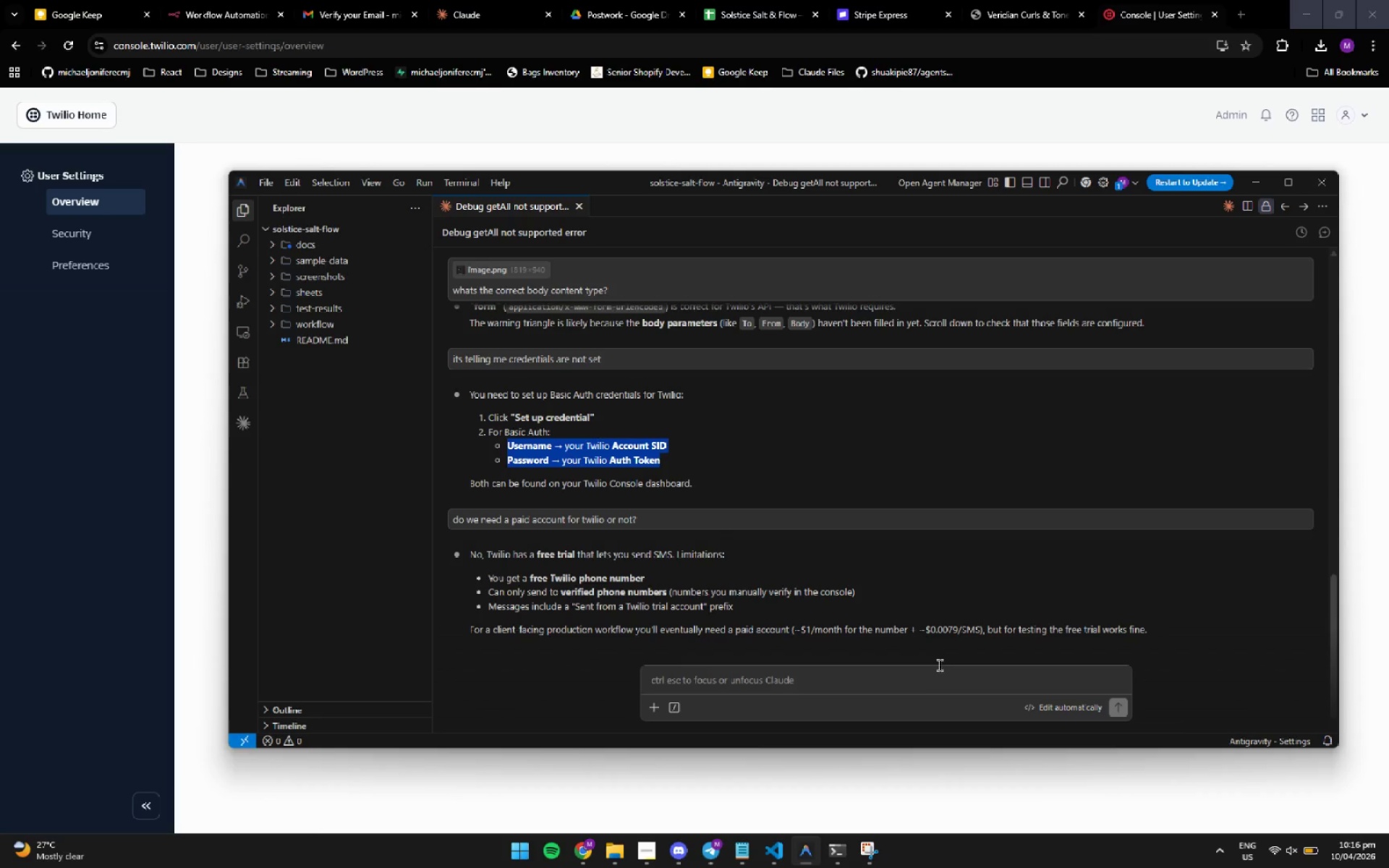 
left_click([937, 669])
 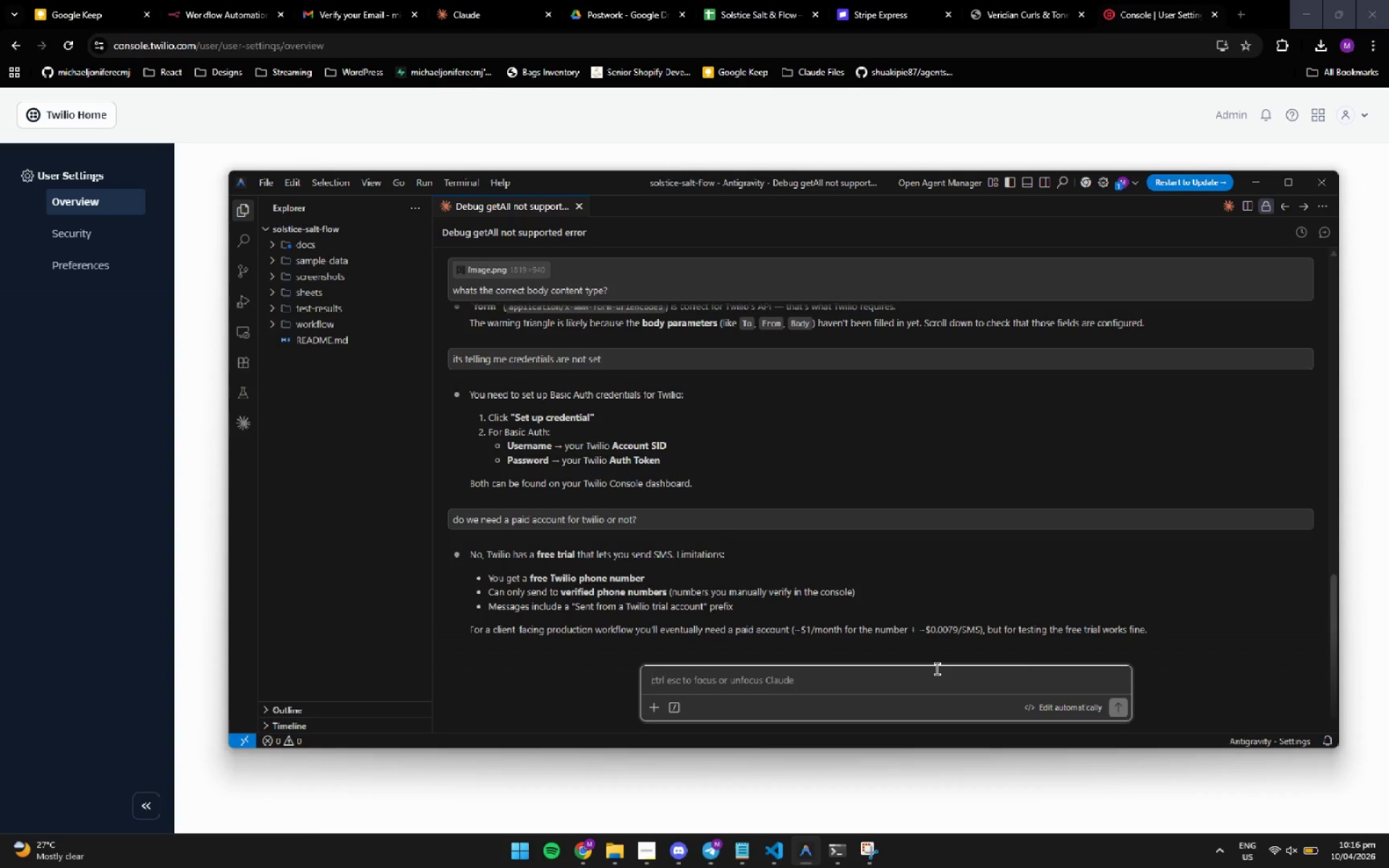 
type(where do i get this? )
 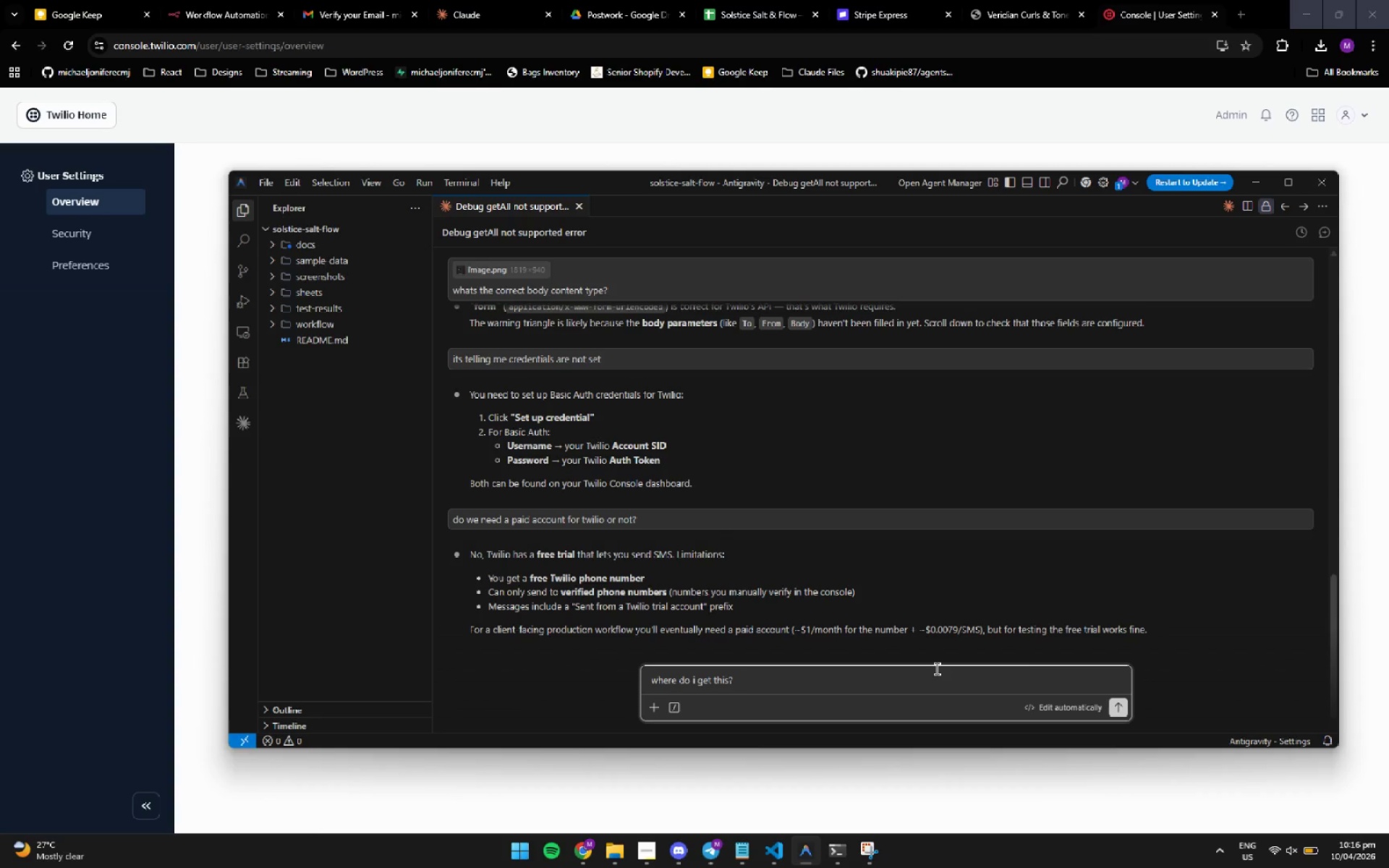 
key(Control+V)
 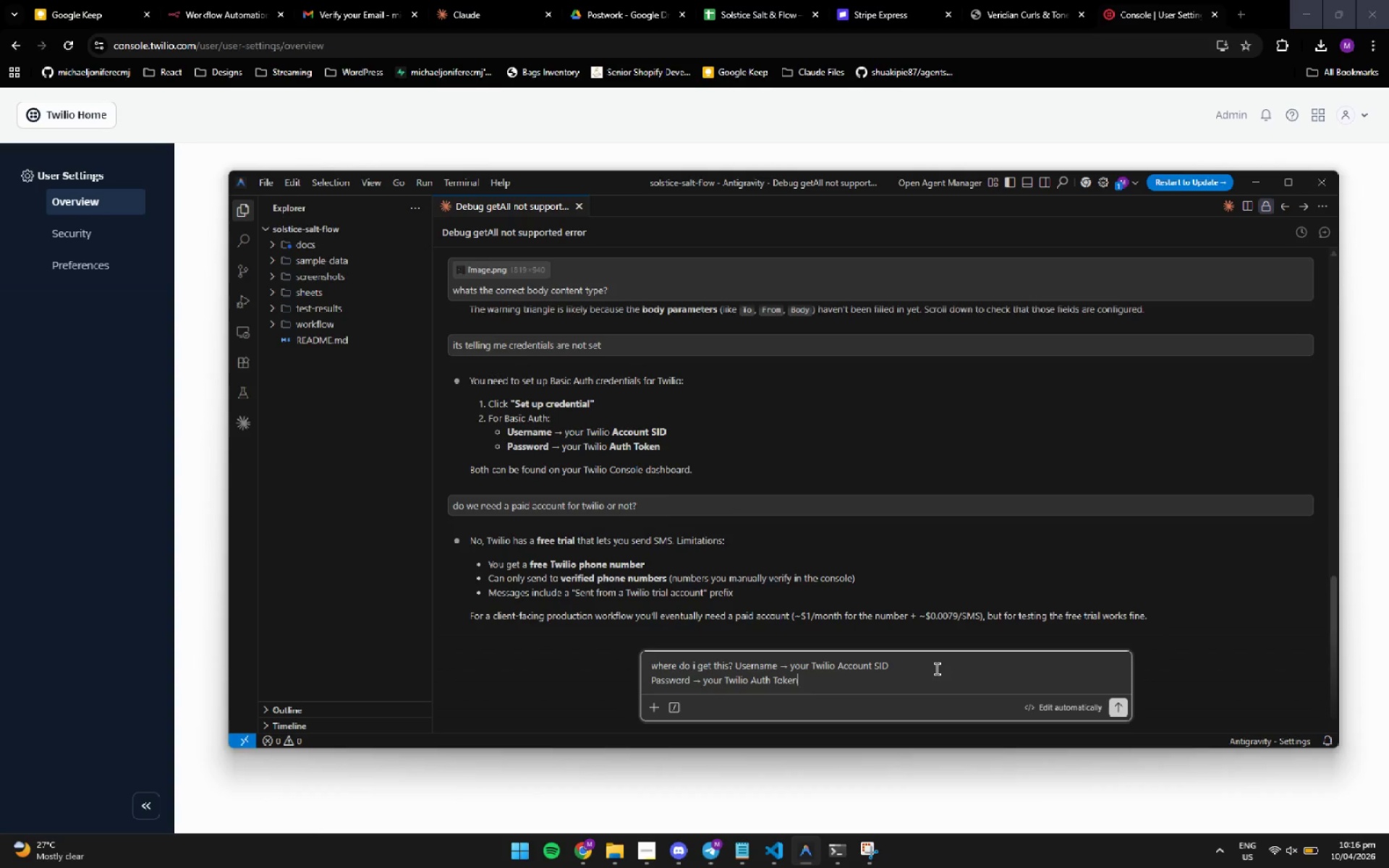 
key(Enter)
 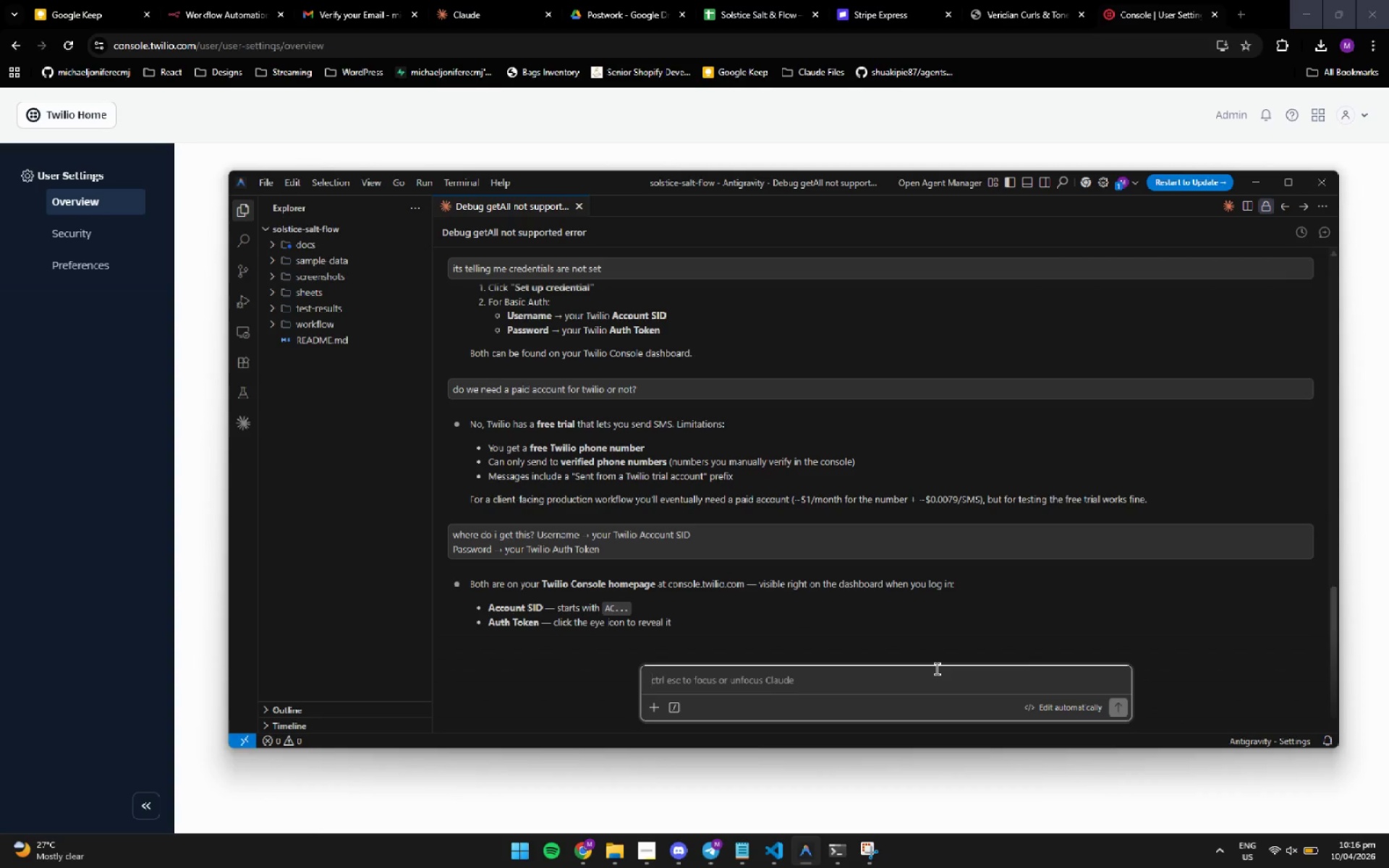 
wait(14.11)
 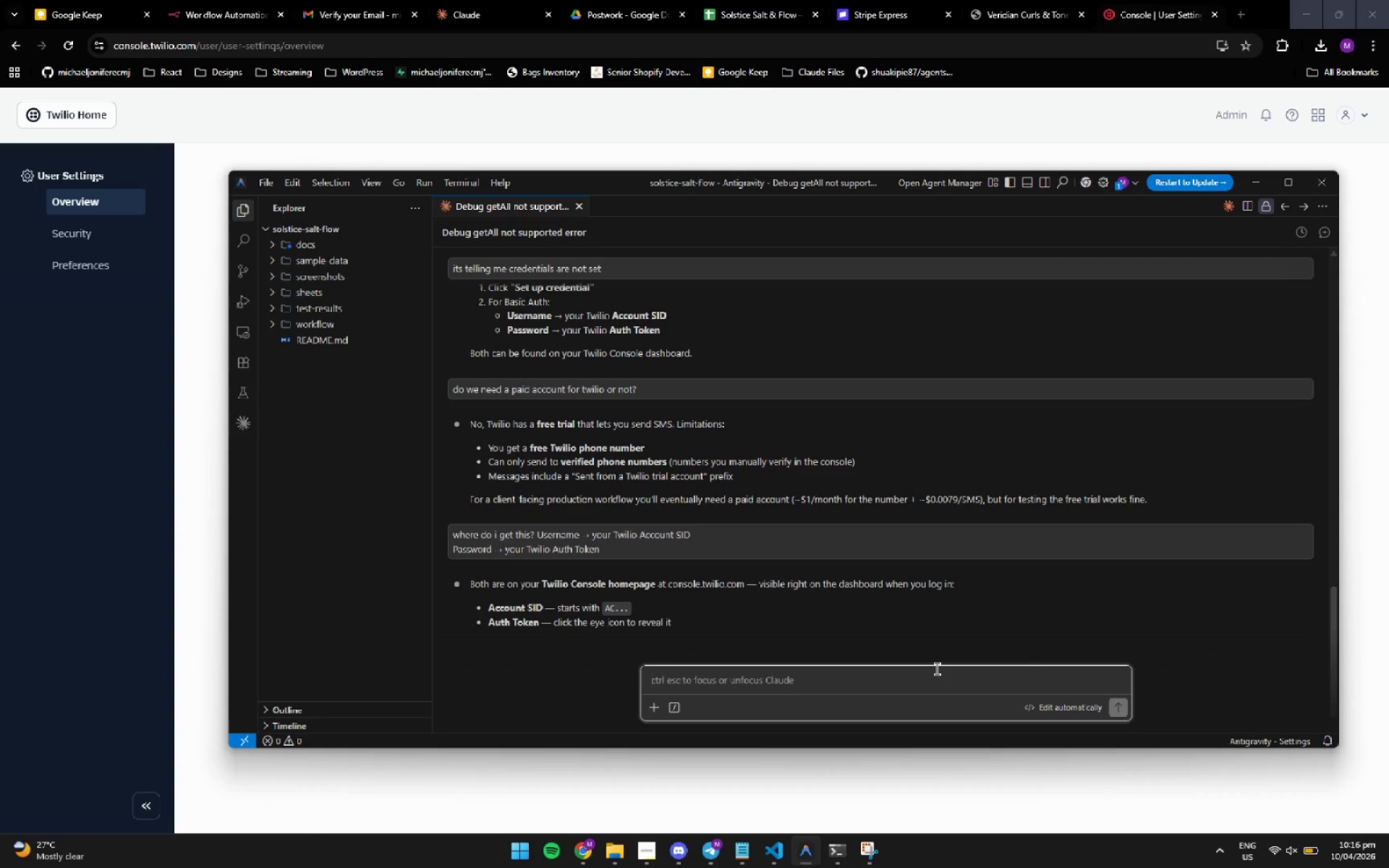 
left_click([1291, 145])
 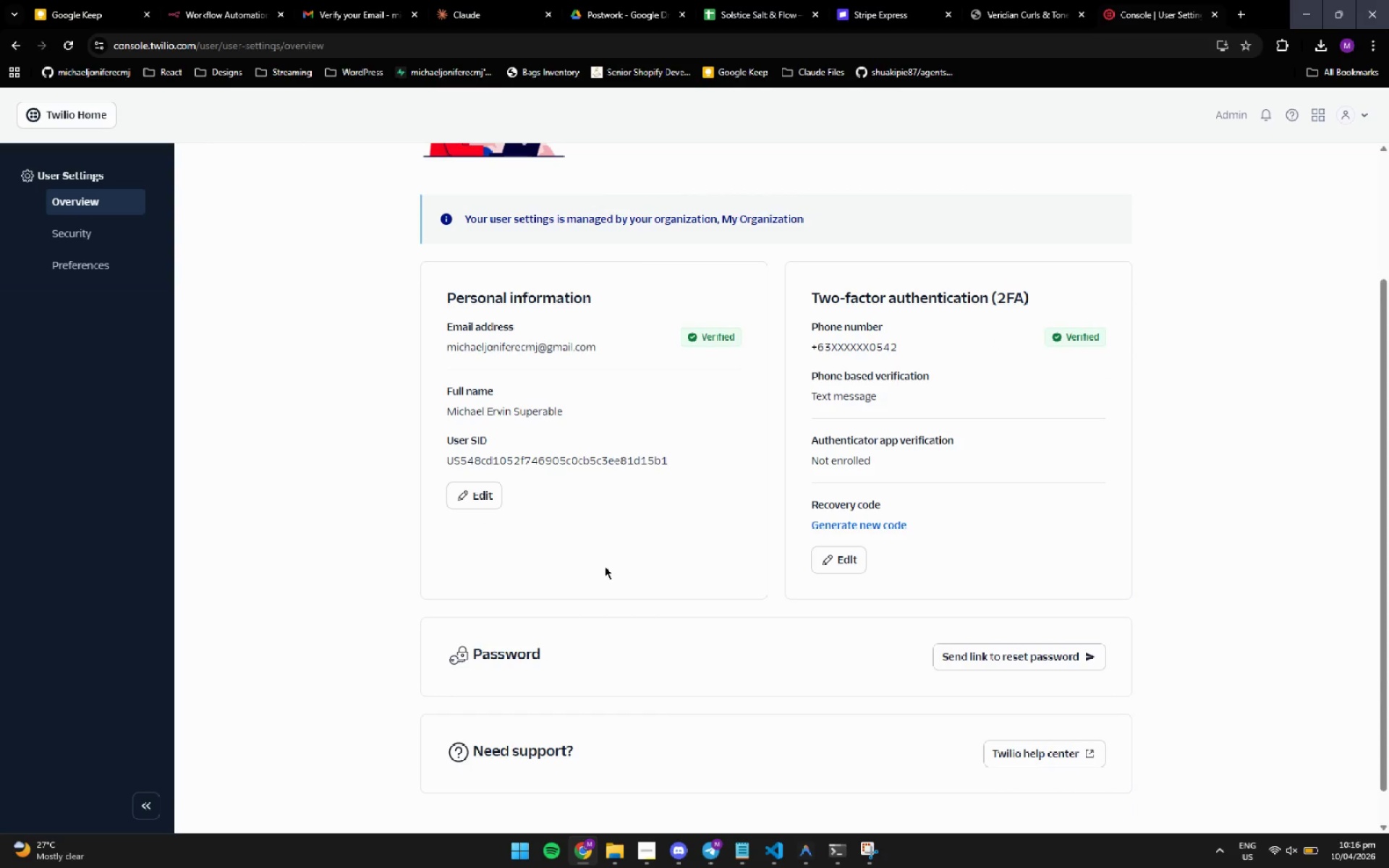 
wait(11.09)
 